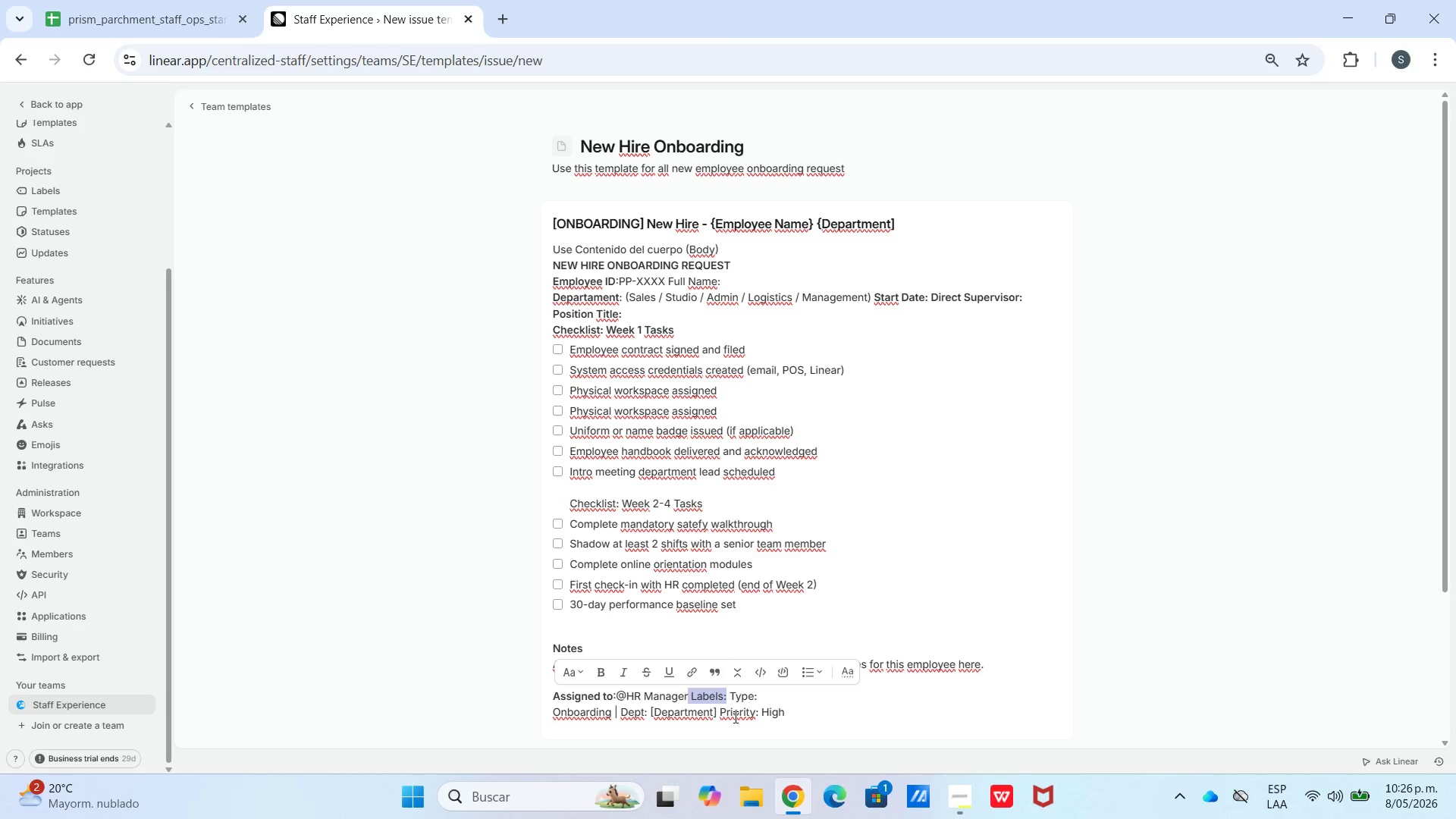 
left_click_drag(start_coordinate=[759, 716], to_coordinate=[721, 714])
 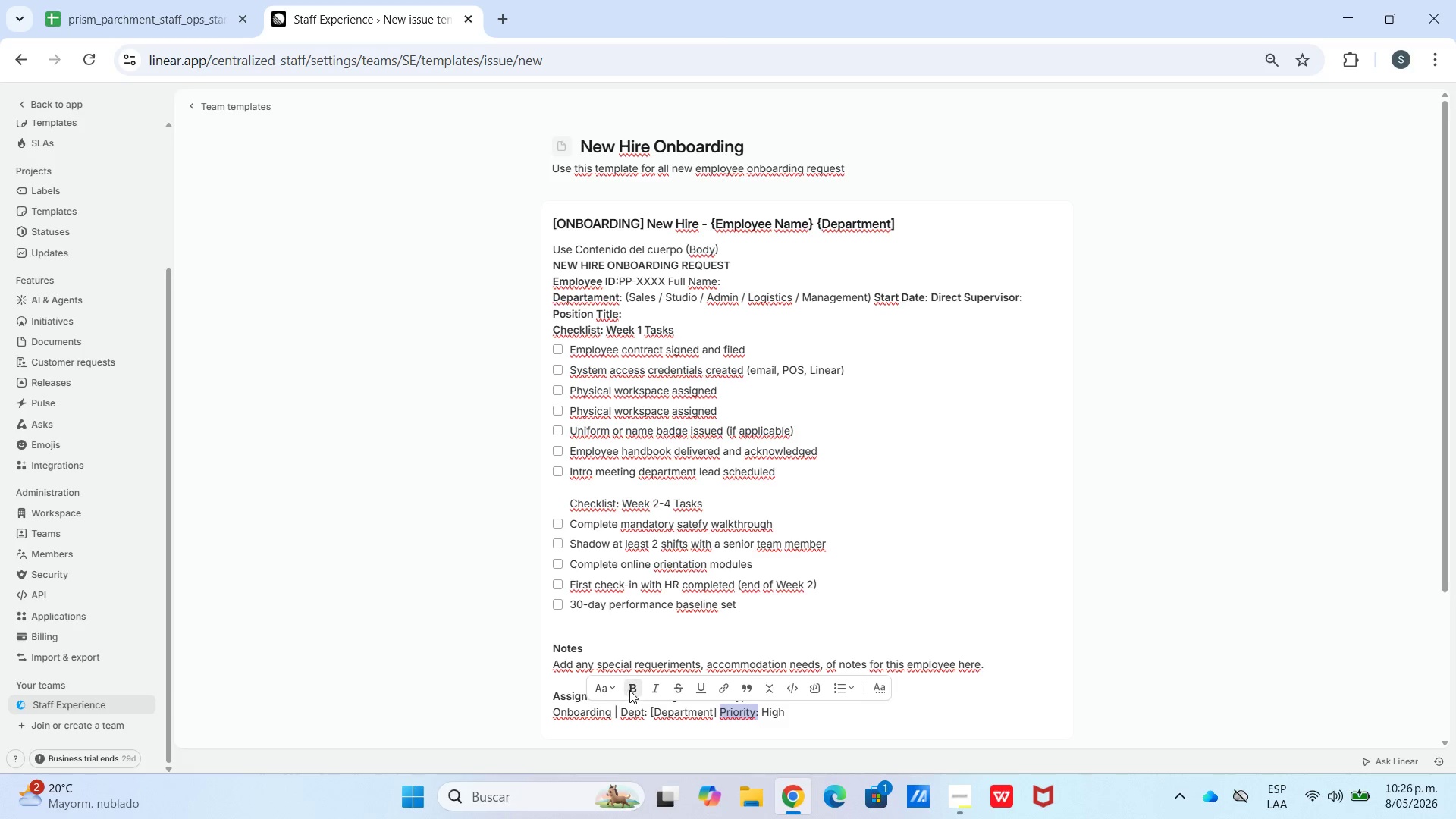 
double_click([679, 725])
 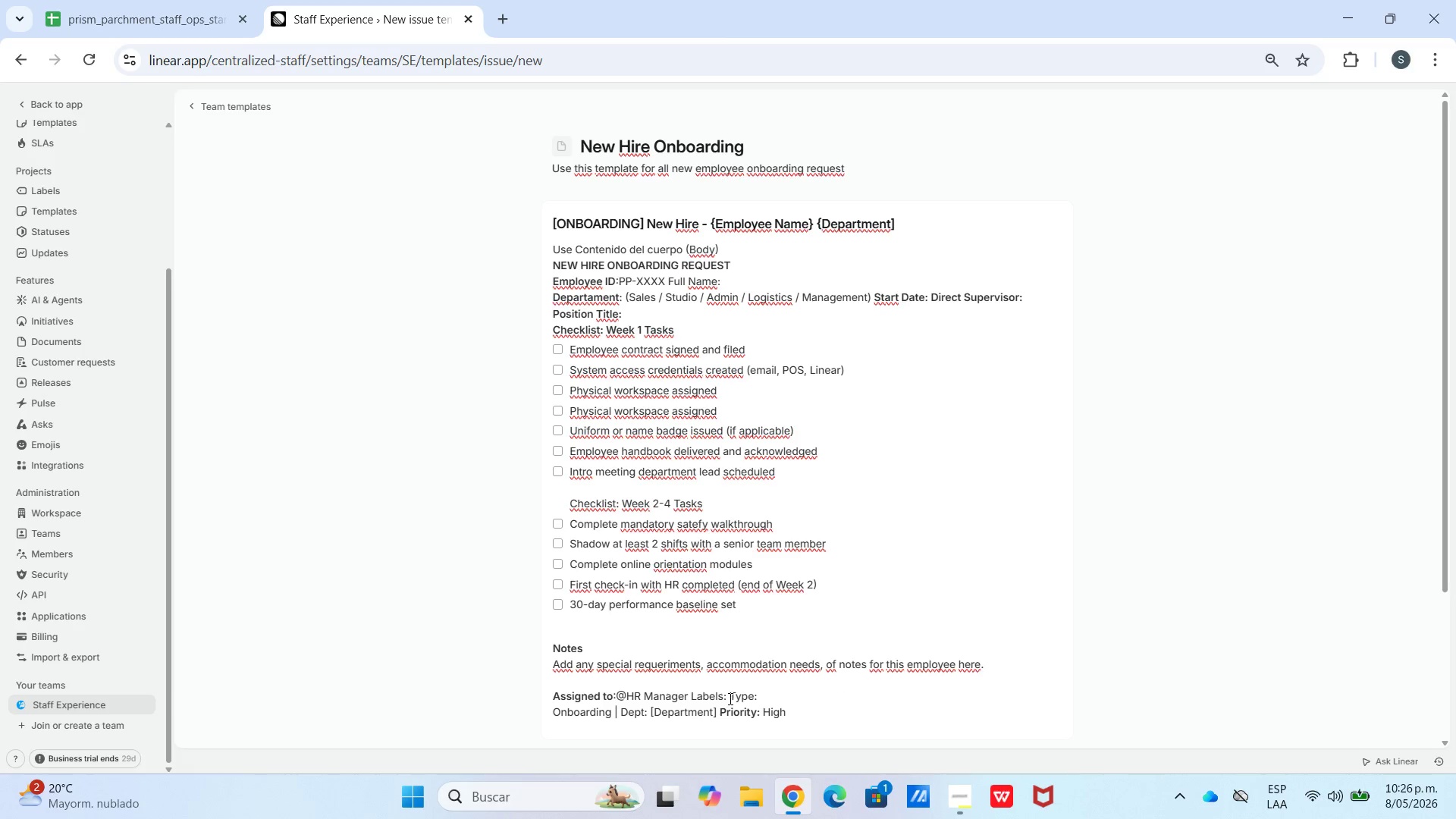 
left_click_drag(start_coordinate=[724, 698], to_coordinate=[689, 698])
 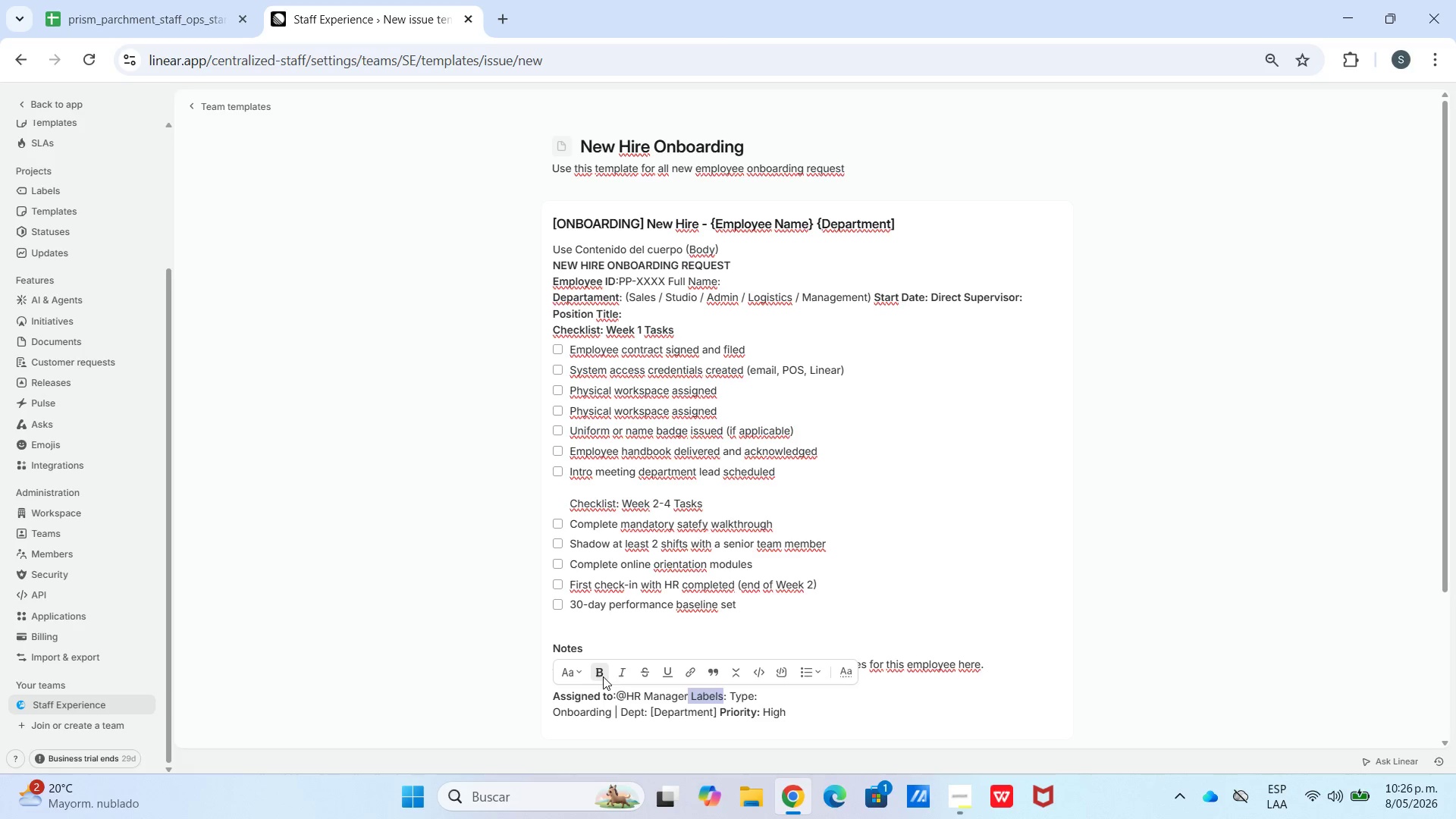 
double_click([812, 746])
 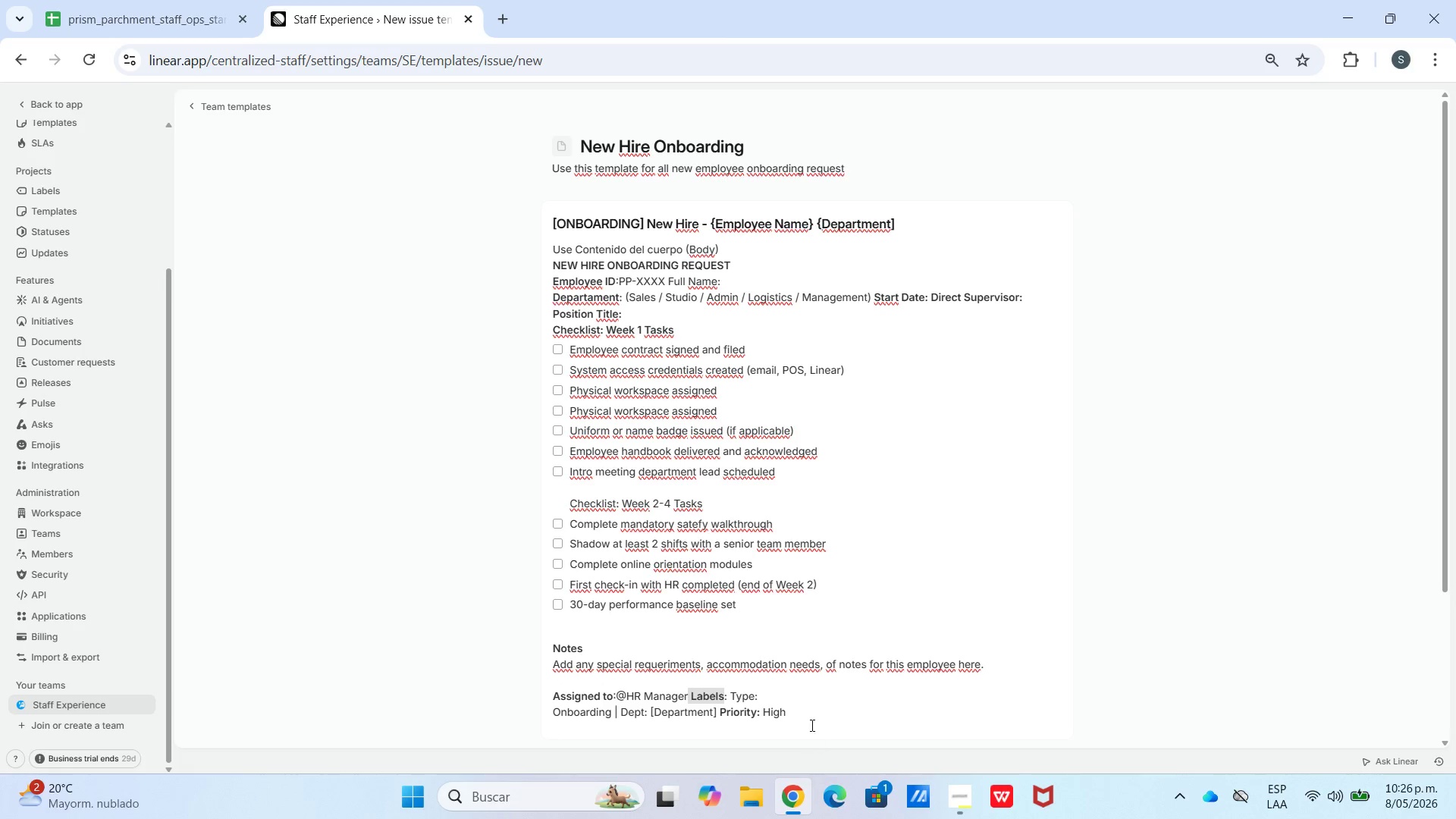 
scroll: coordinate [811, 717], scroll_direction: down, amount: 2.0
 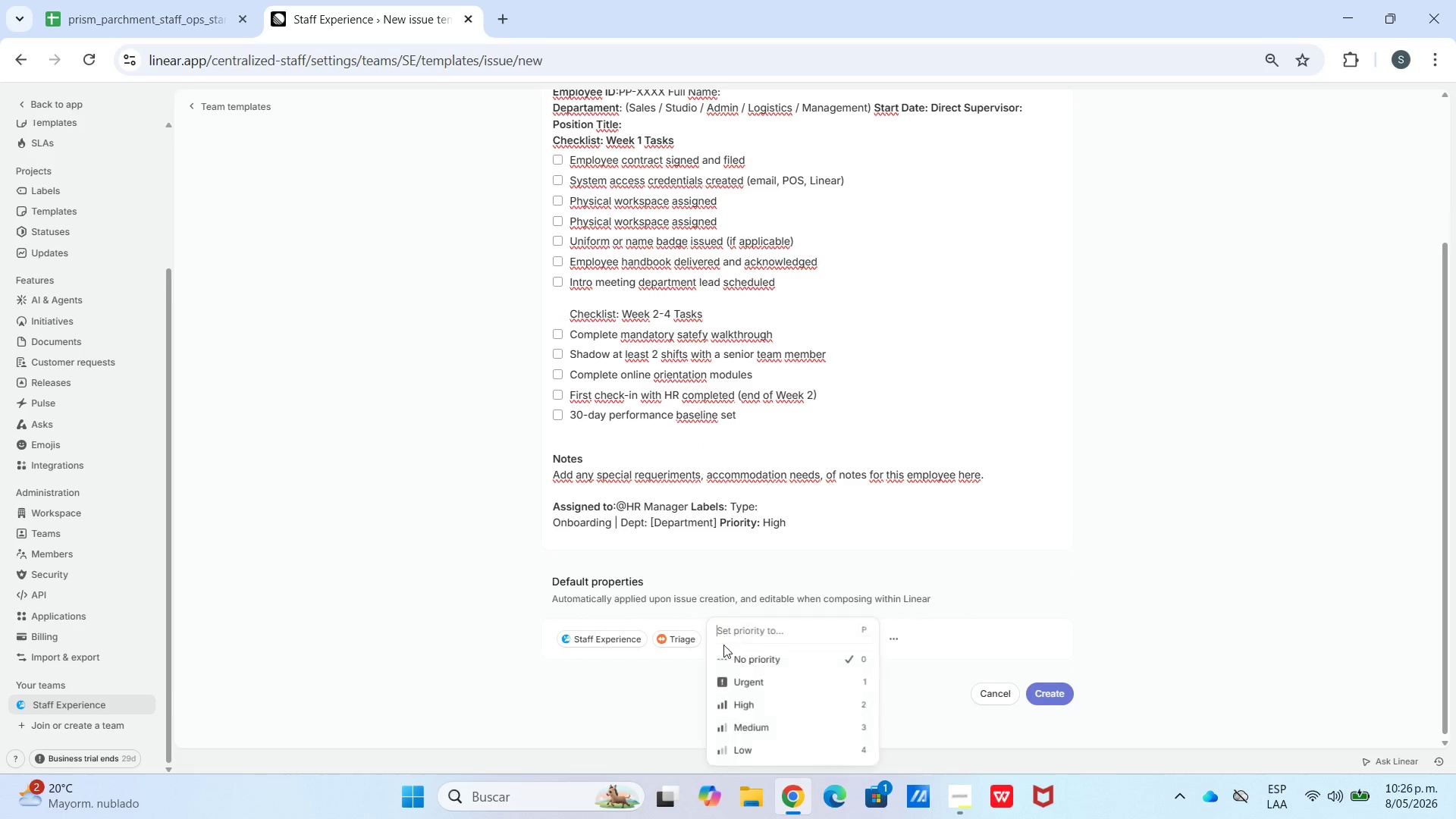 
left_click([677, 645])
 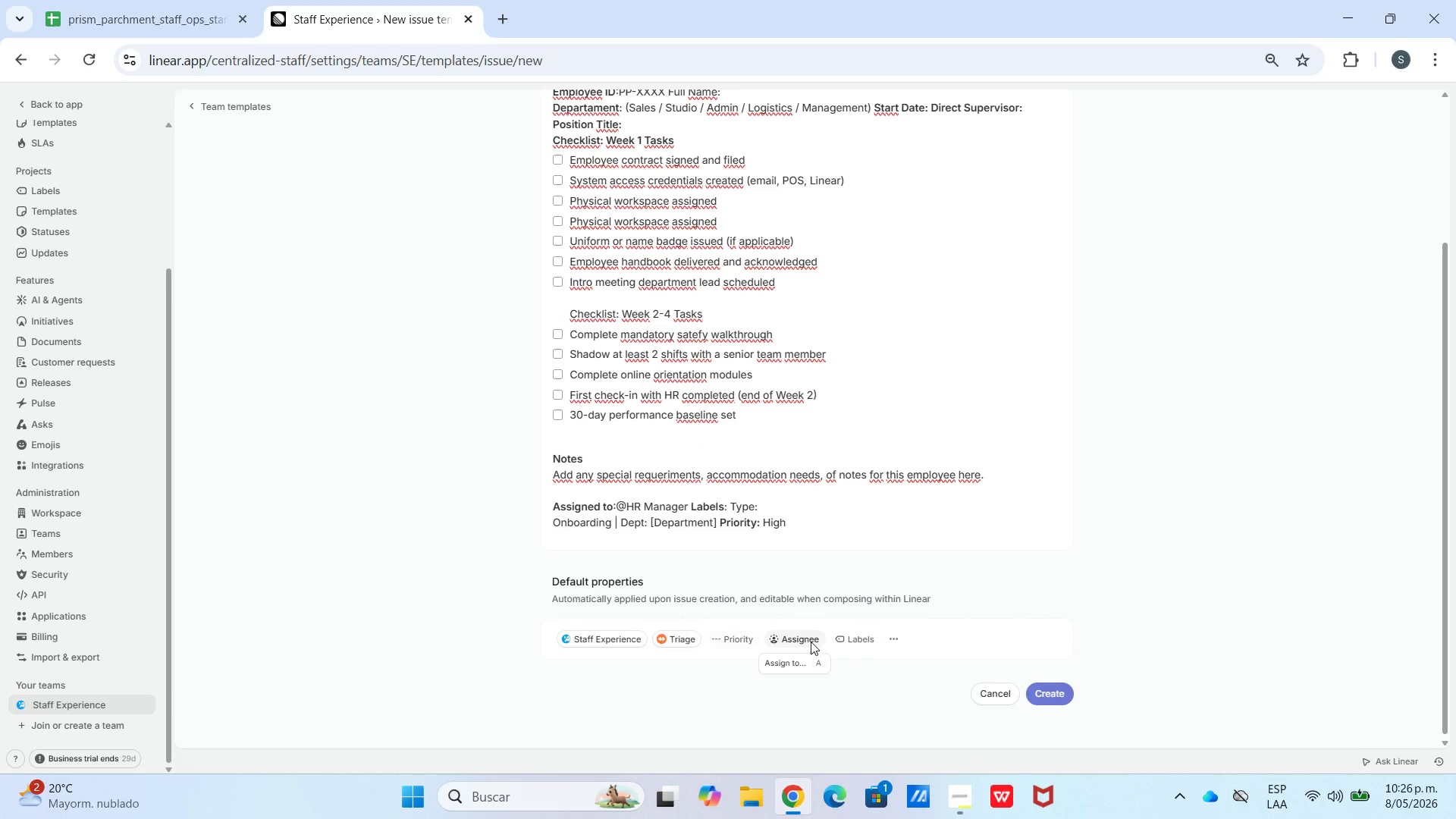 
left_click([864, 642])
 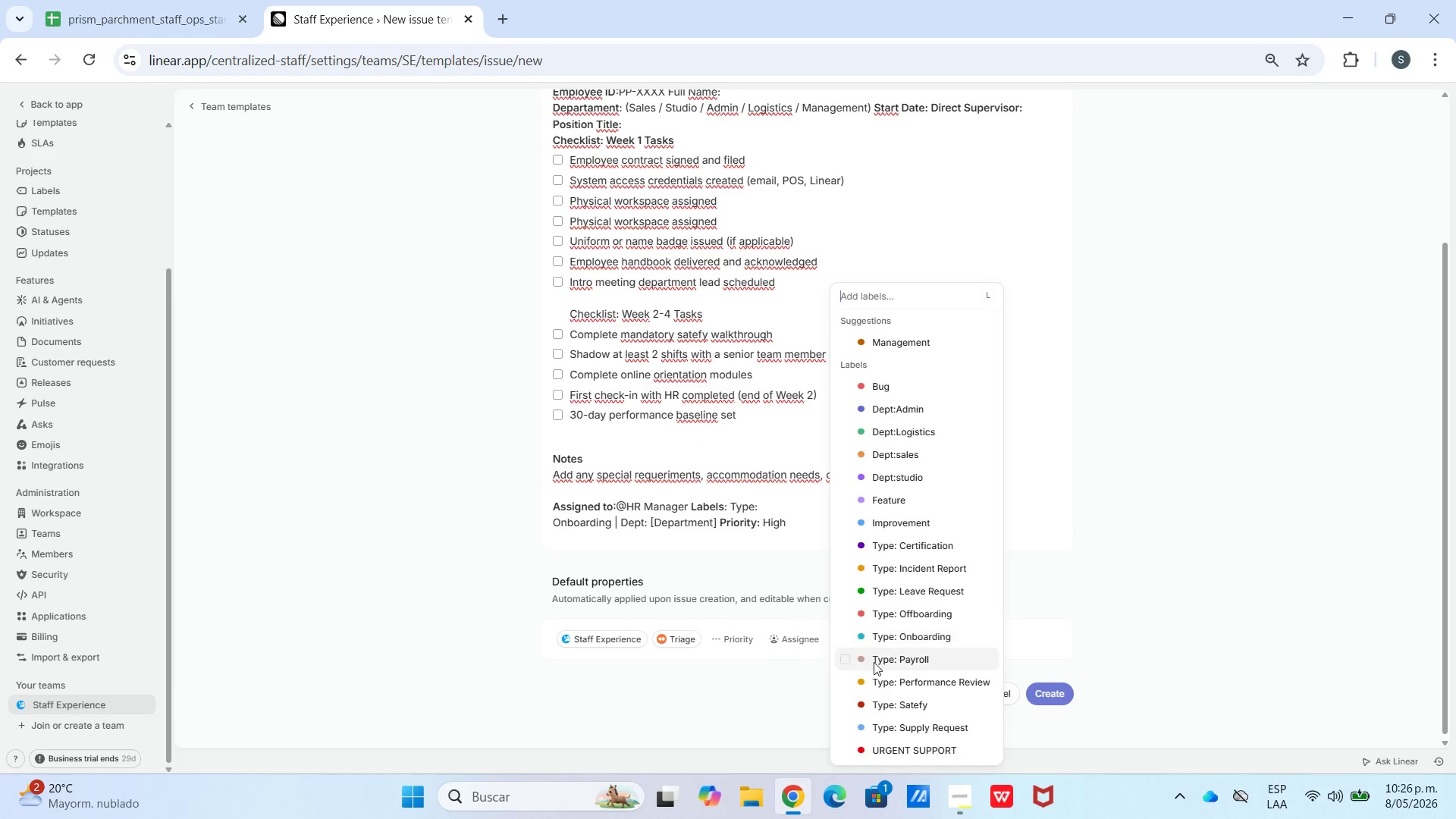 
mouse_move([884, 659])
 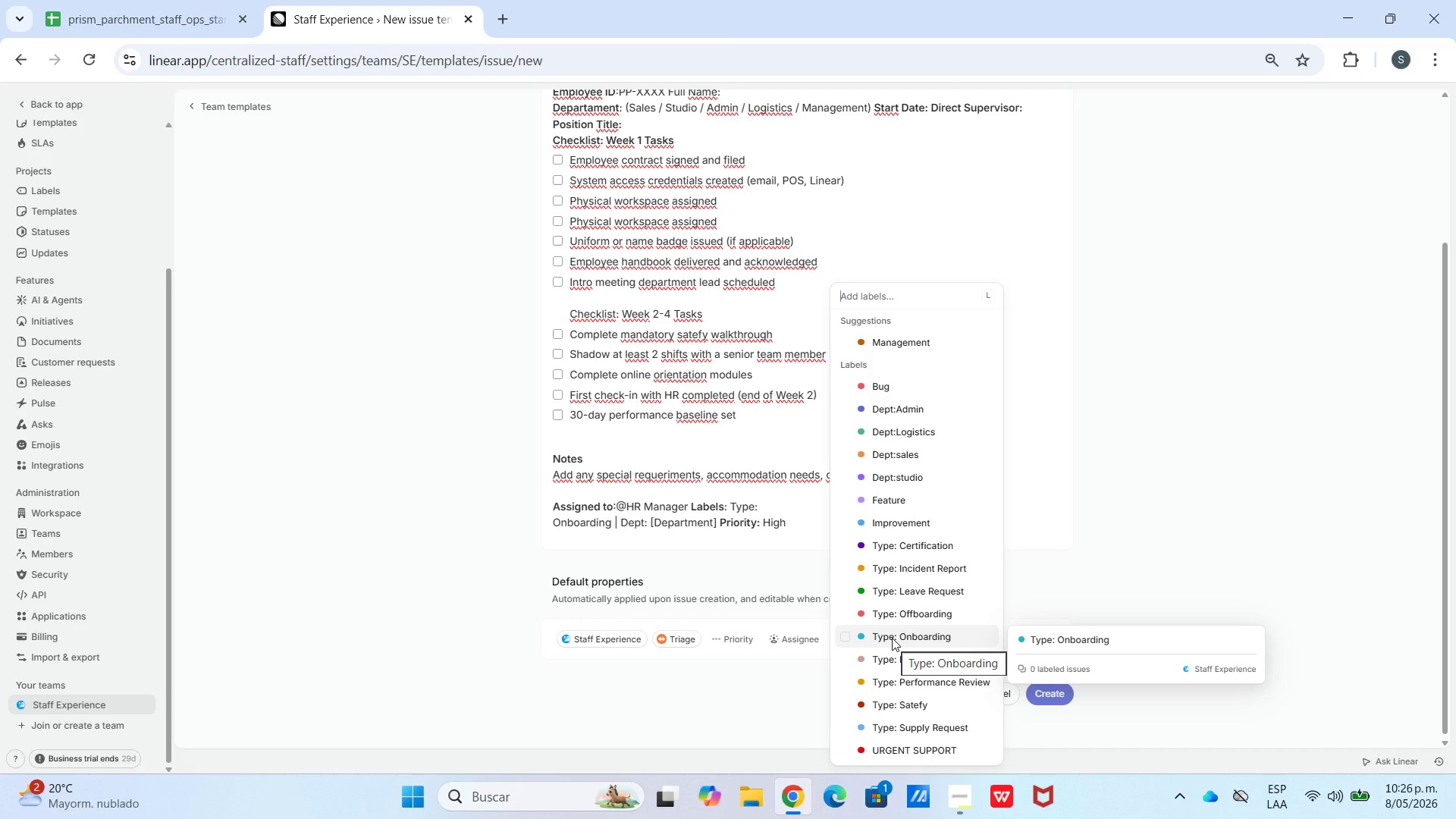 
left_click([893, 637])
 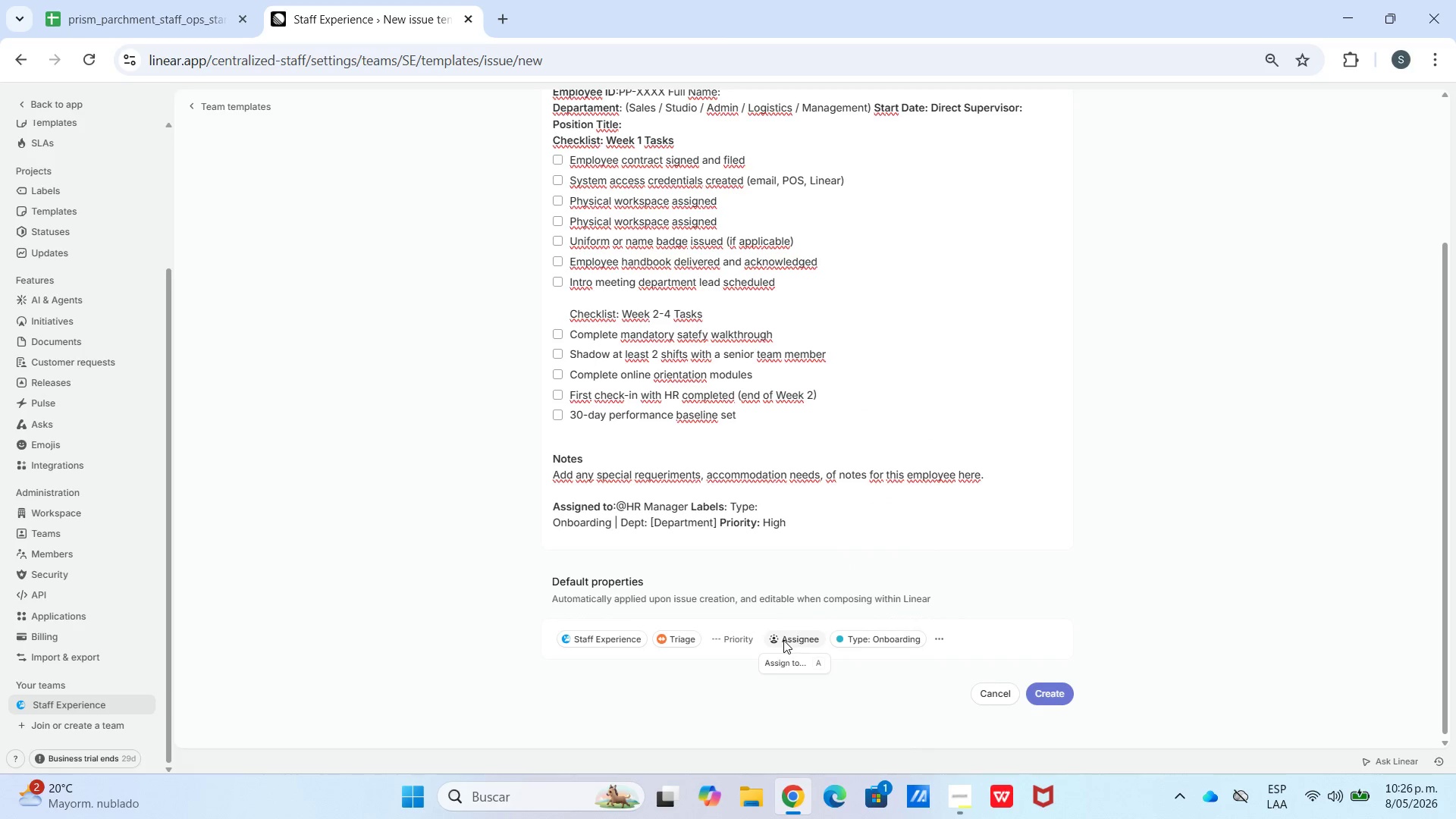 
left_click([730, 634])
 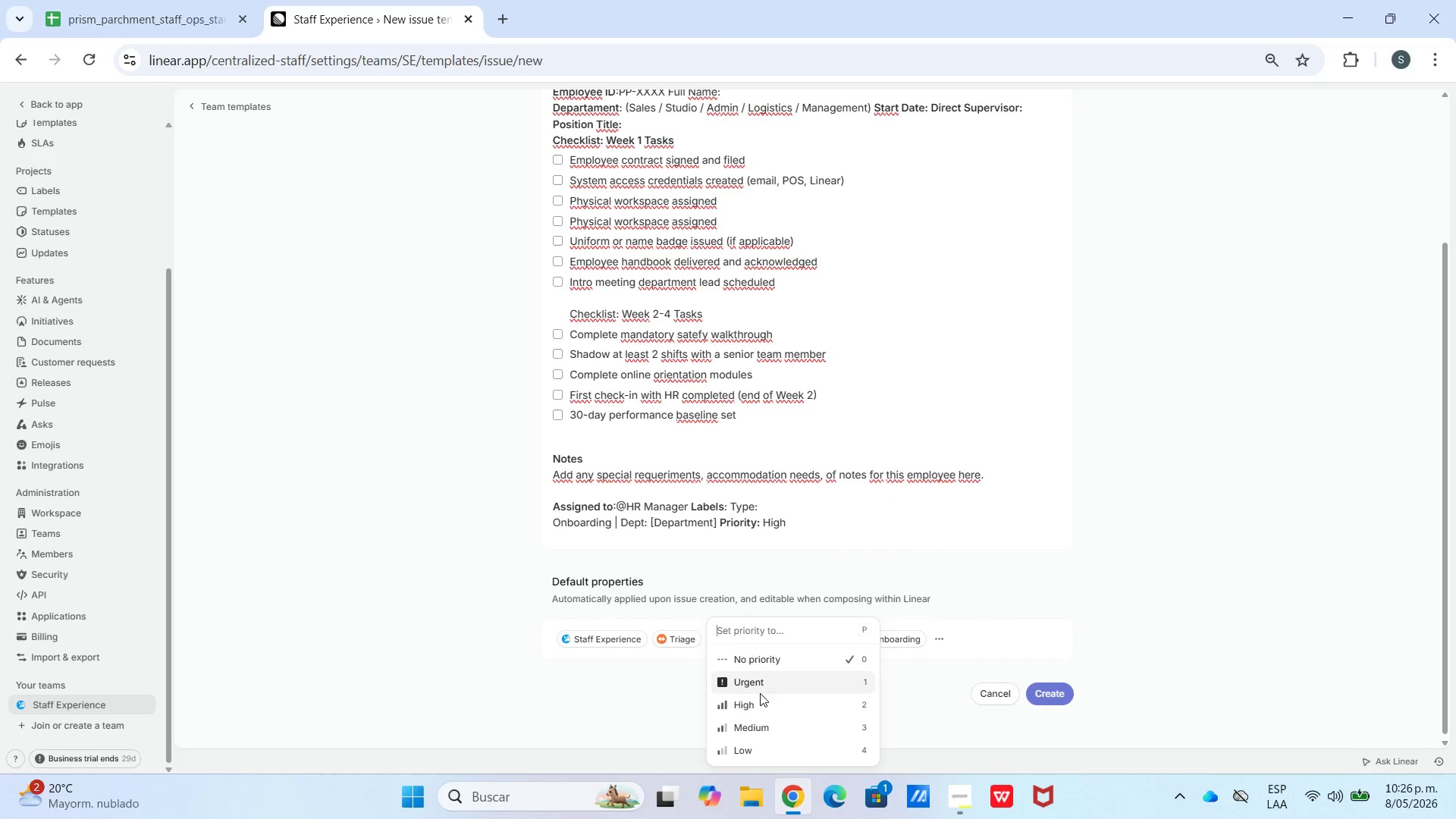 
left_click([758, 705])
 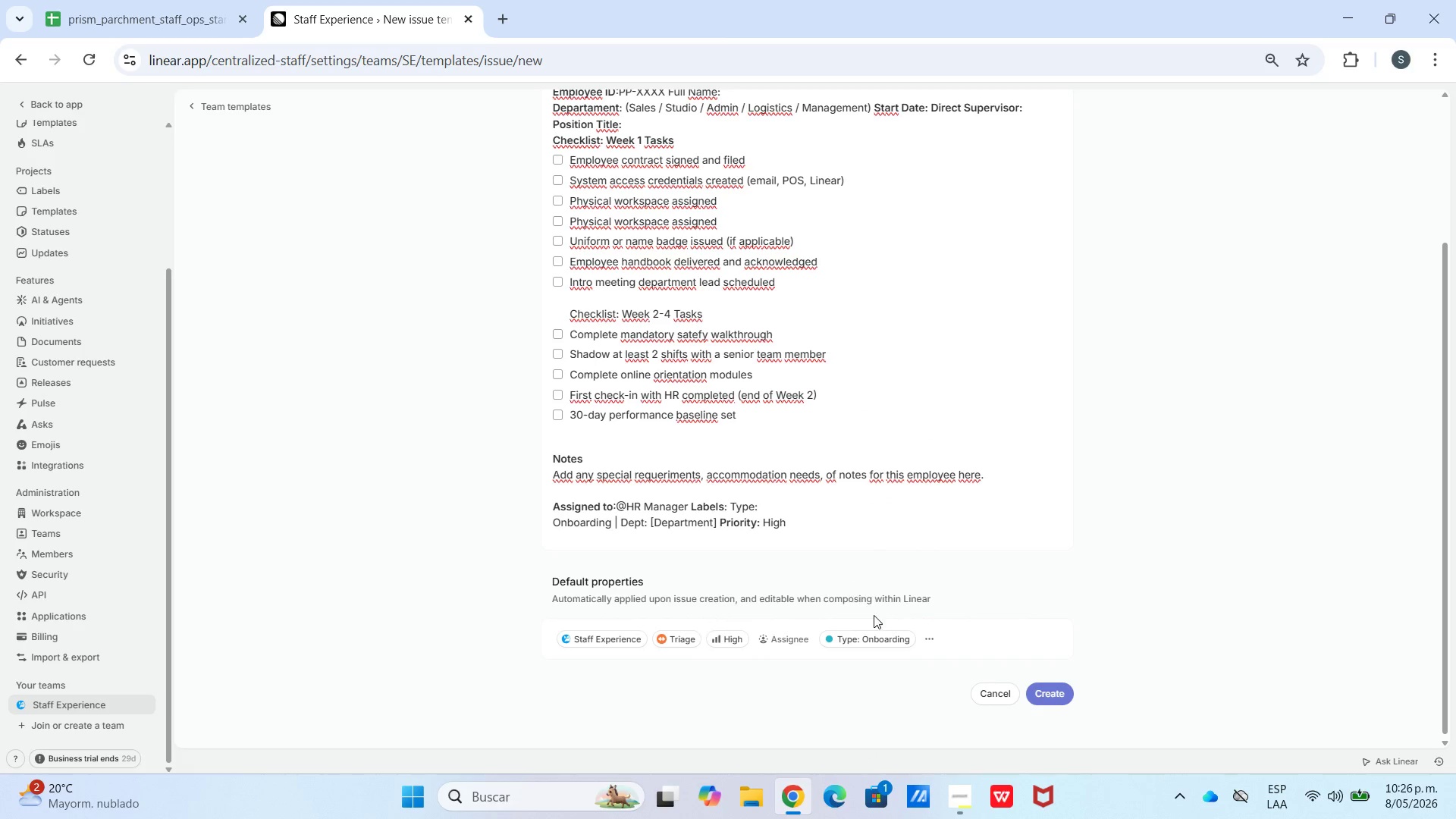 
left_click([930, 638])
 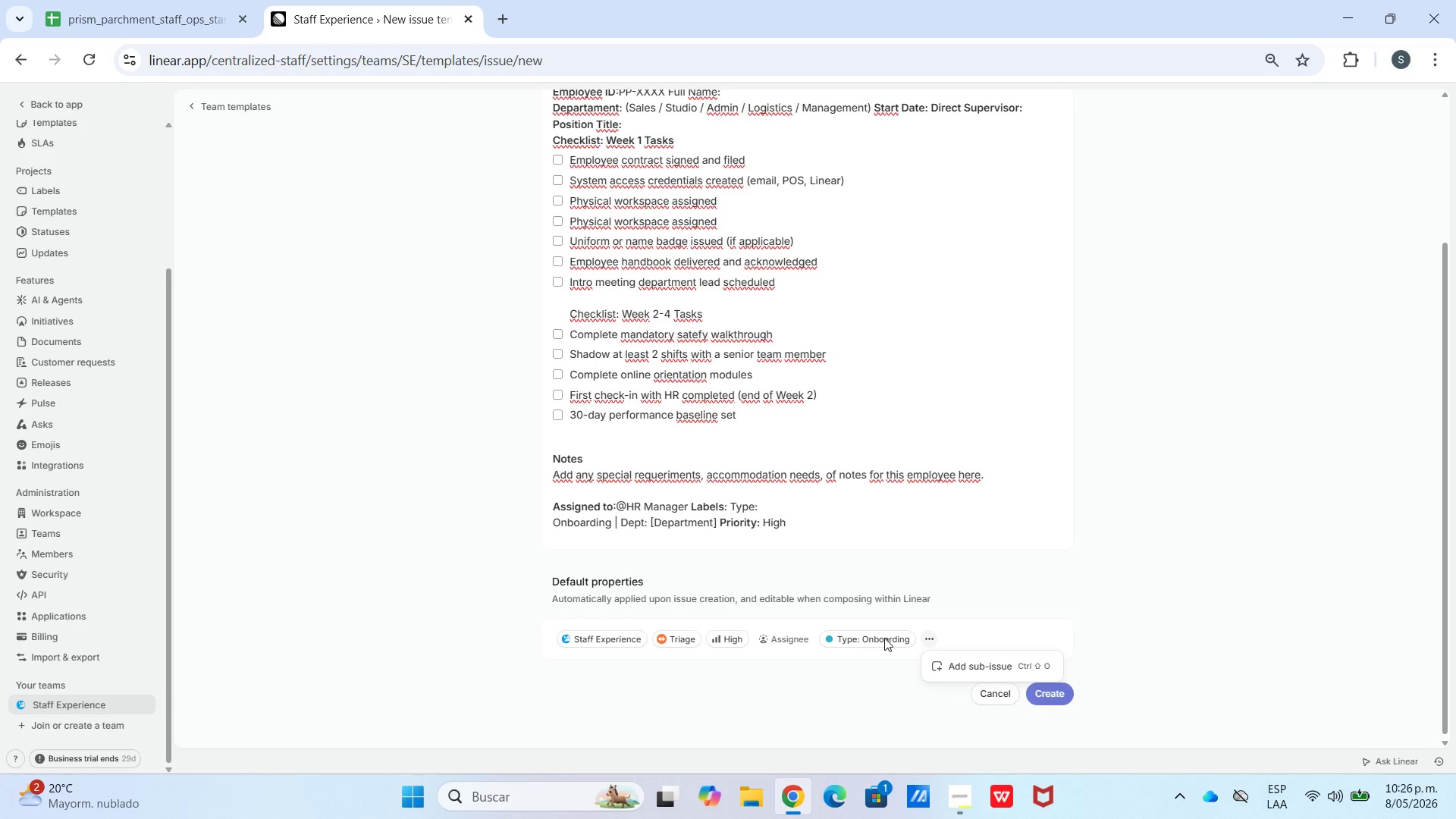 
left_click([878, 639])
 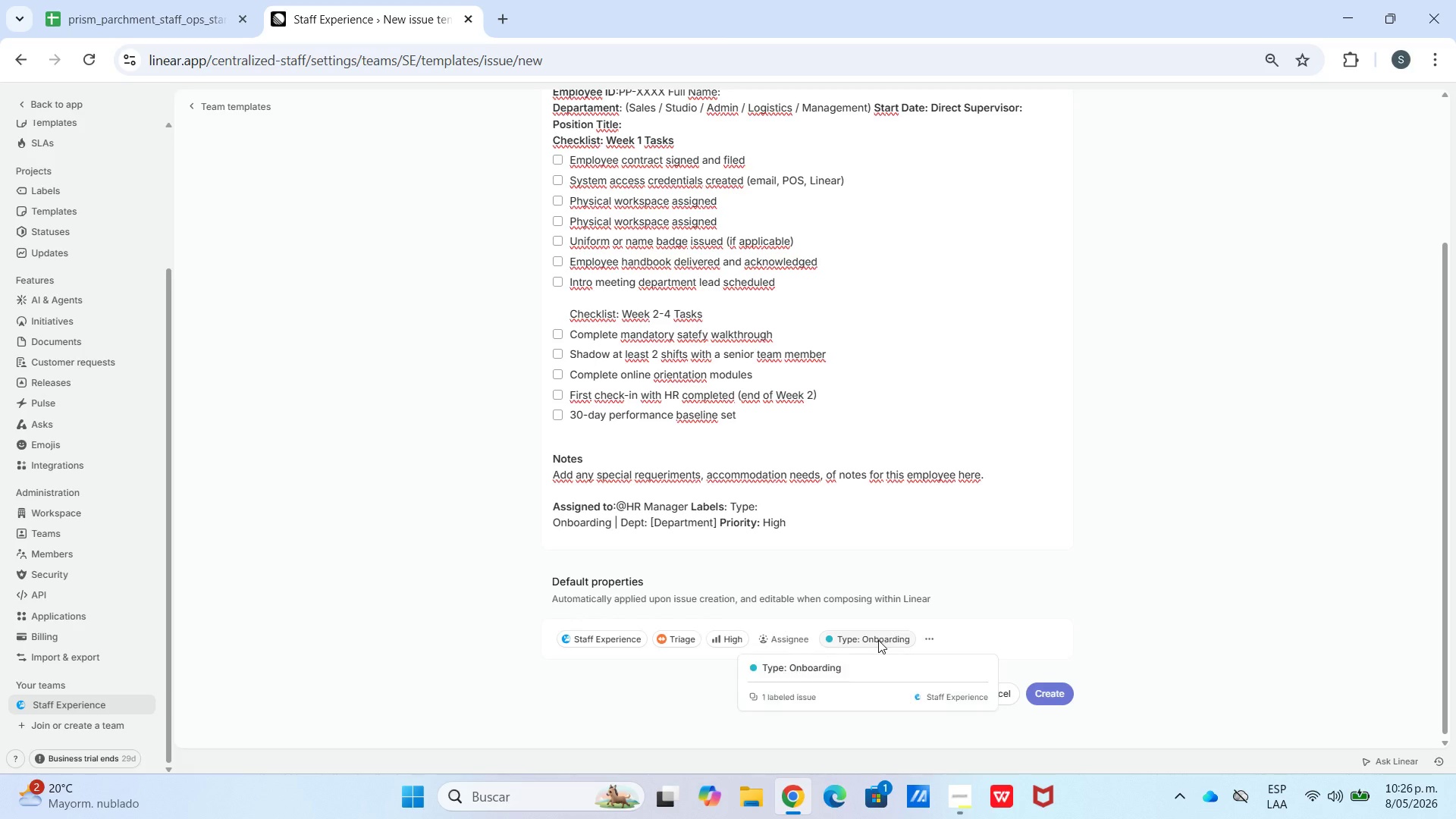 
left_click([878, 640])
 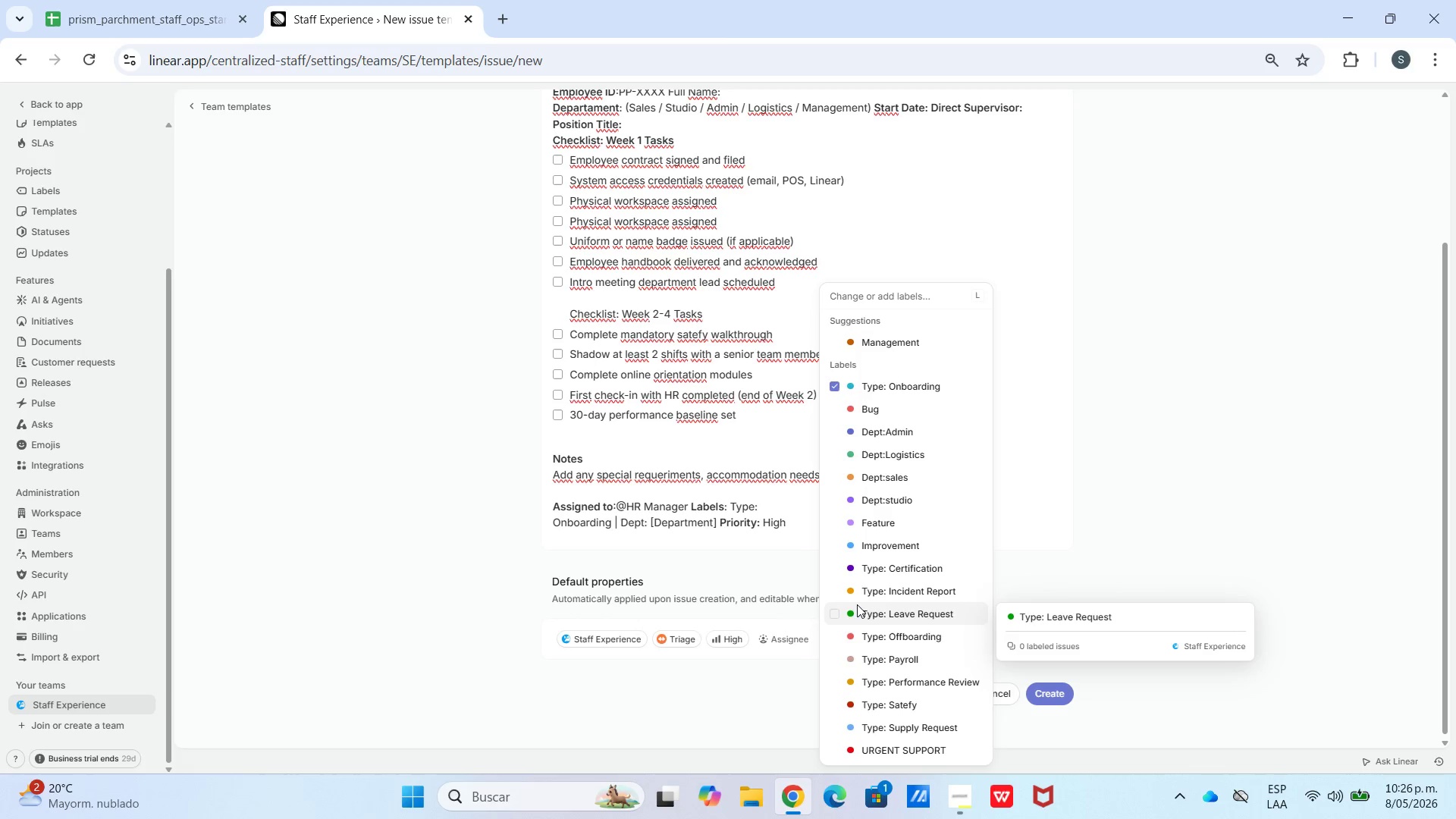 
scroll: coordinate [855, 673], scroll_direction: down, amount: 3.0
 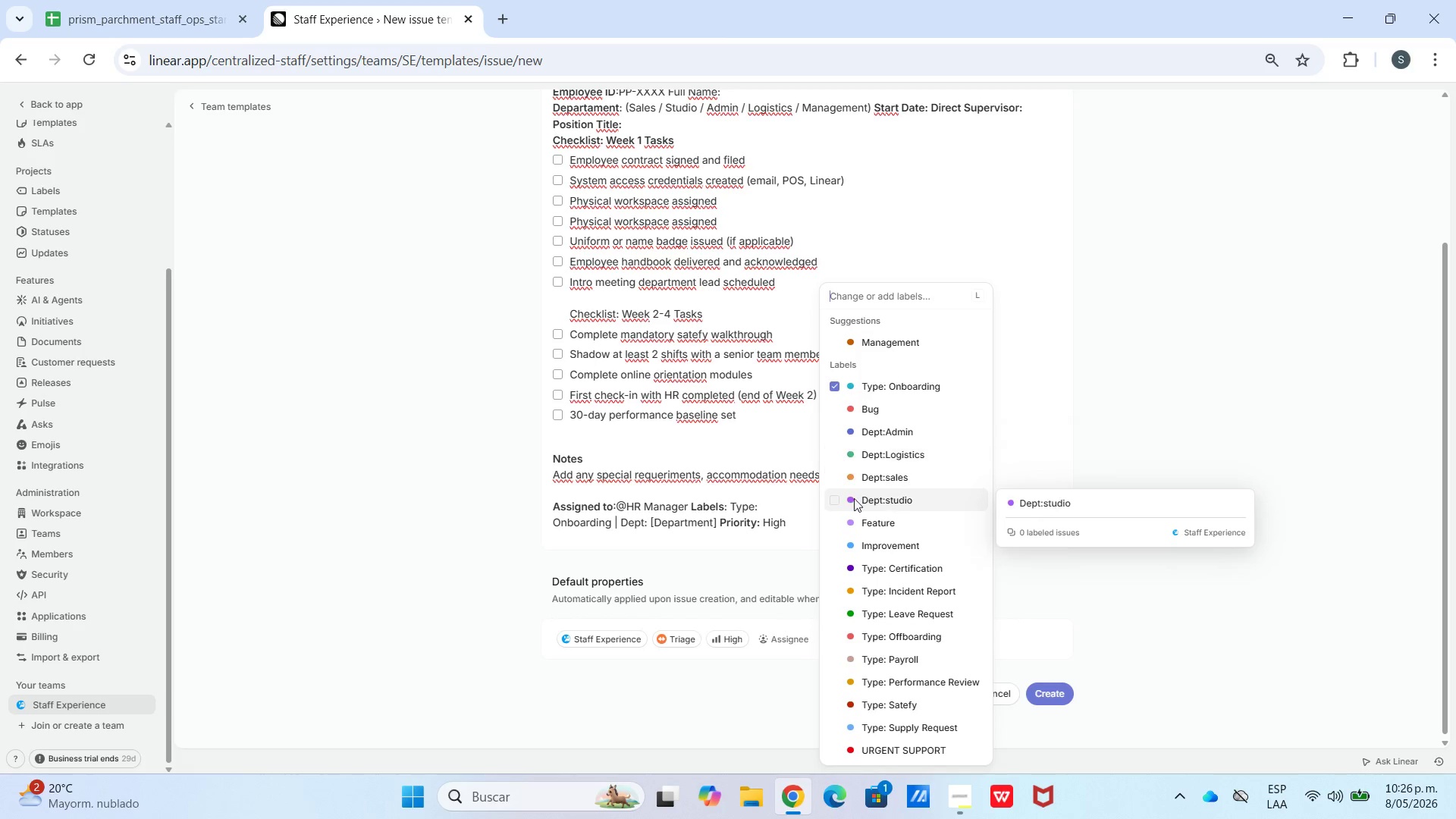 
wait(7.65)
 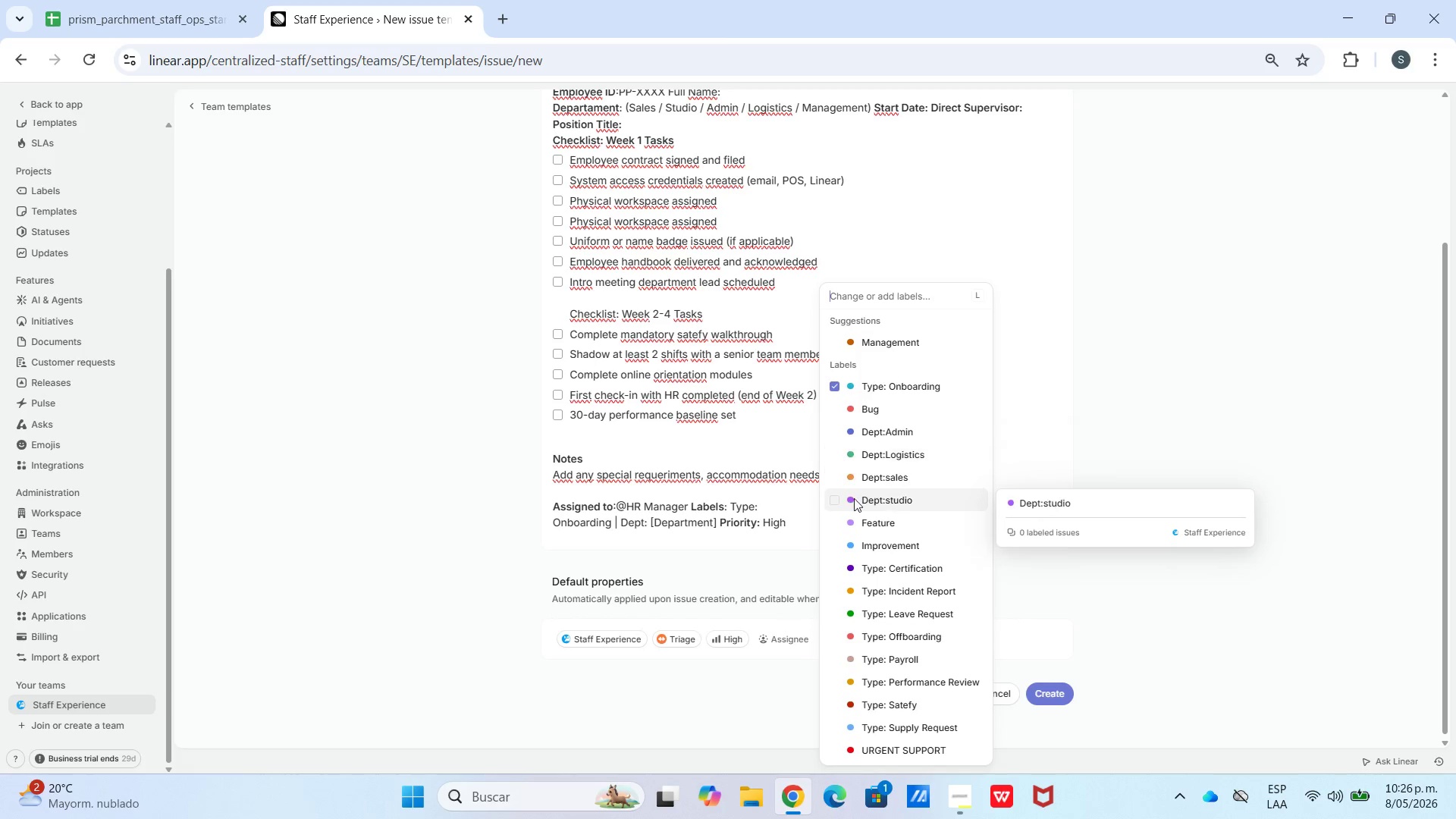 
mouse_move([864, 457])
 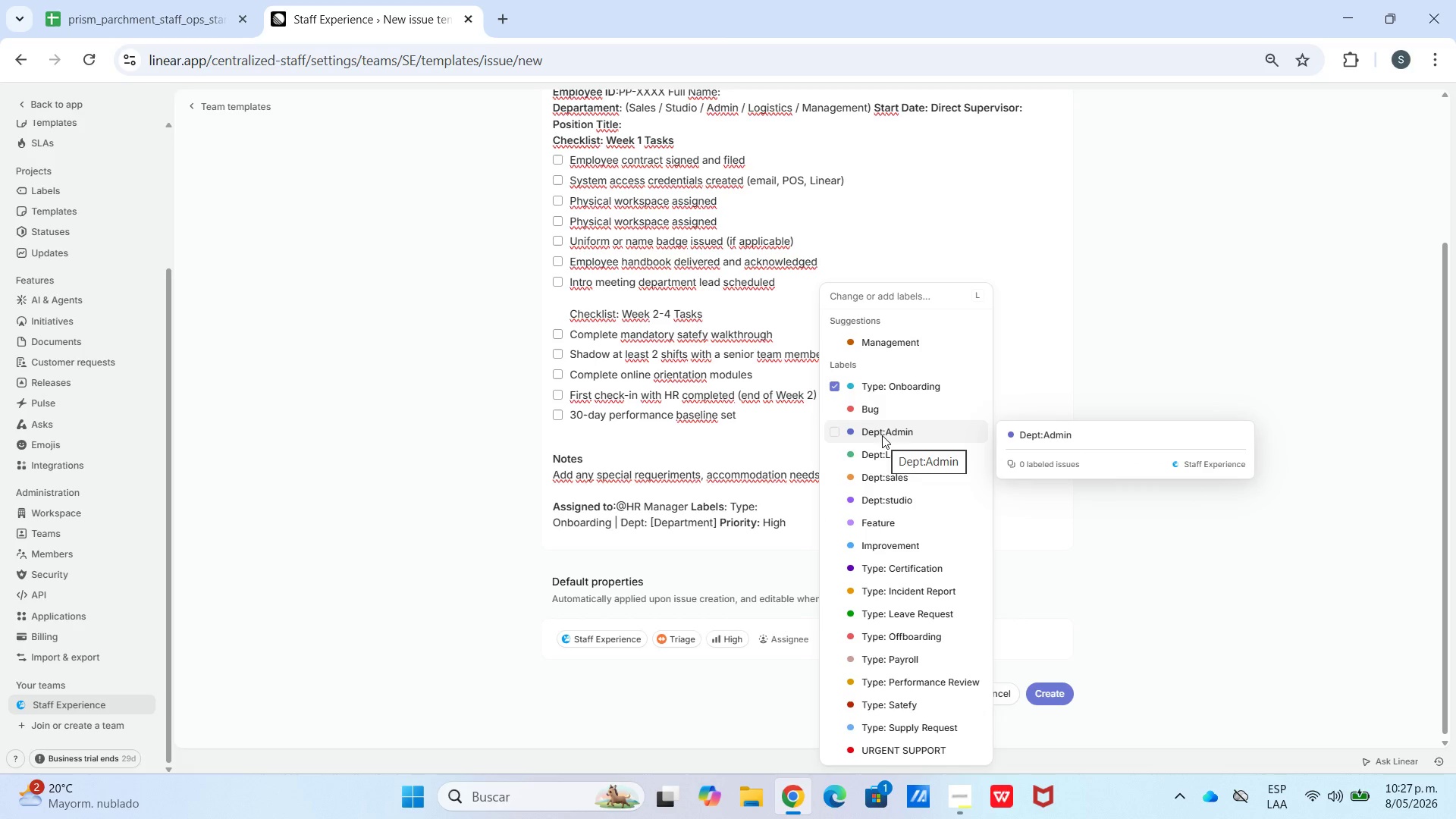 
wait(6.7)
 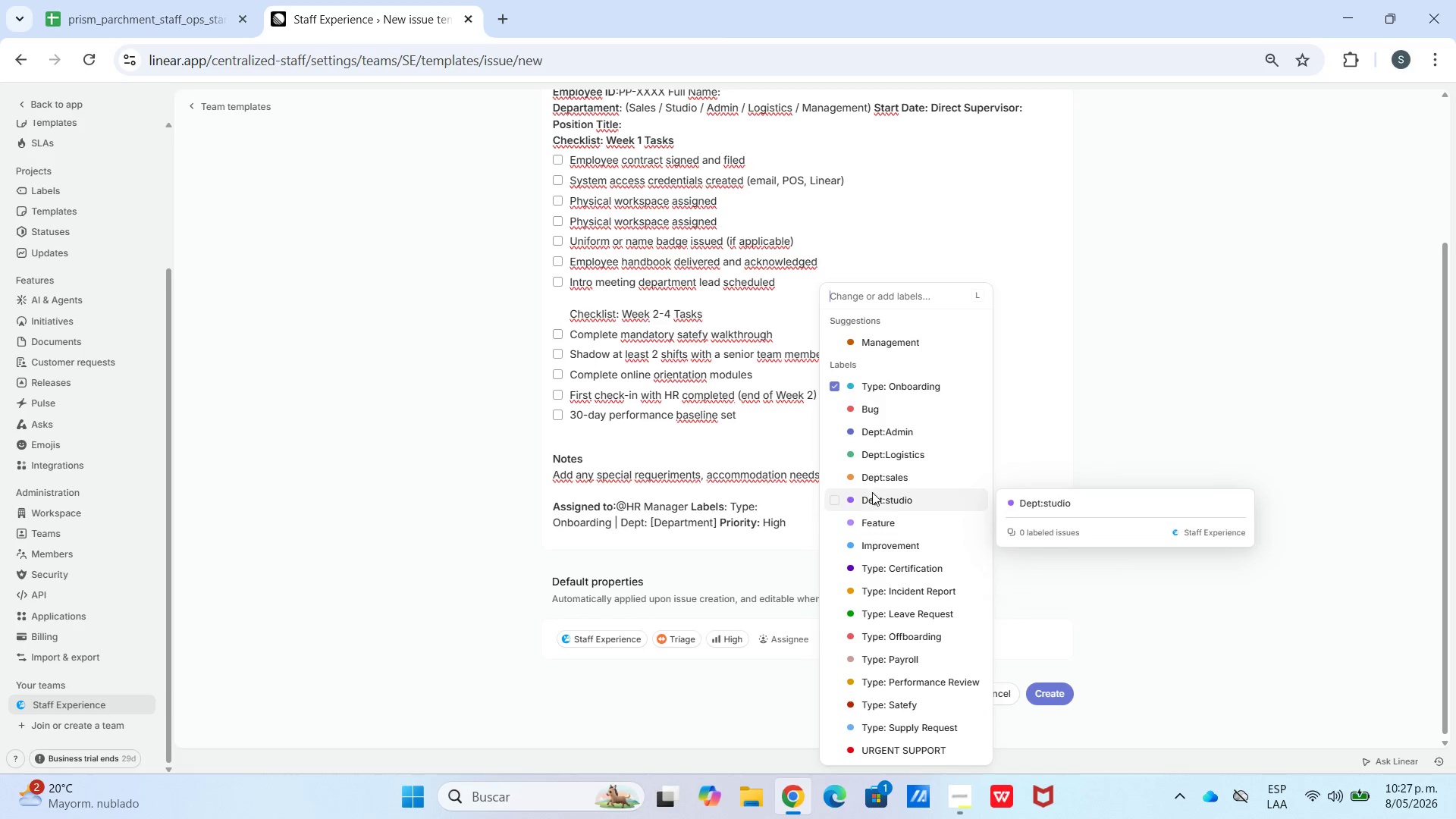 
left_click([782, 538])
 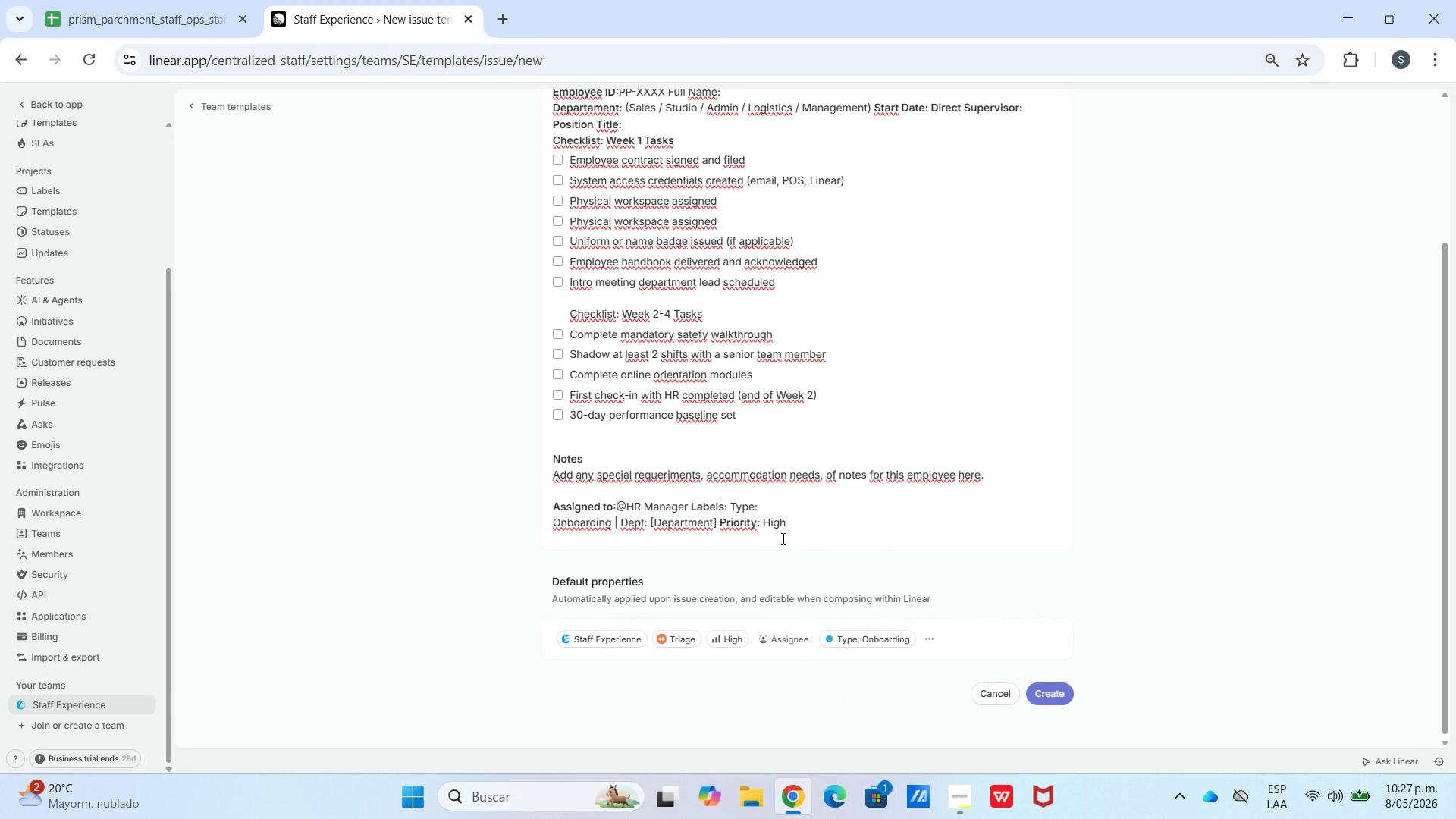 
wait(26.86)
 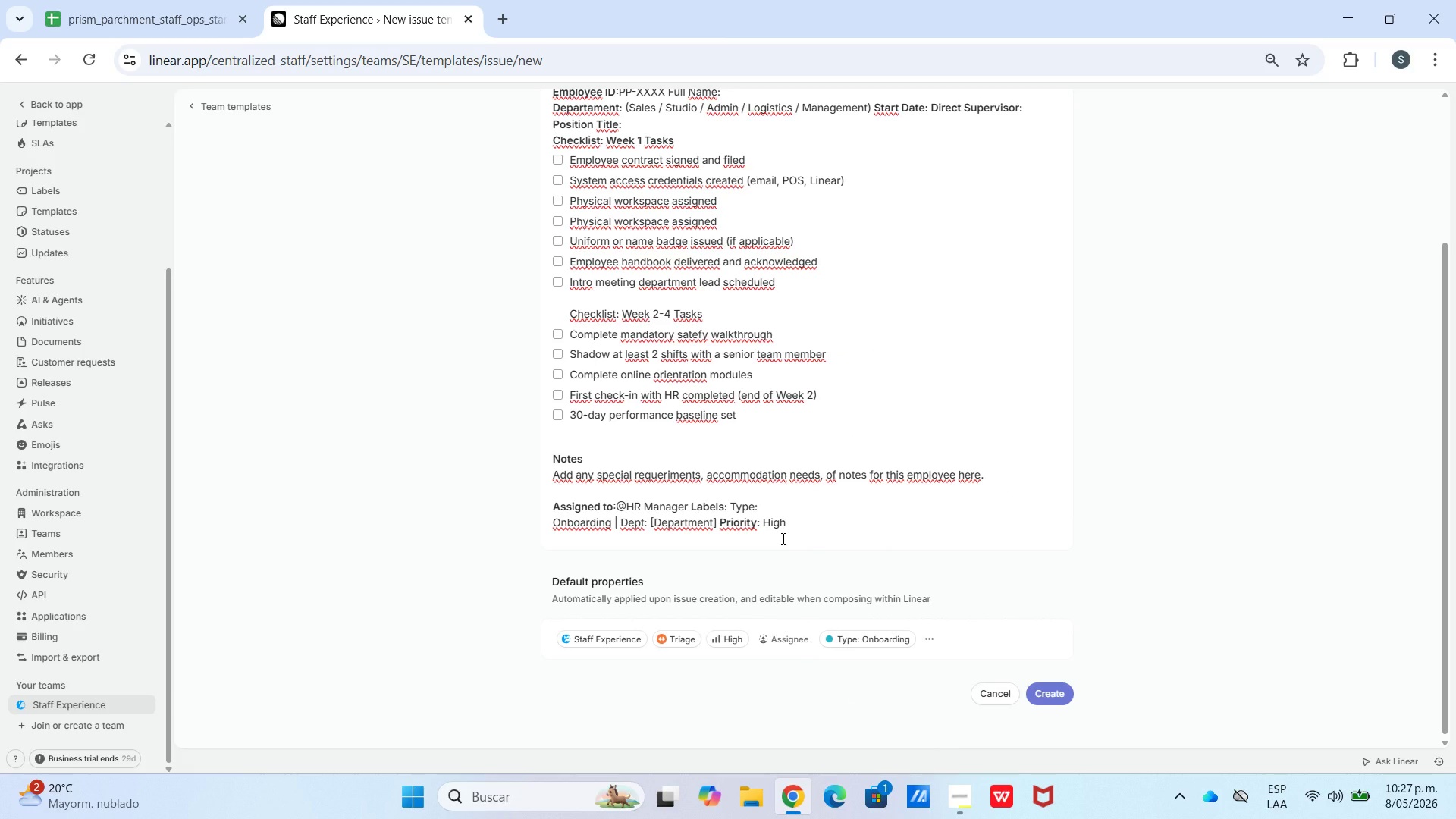 
left_click([899, 643])
 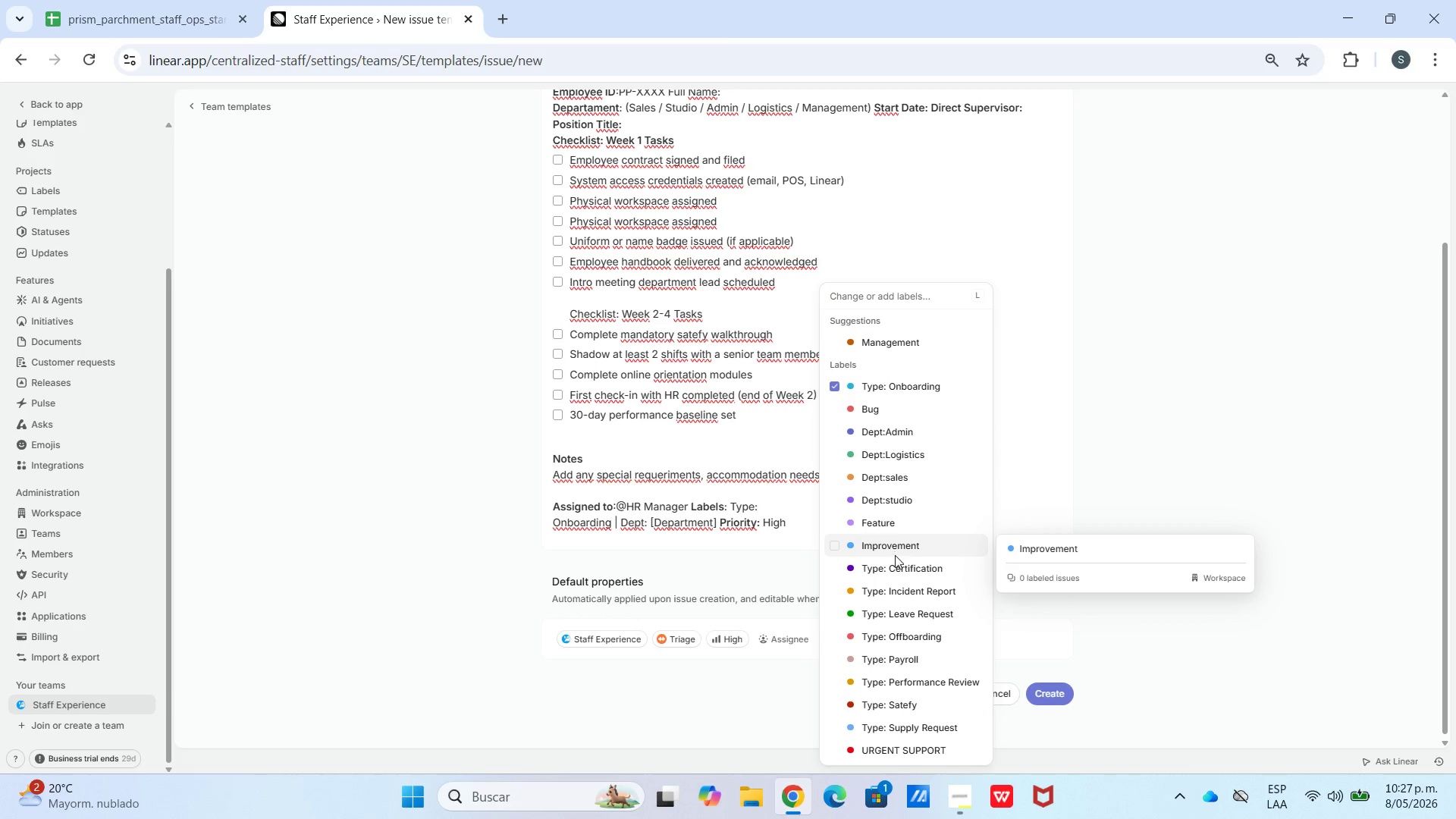 
wait(13.16)
 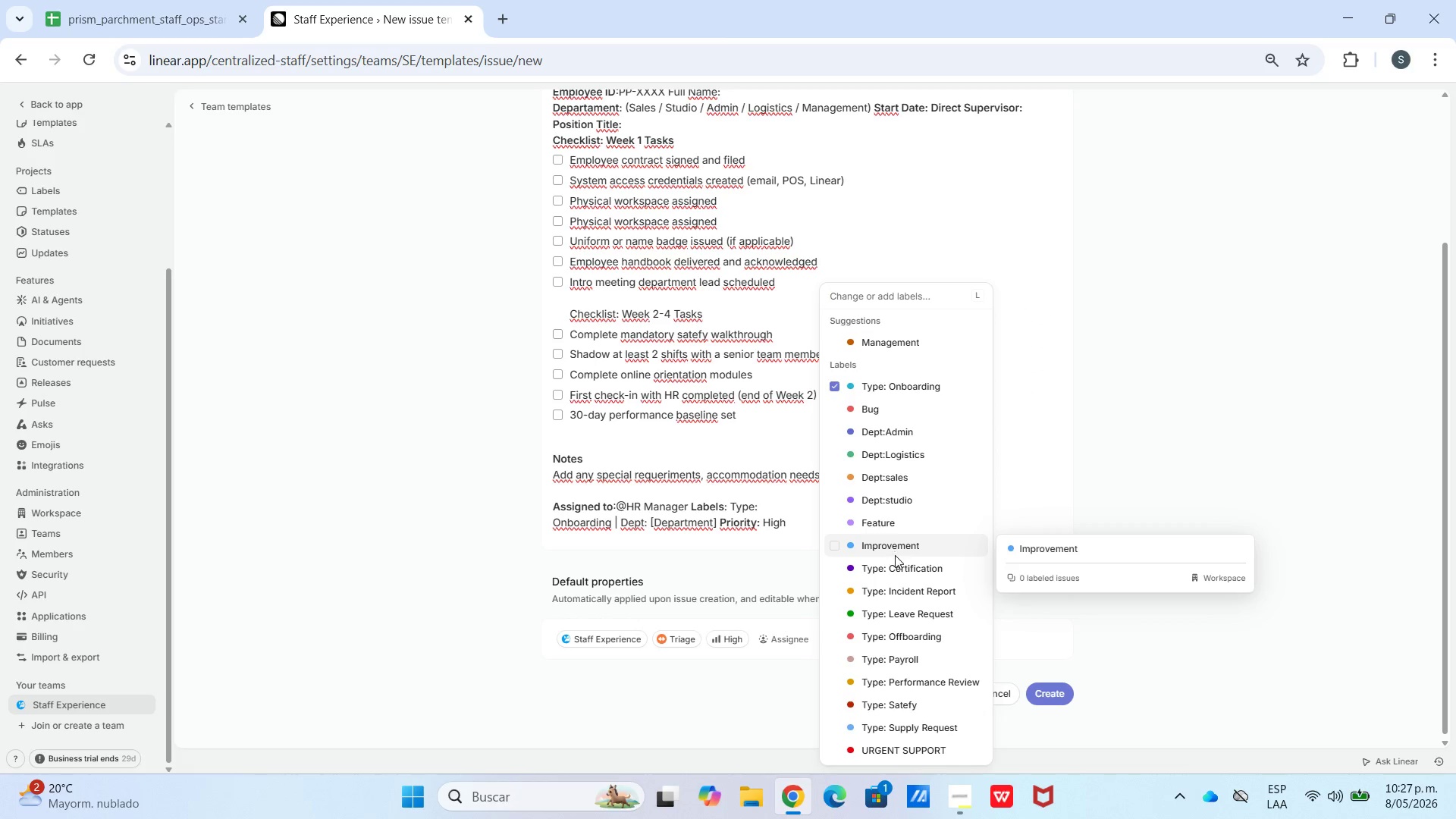 
left_click([898, 437])
 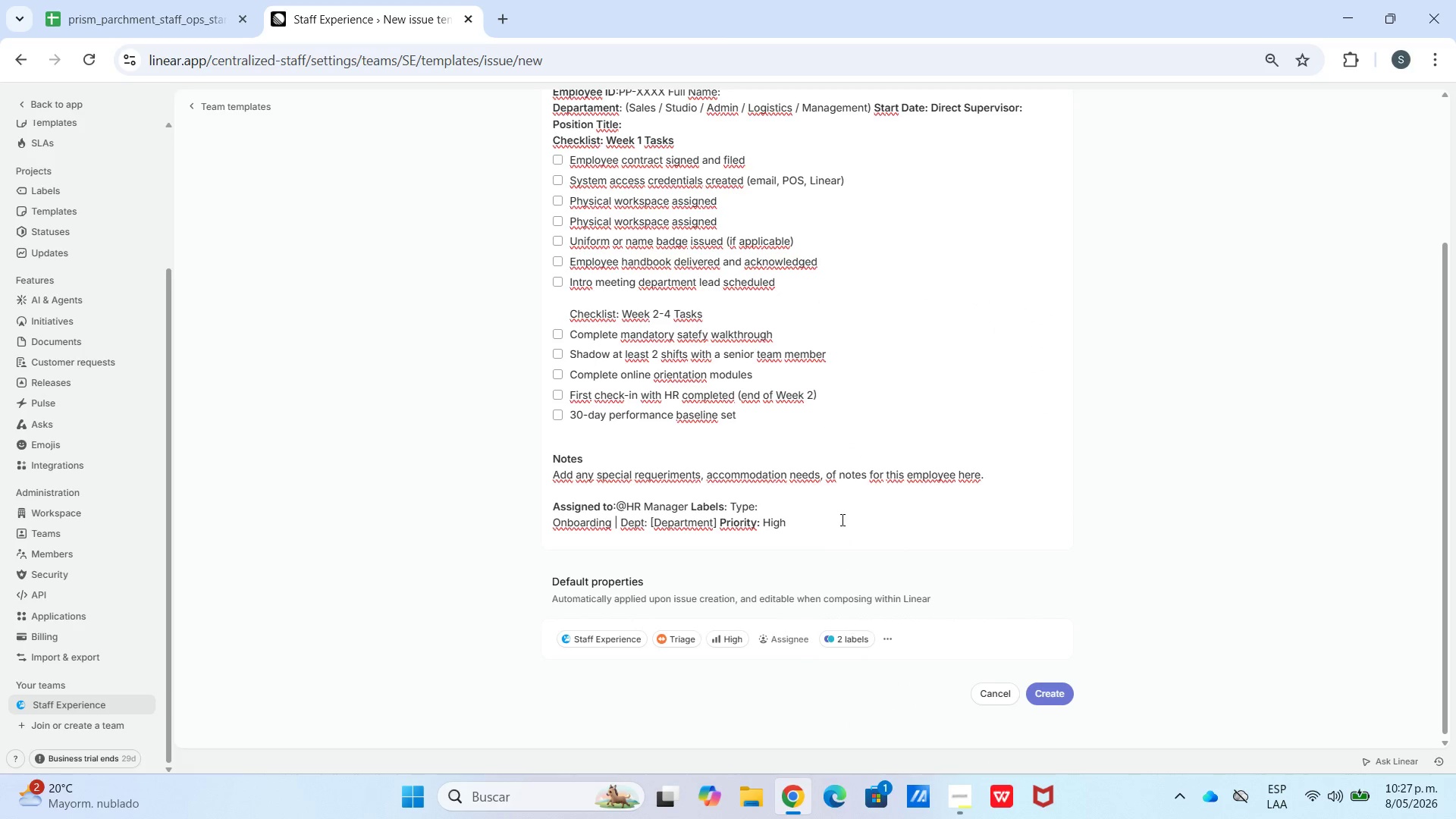 
left_click([840, 520])
 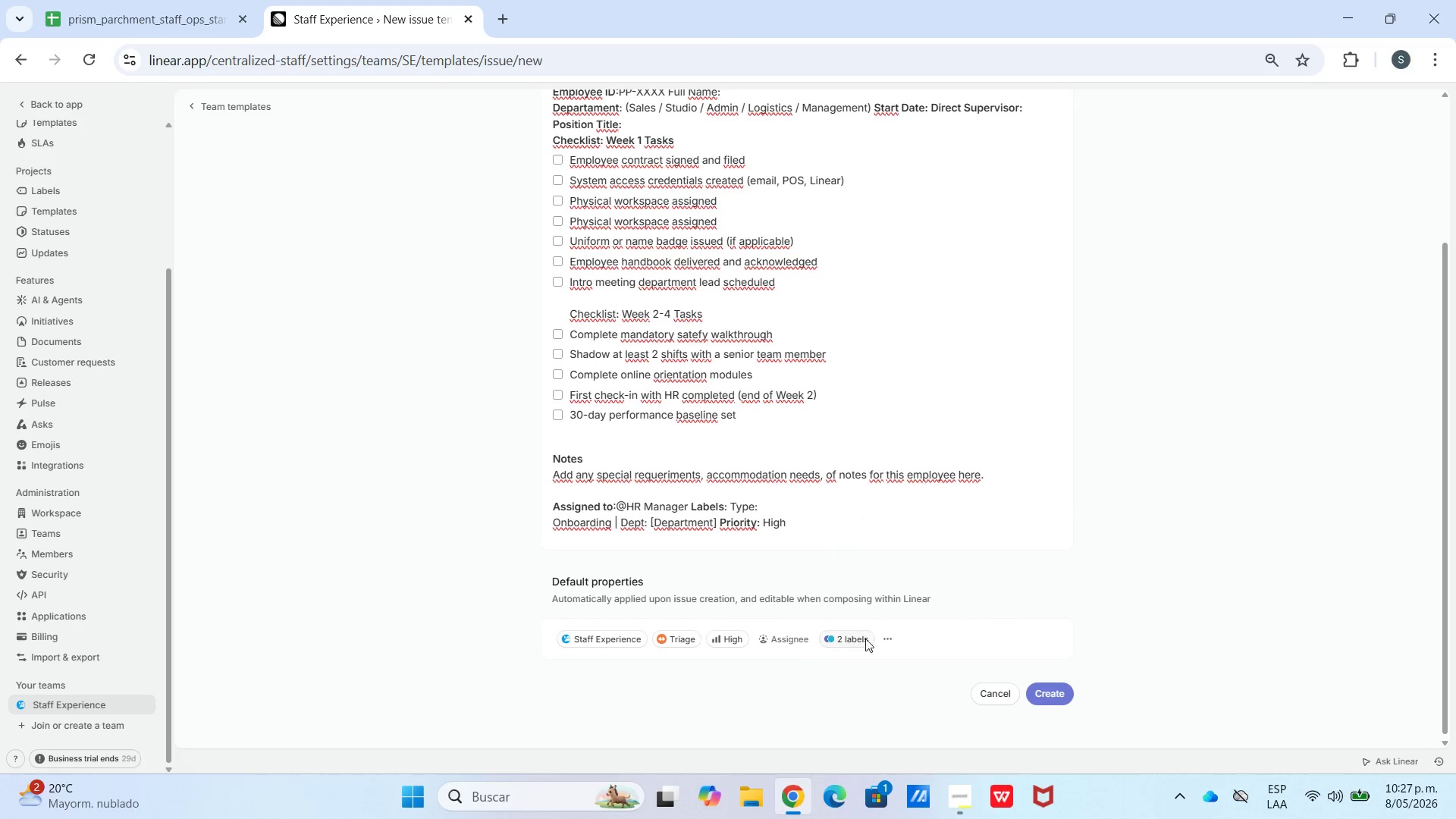 
left_click([858, 645])
 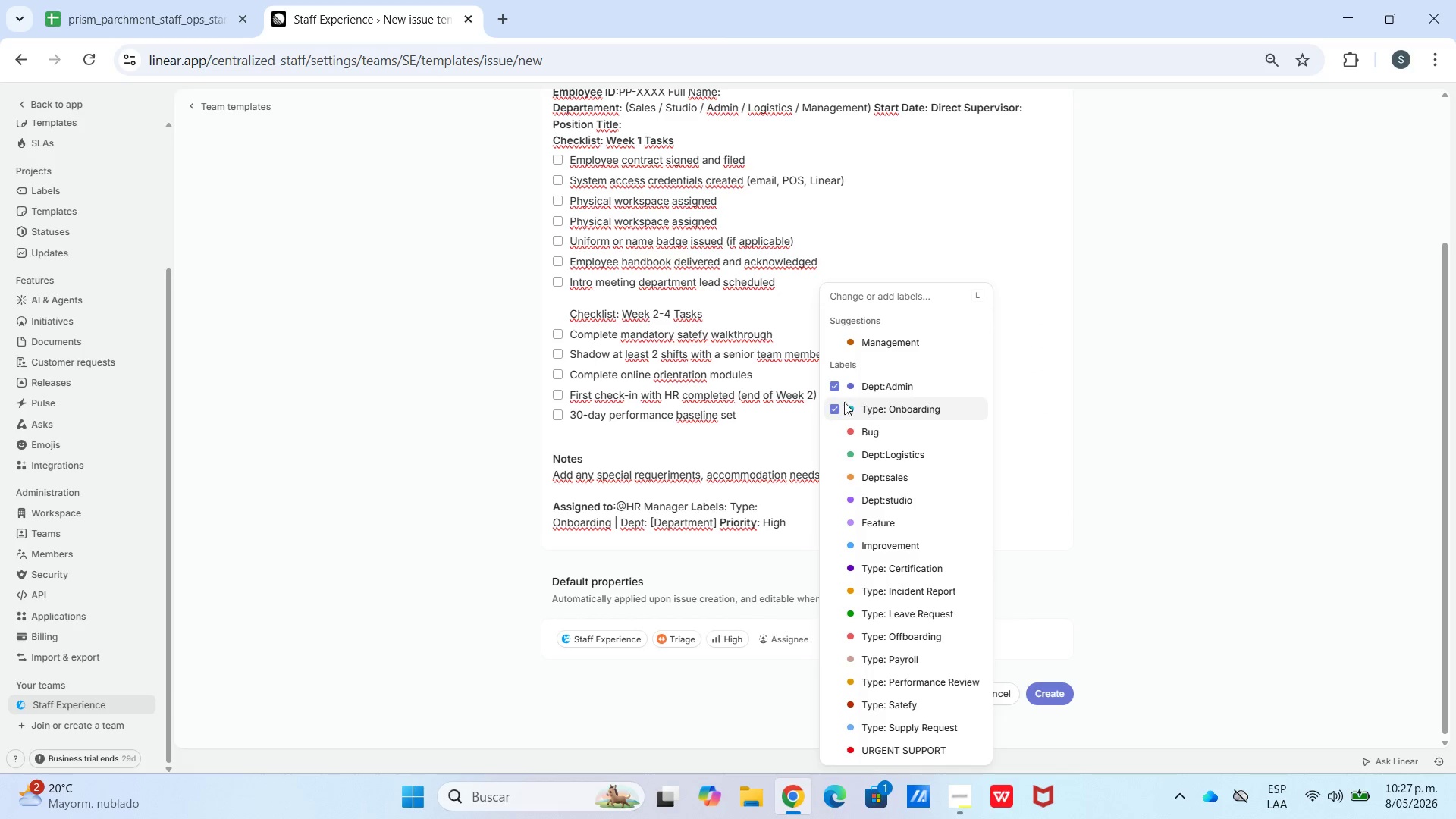 
left_click([831, 385])
 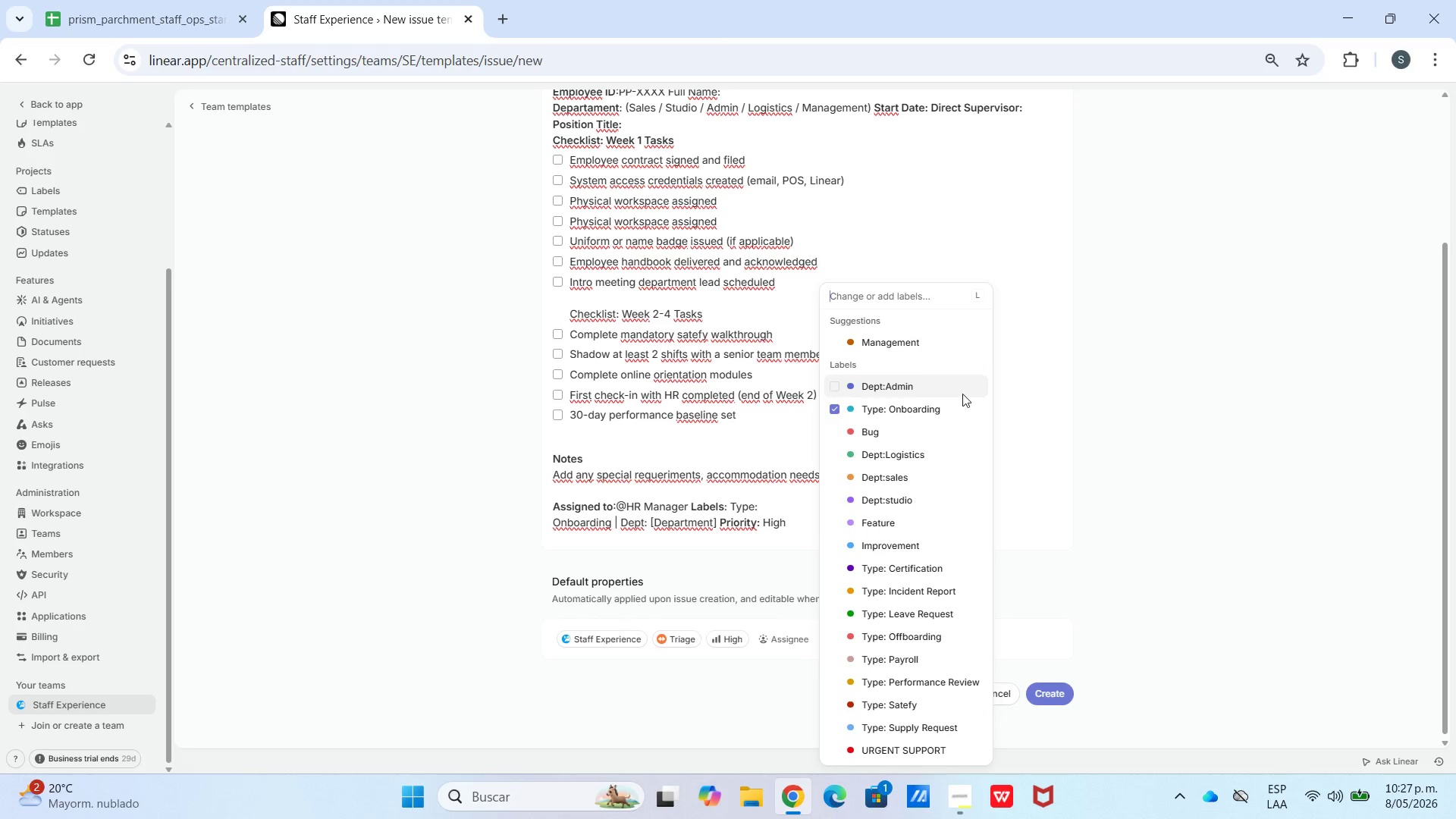 
left_click([1206, 453])
 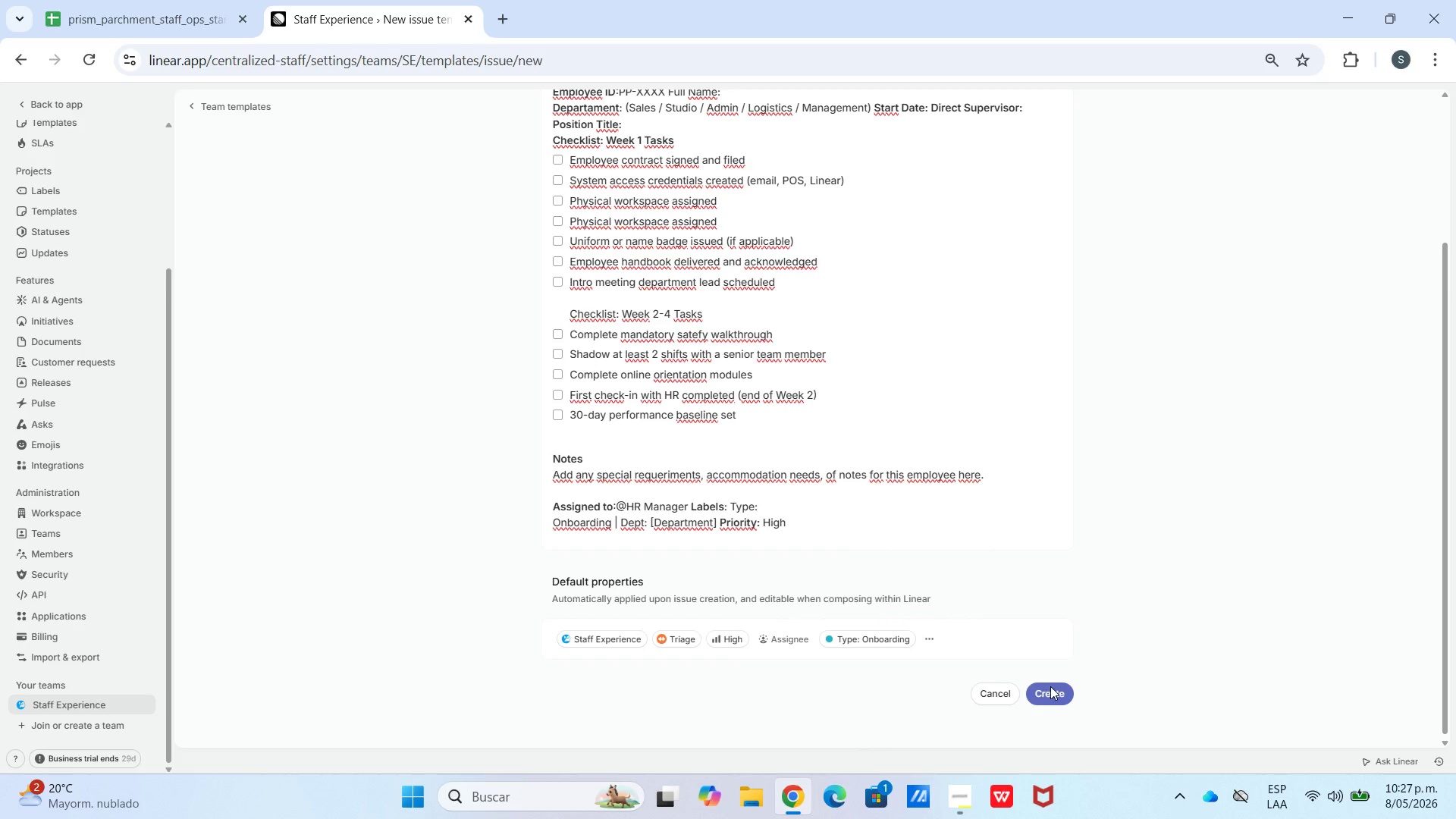 
left_click([1050, 685])
 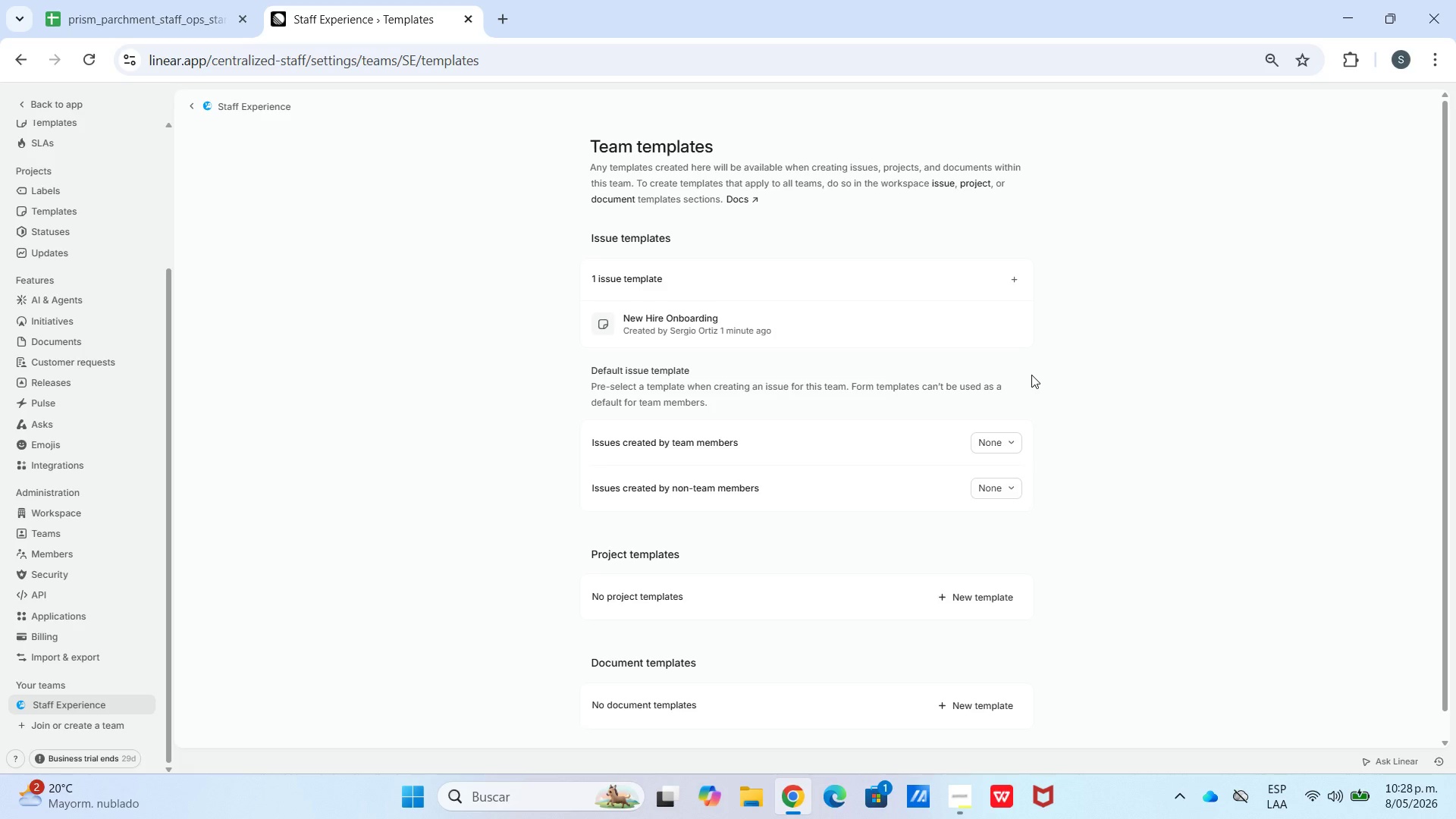 
wait(68.23)
 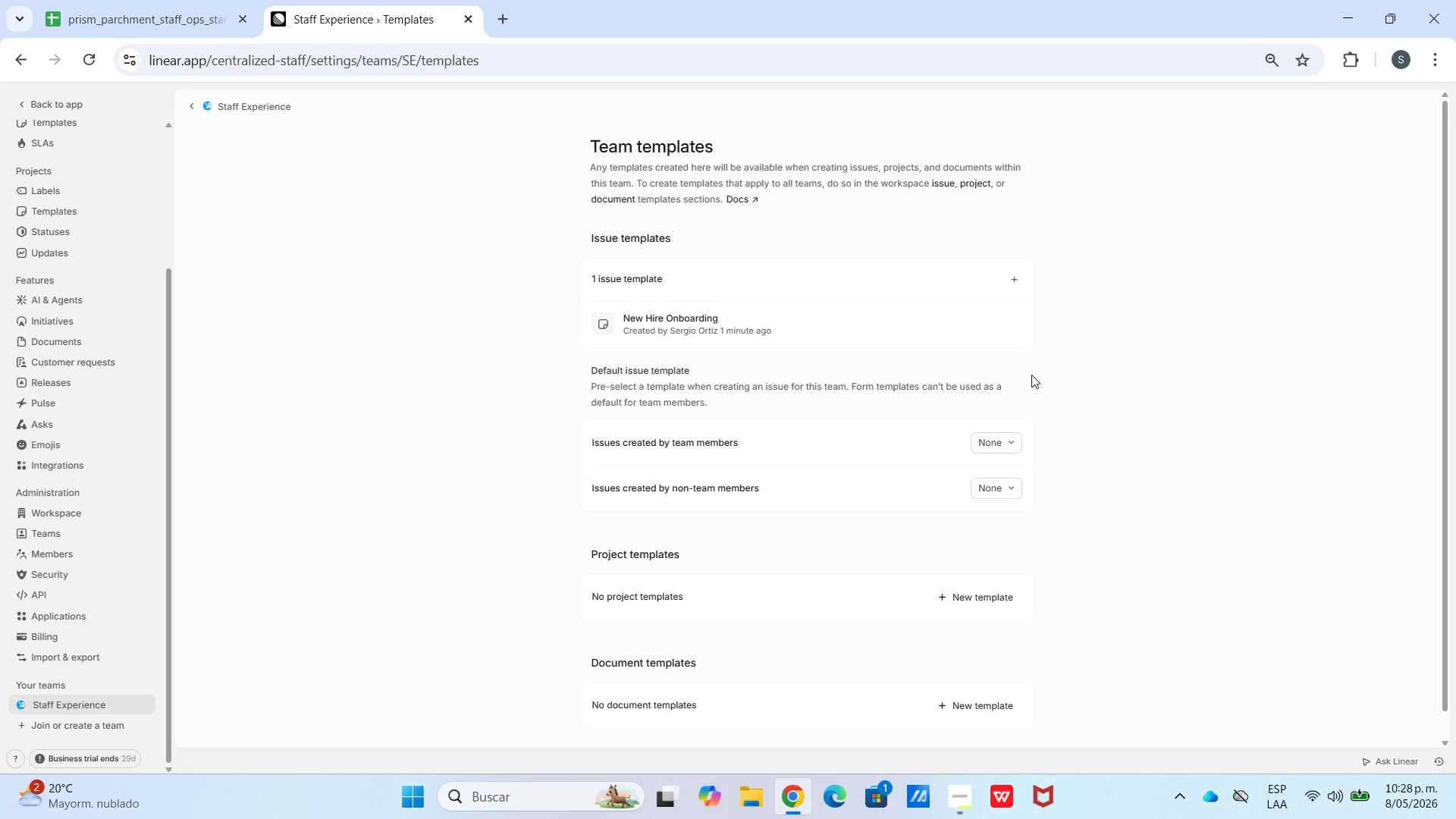 
left_click([1018, 277])
 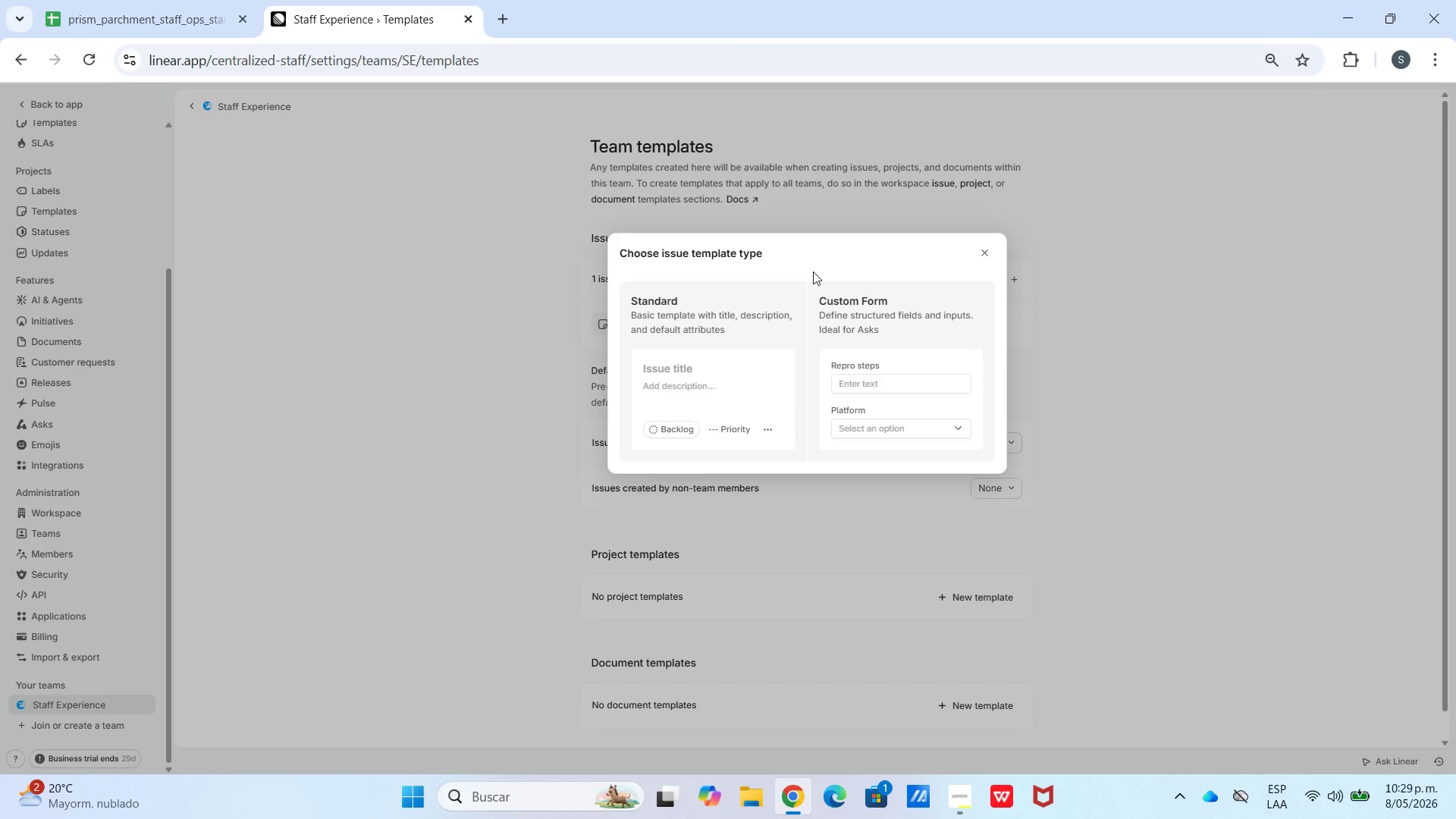 
wait(47.28)
 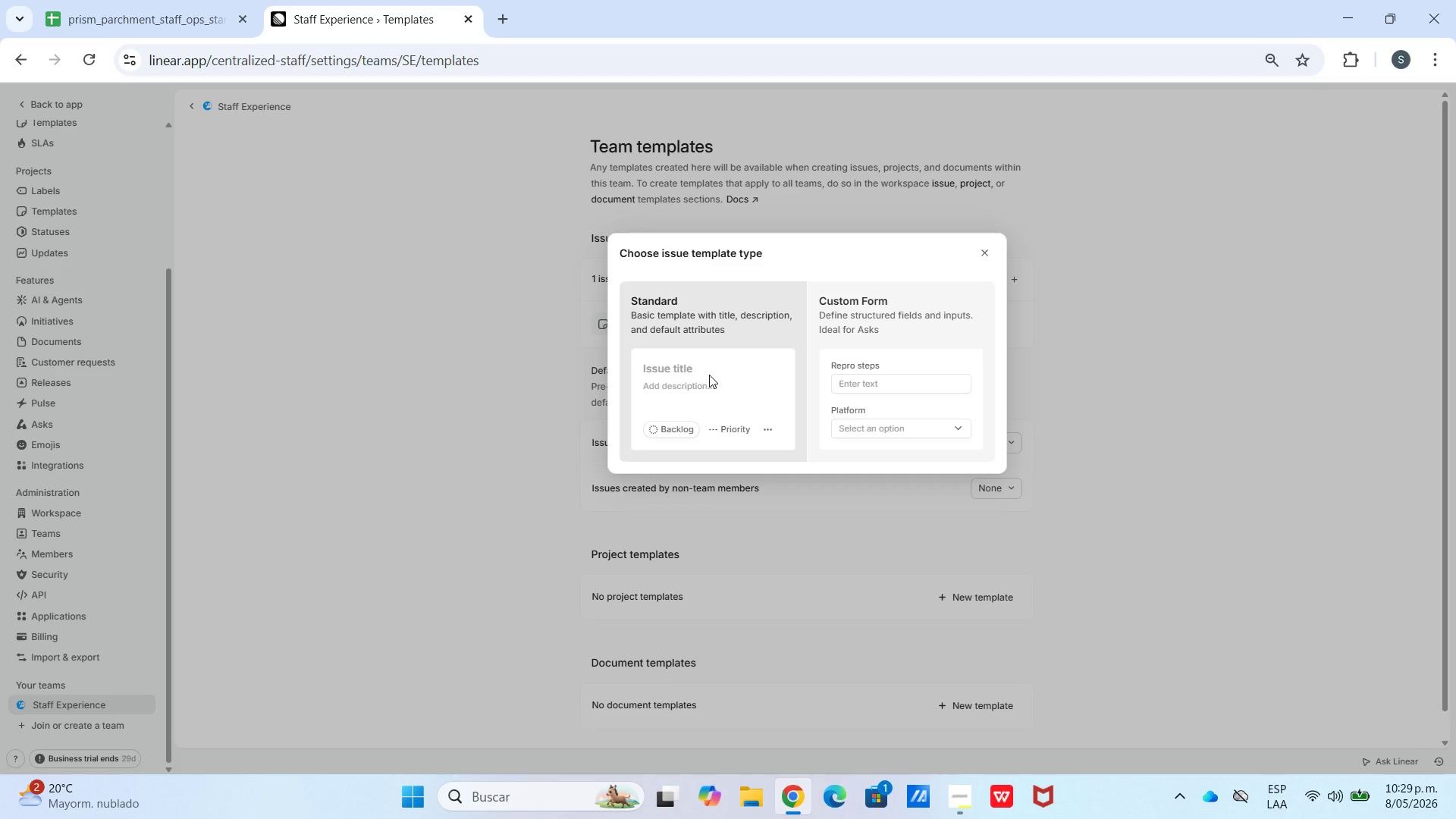 
type(Workshop Lead Certification)
 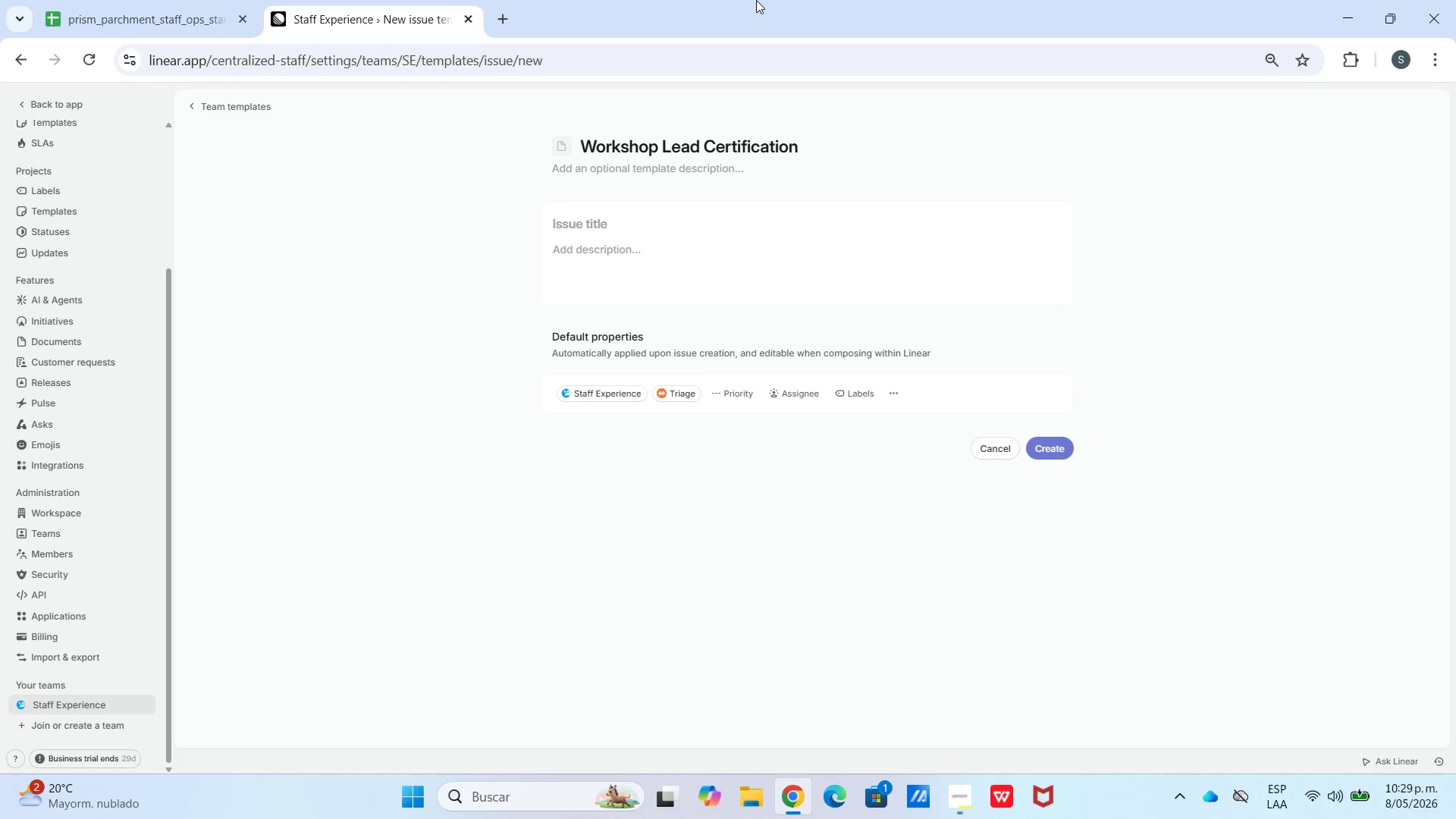 
key(Shift+Enter)
 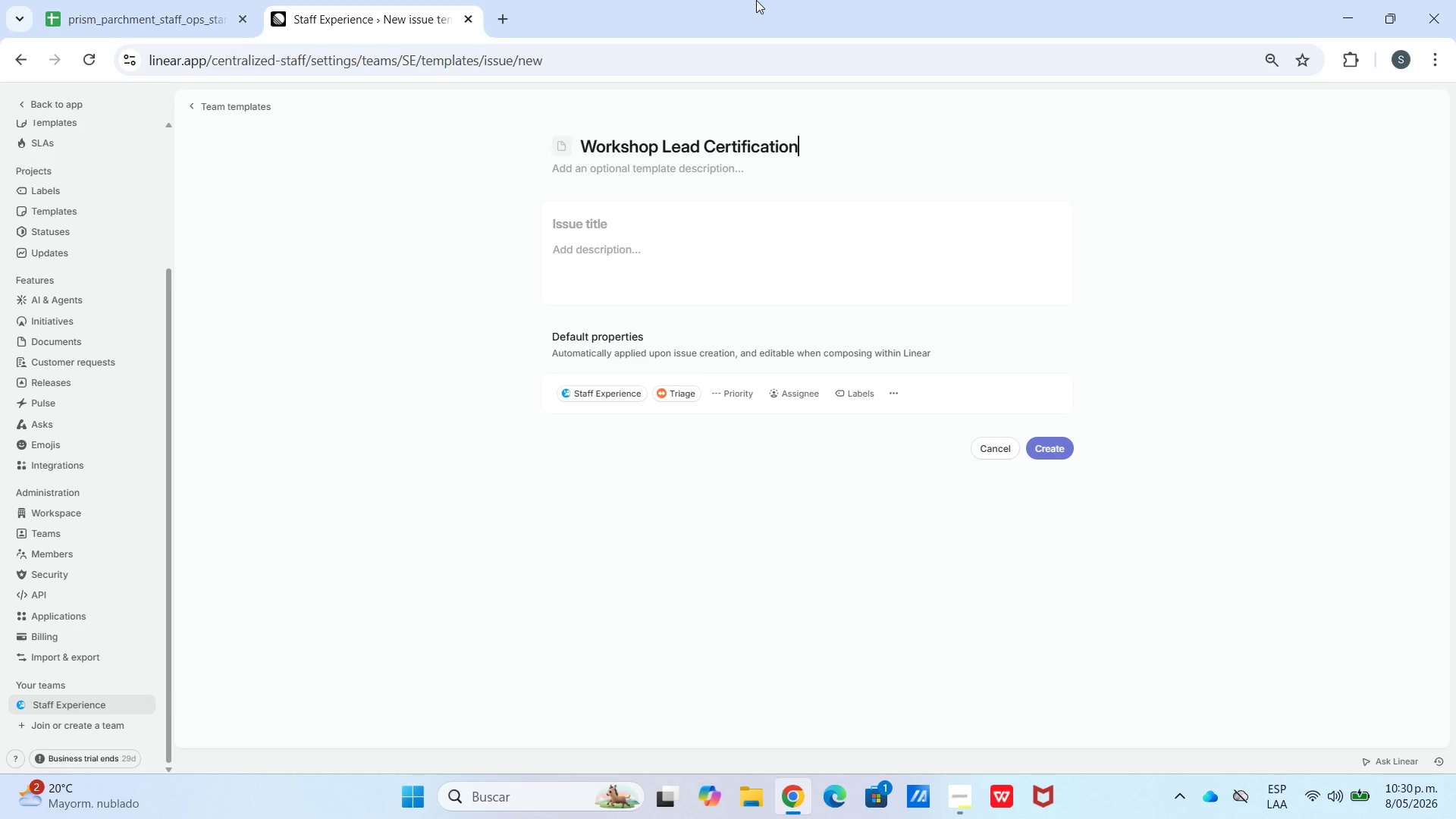 
key(Shift+ShiftLeft)
 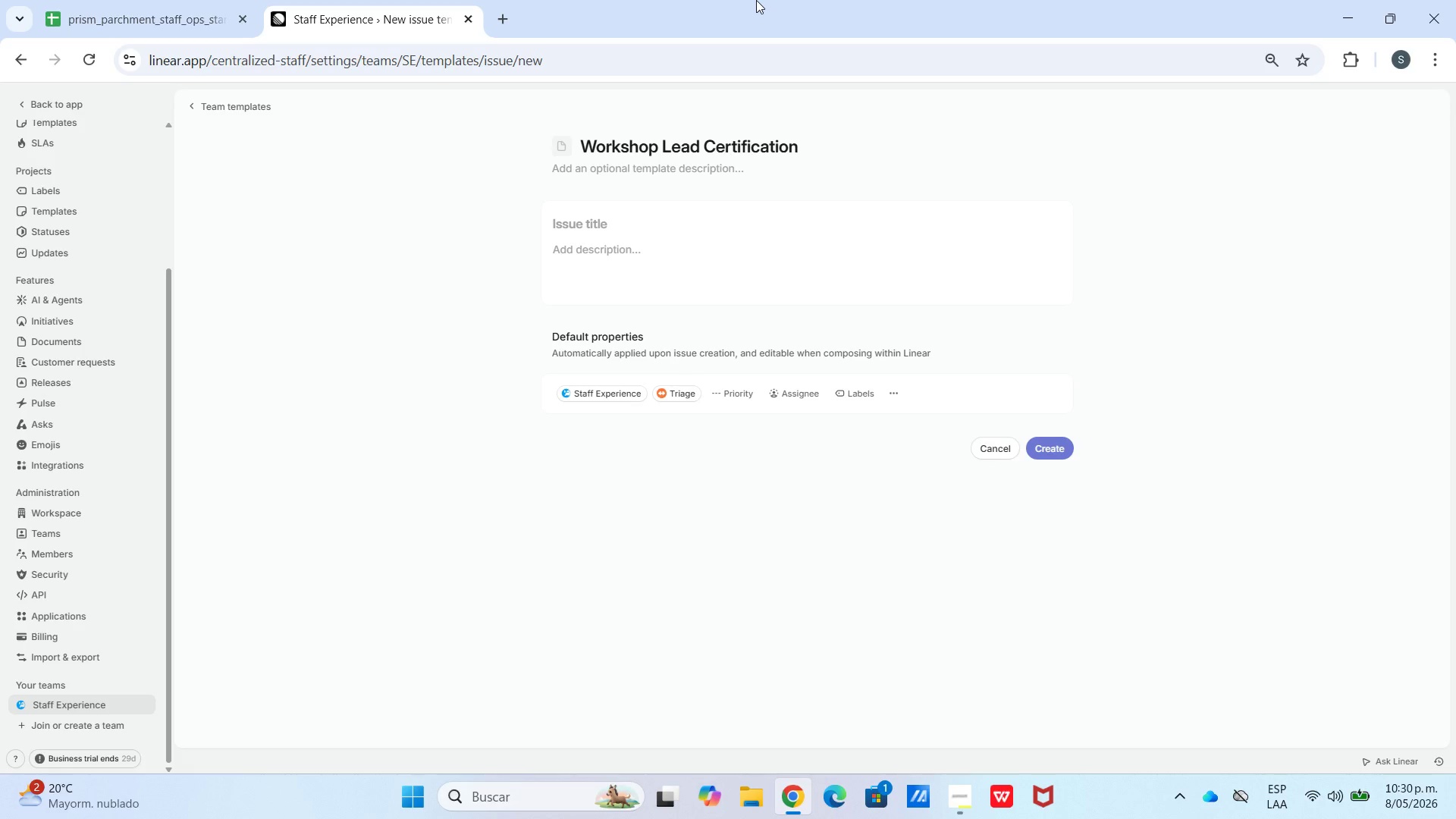 
key(Shift+Enter)
 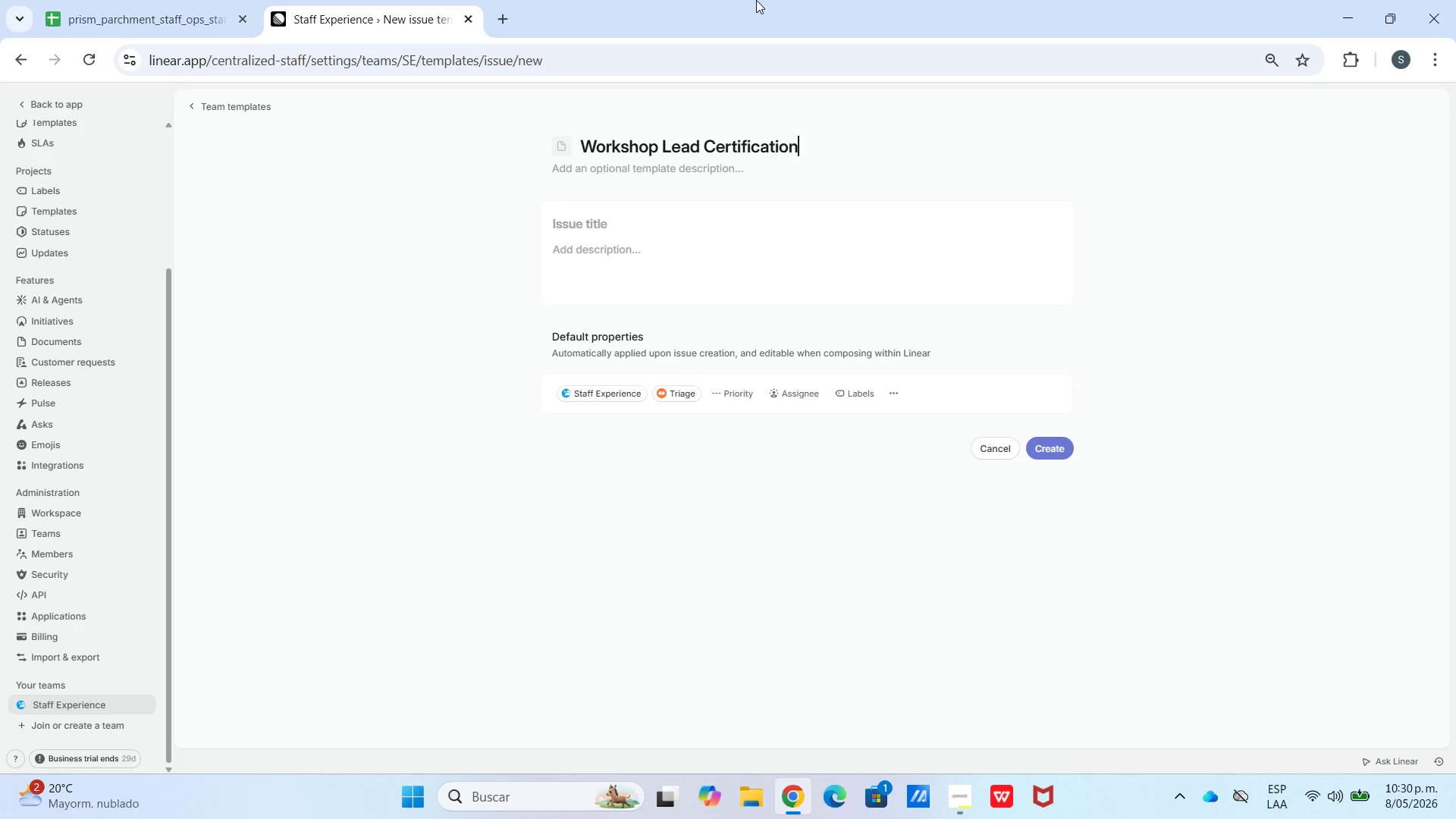 
key(Enter)
 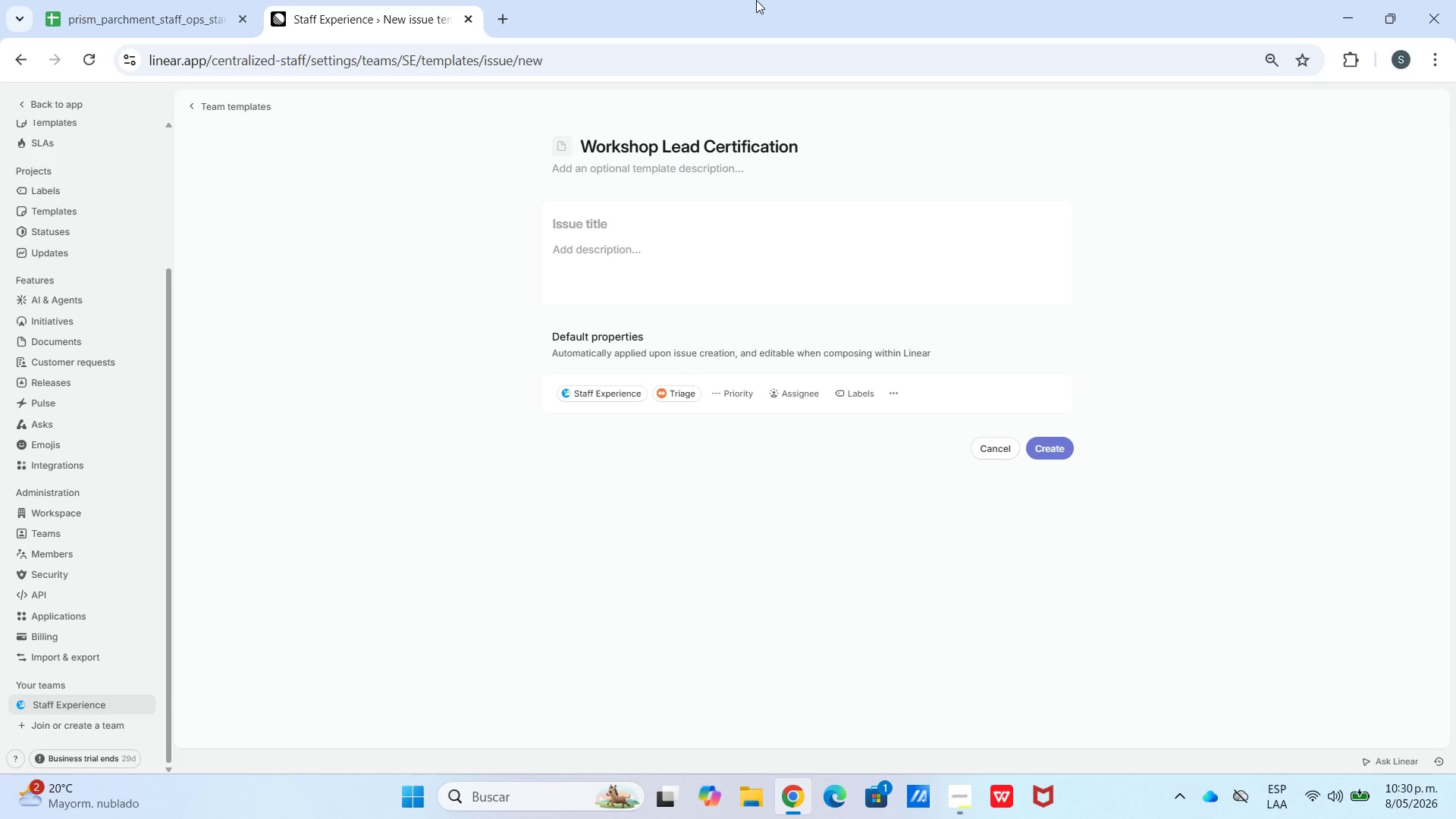 
key(Enter)
 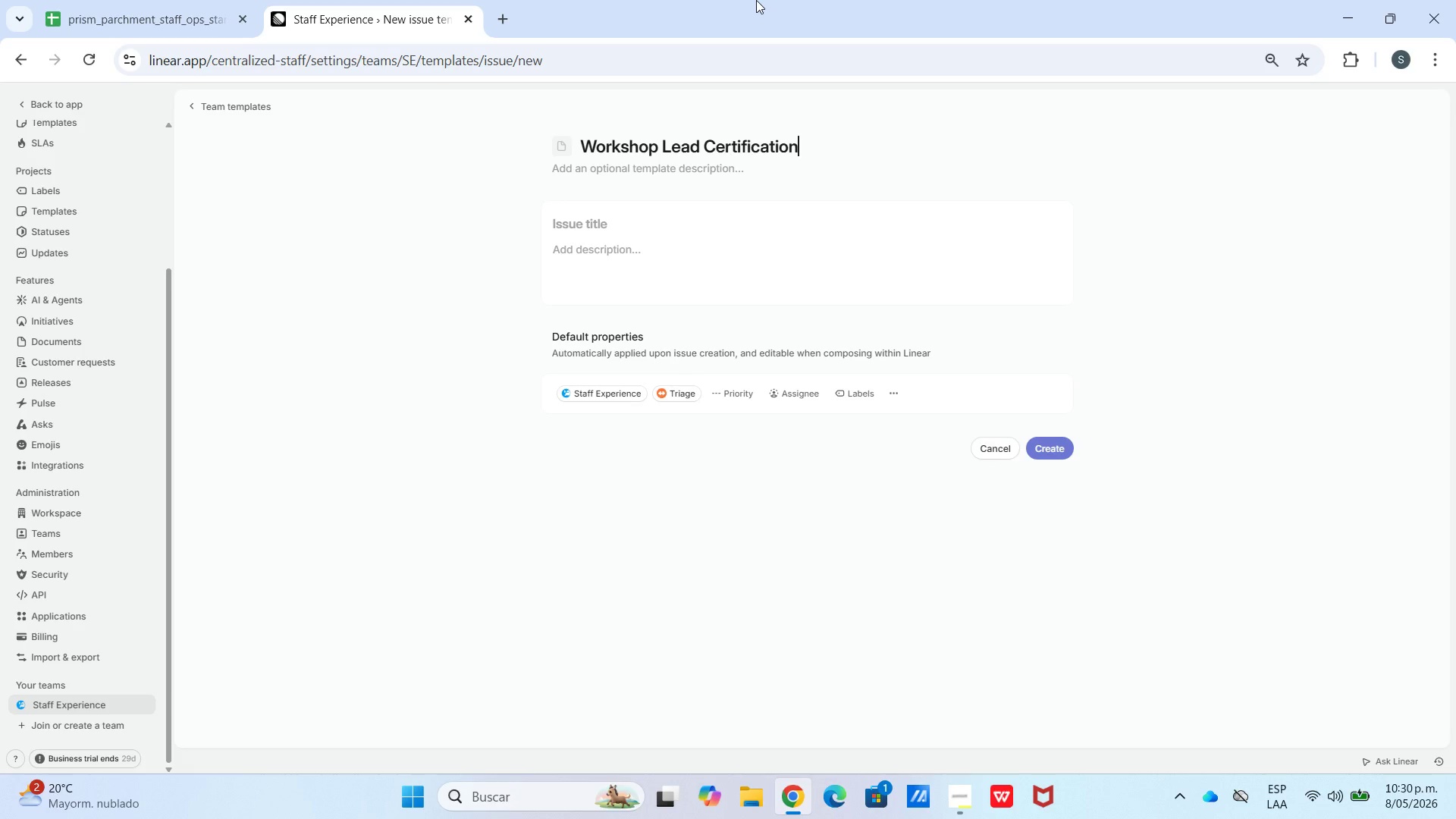 
key(Enter)
 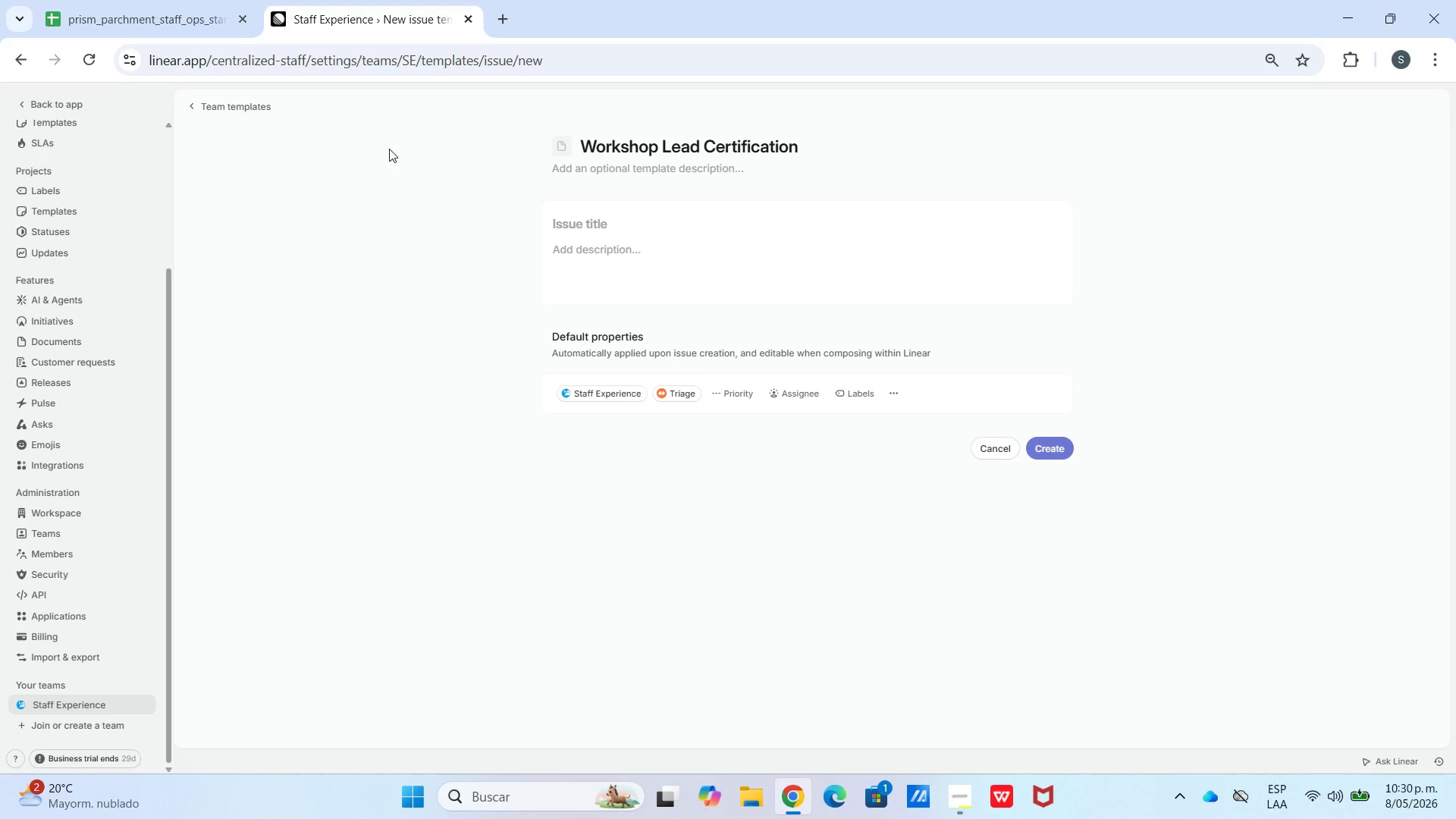 
left_click([648, 162])
 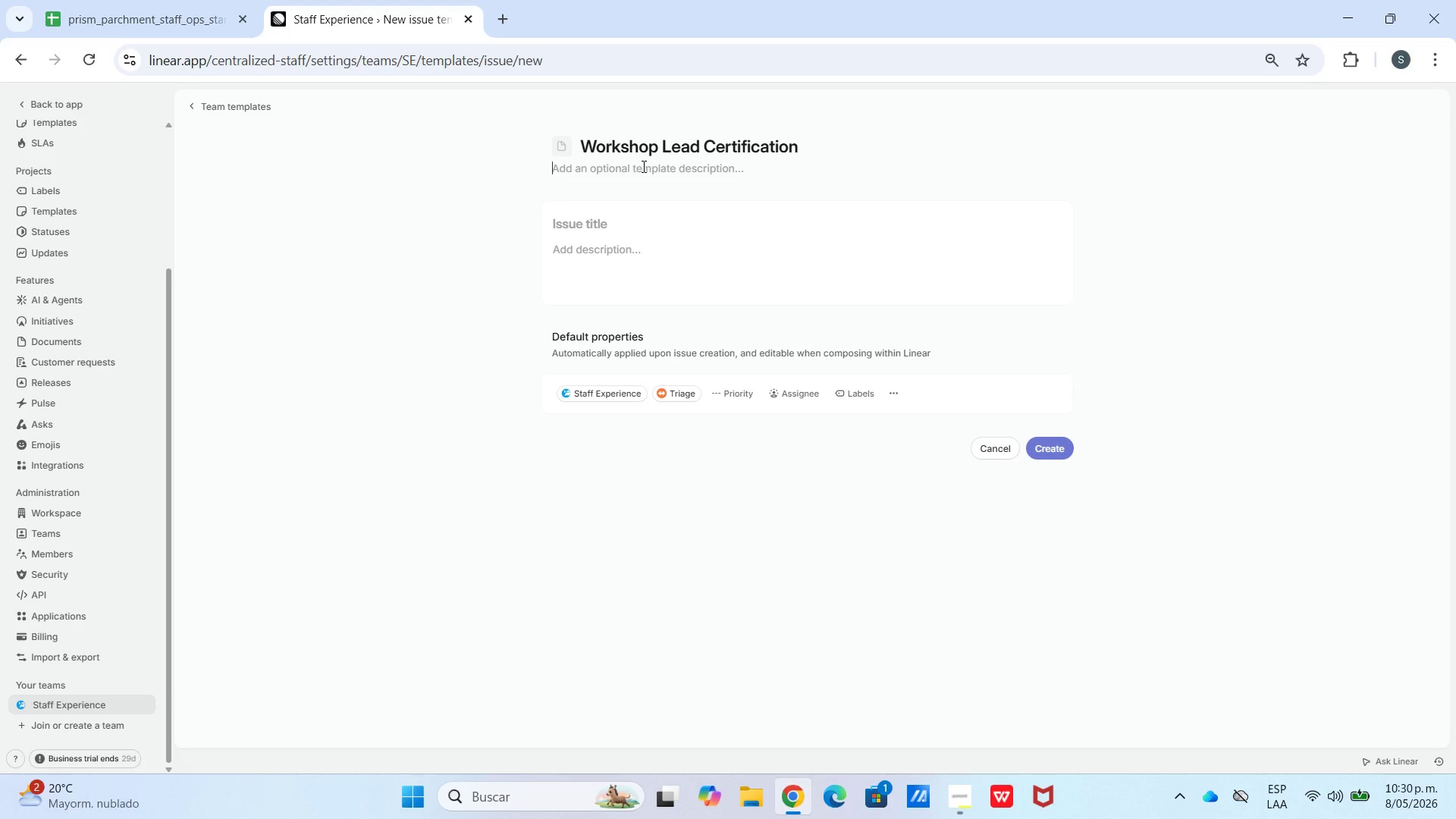 
hold_key(key=ShiftLeft, duration=0.95)
 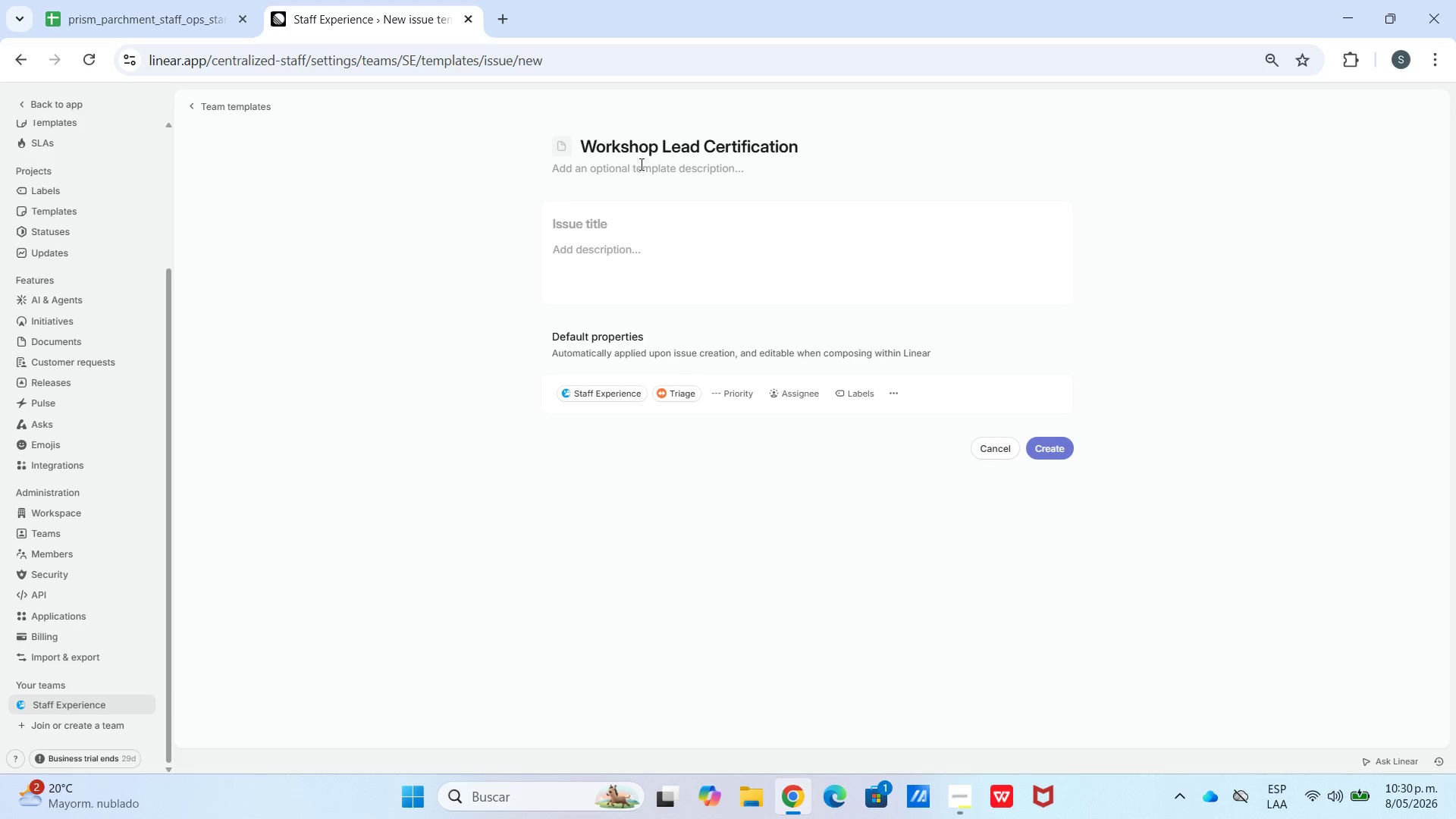 
type(For studio instructors requew)
key(Backspace)
type(r)
 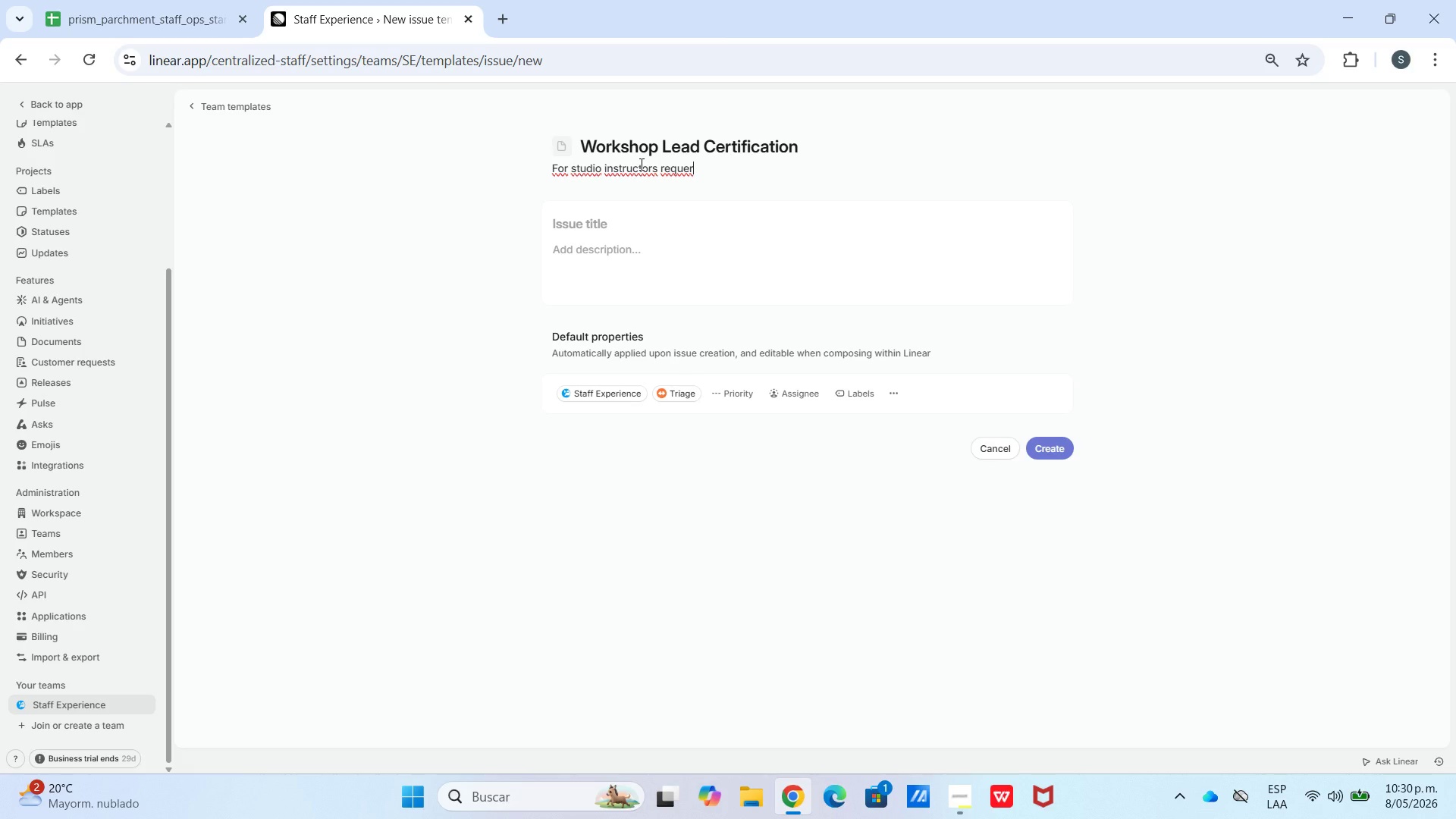 
key(Backspace)
type(sting or completing lead certification)
 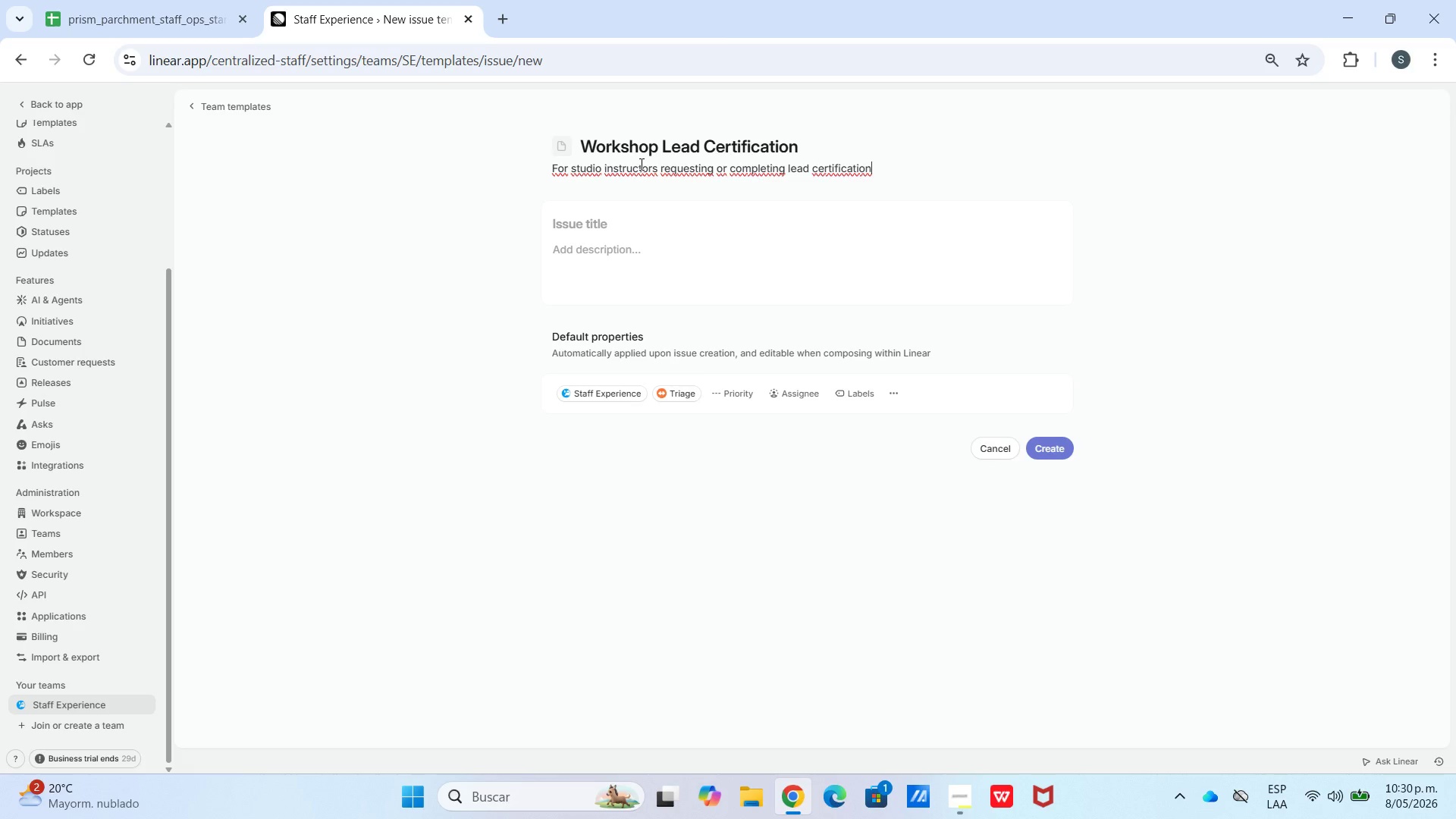 
key(Period)
 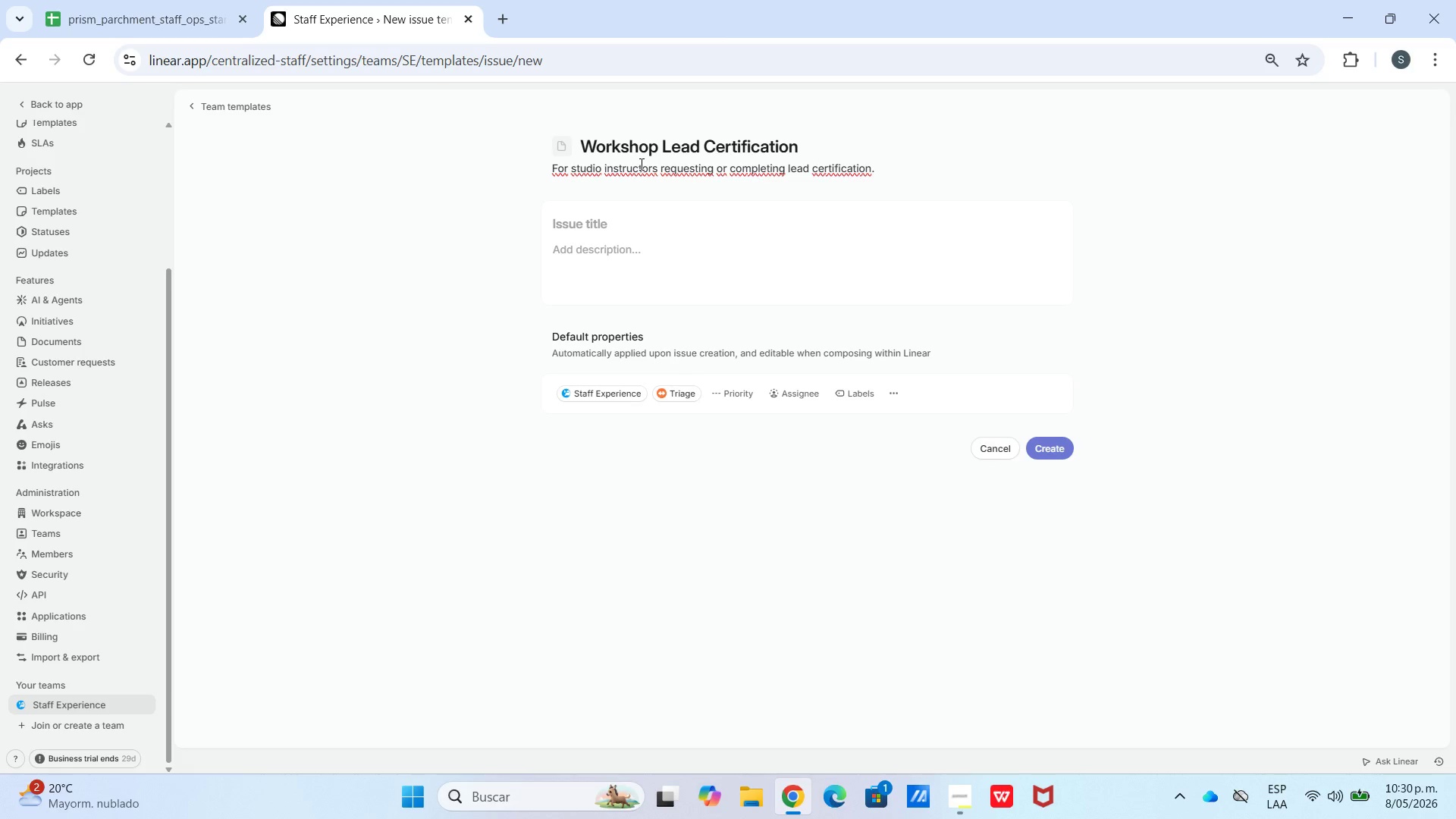 
key(Enter)
 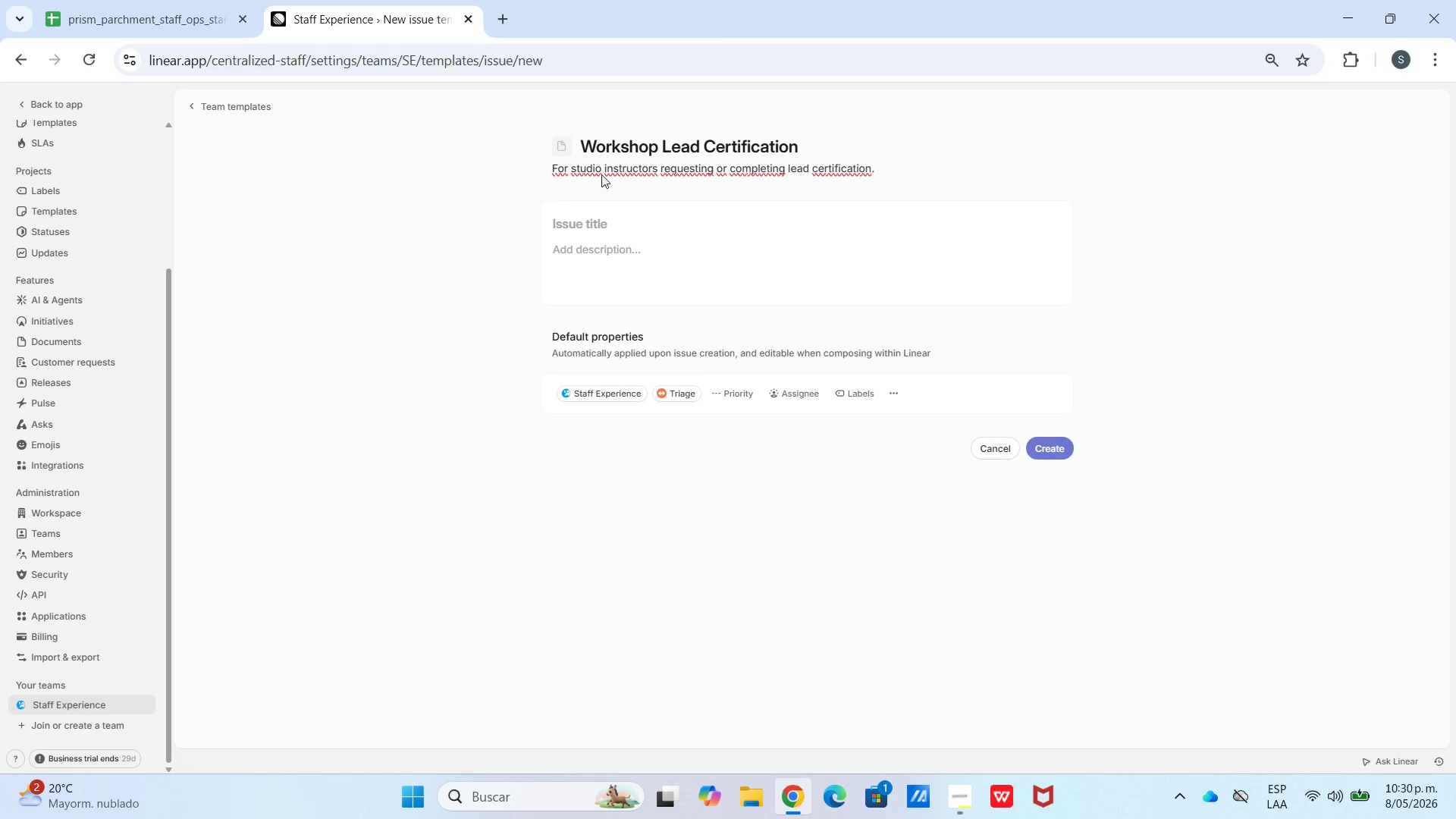 
left_click([572, 220])
 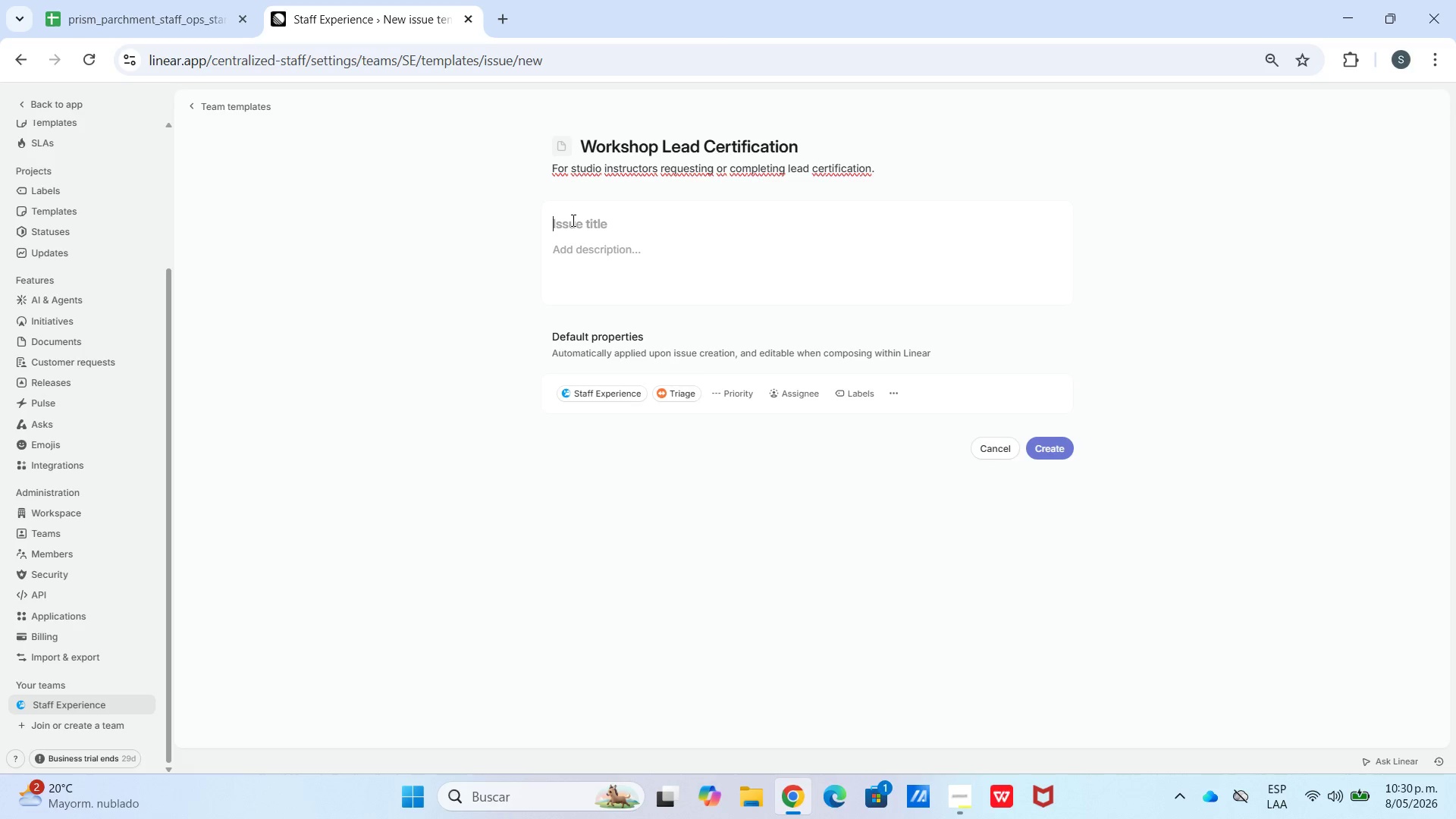 
type("CERTIFICATION? Workshop)
 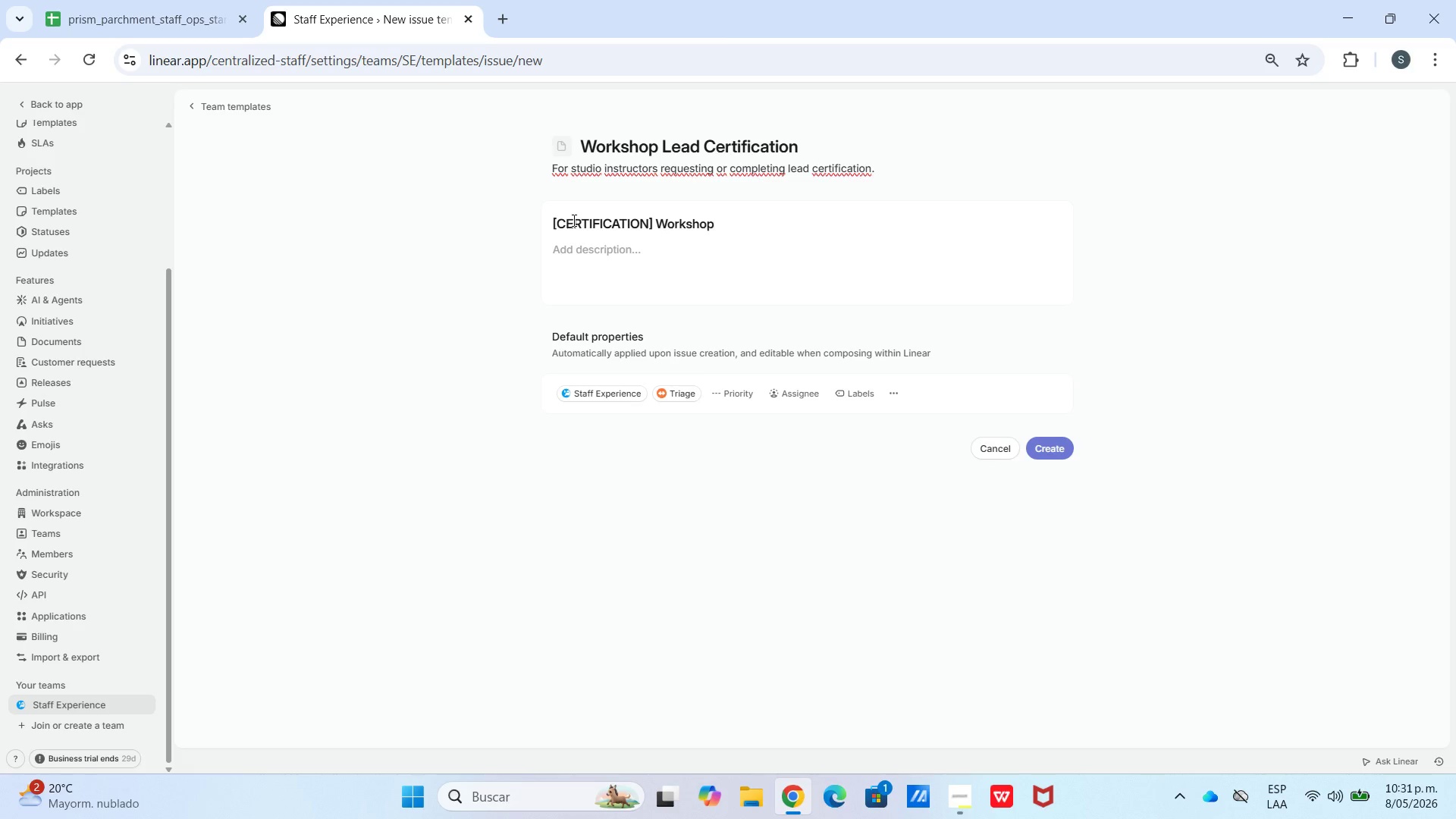 
key(Enter)
 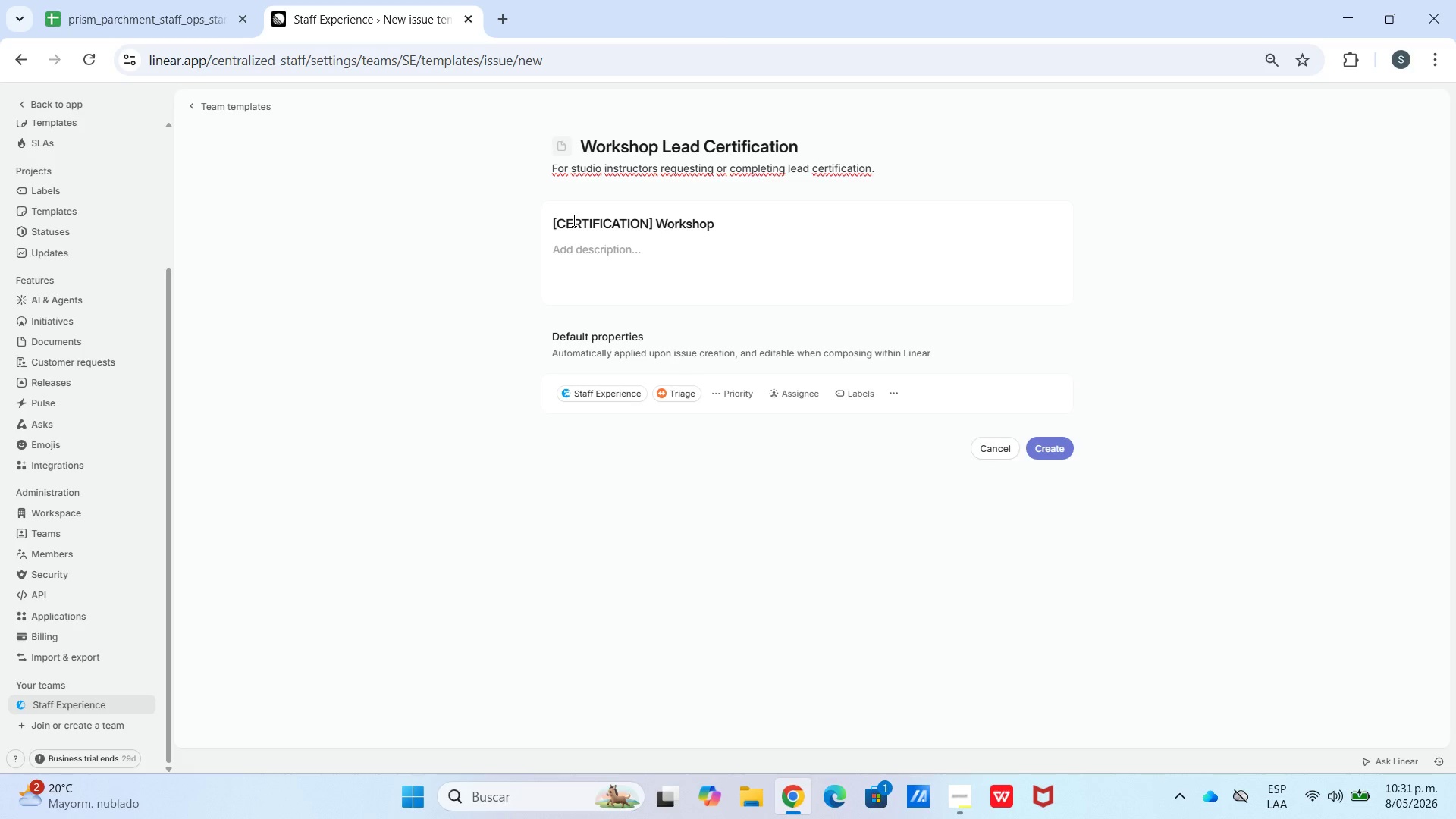 
hold_key(key=ShiftLeft, duration=1.56)
 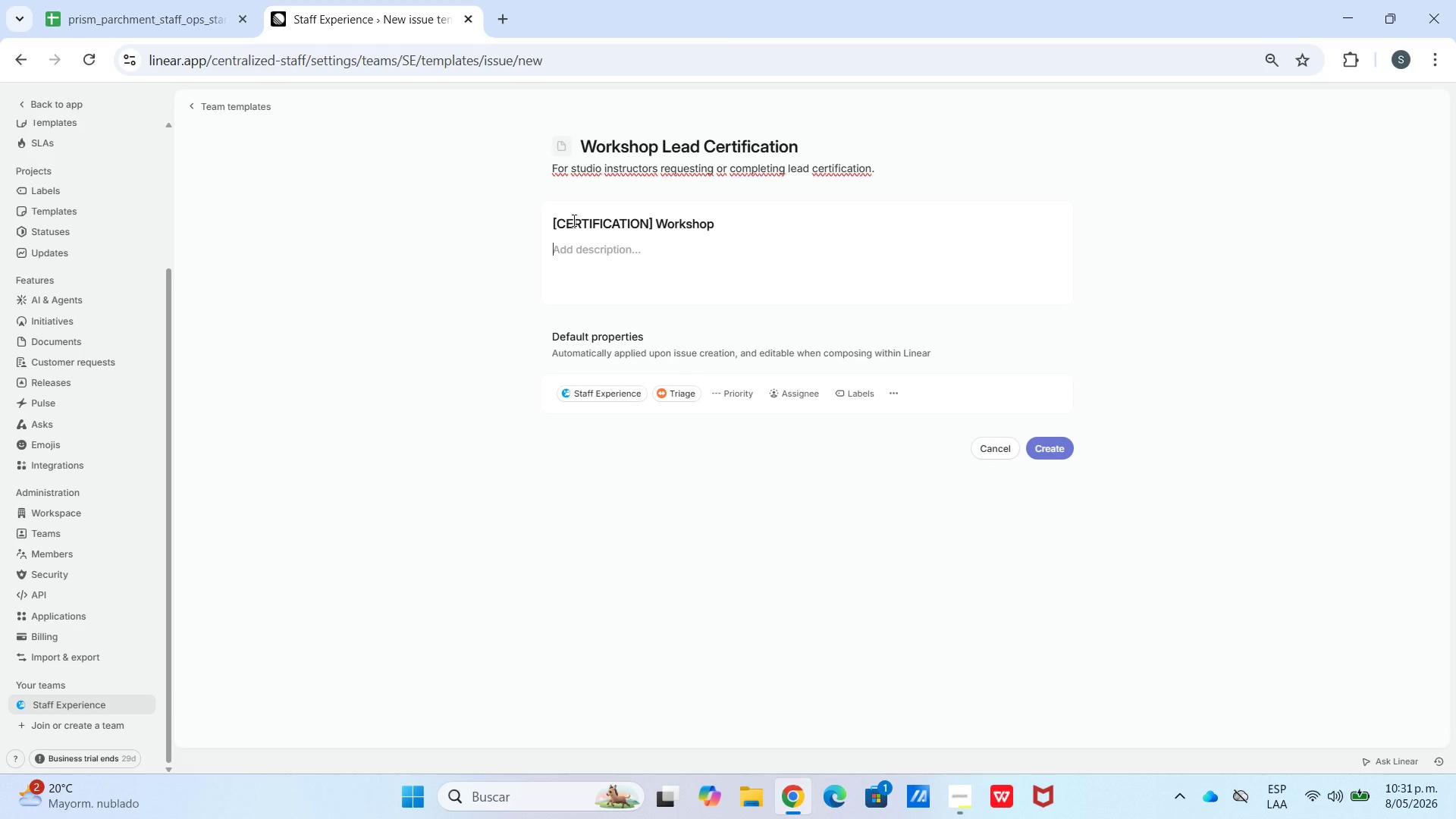 
type('Employeed Name/)
 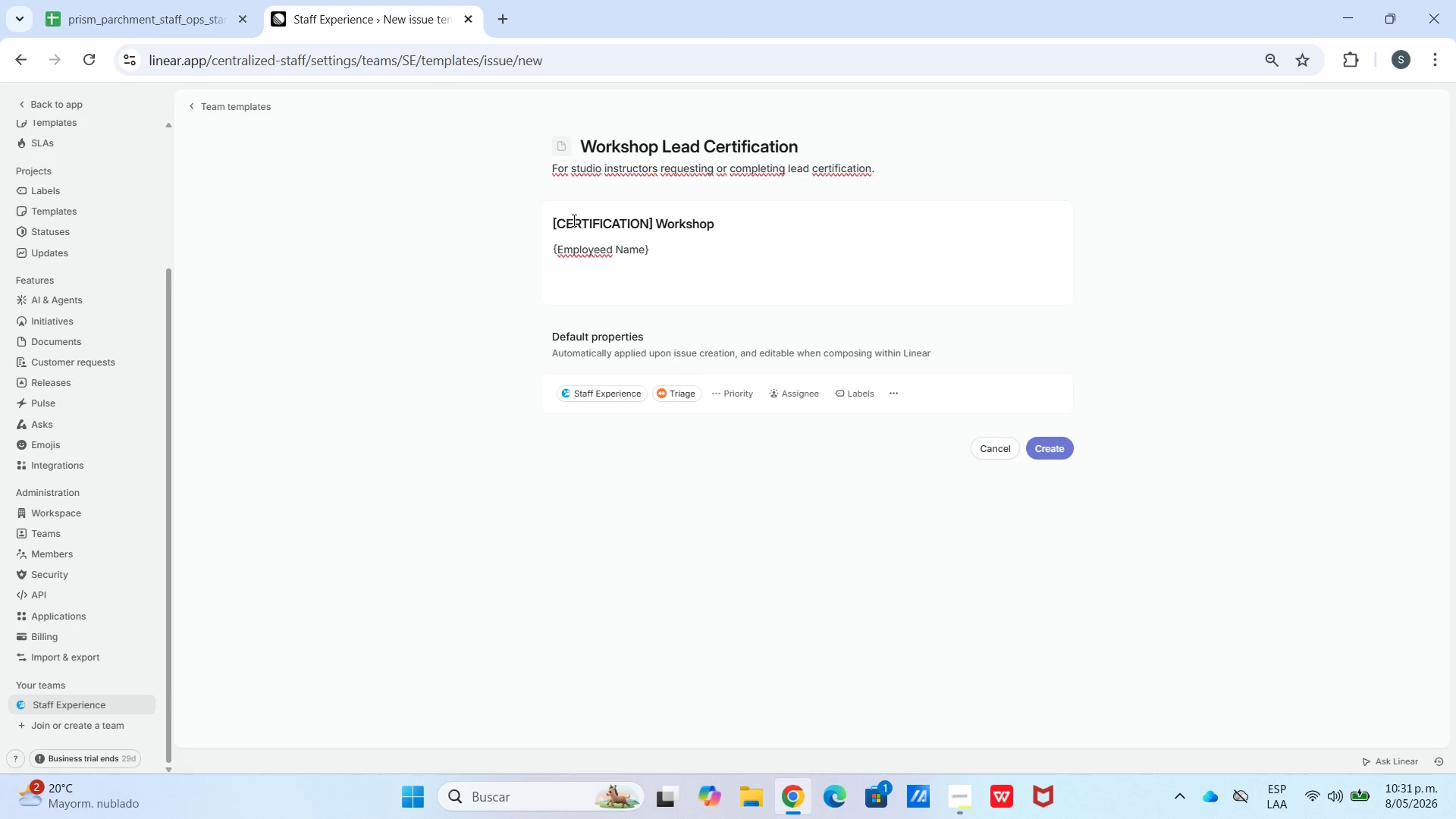 
key(Shift+Enter)
 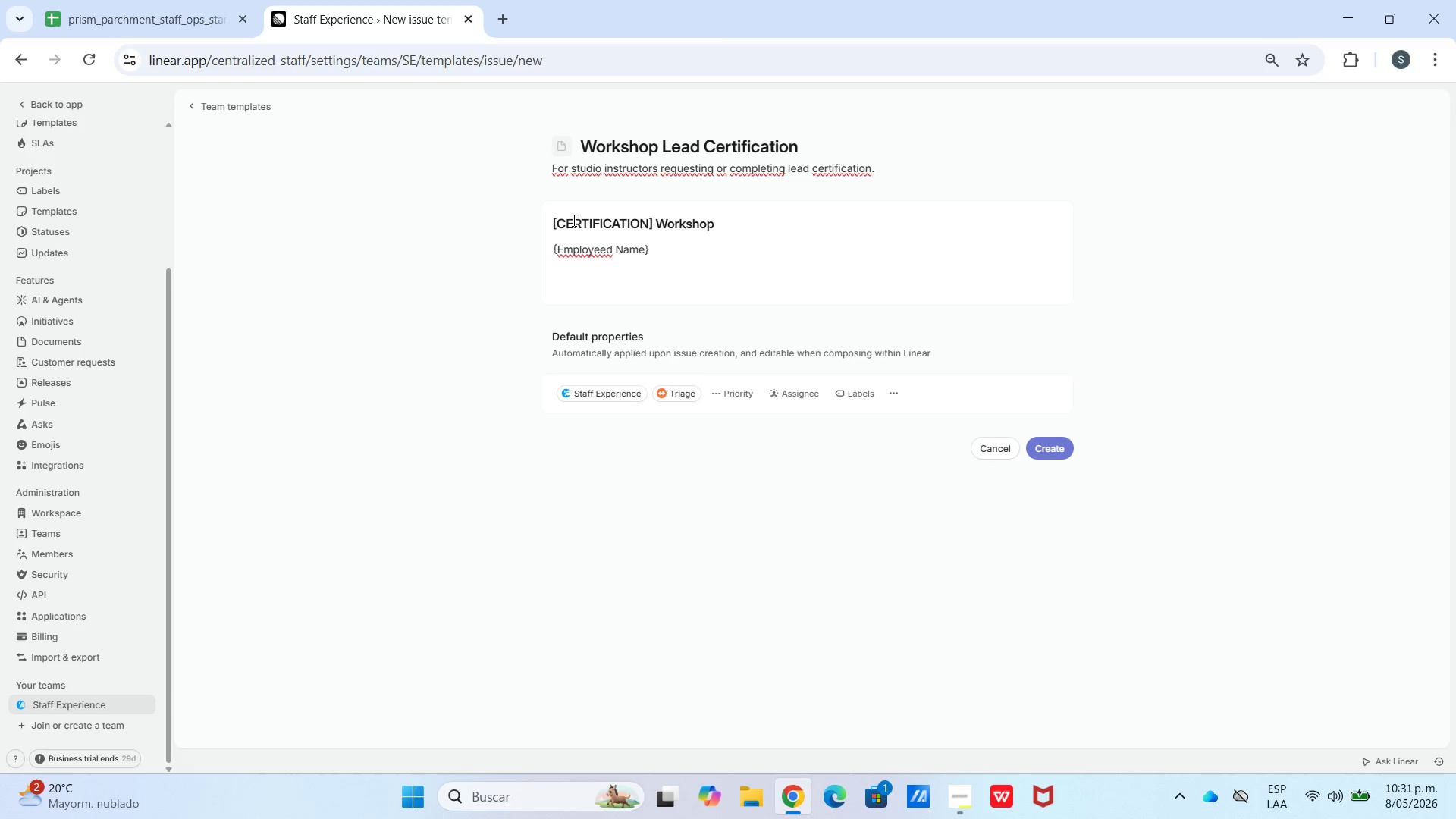 
type(Contenido del cuerpo *Body()
 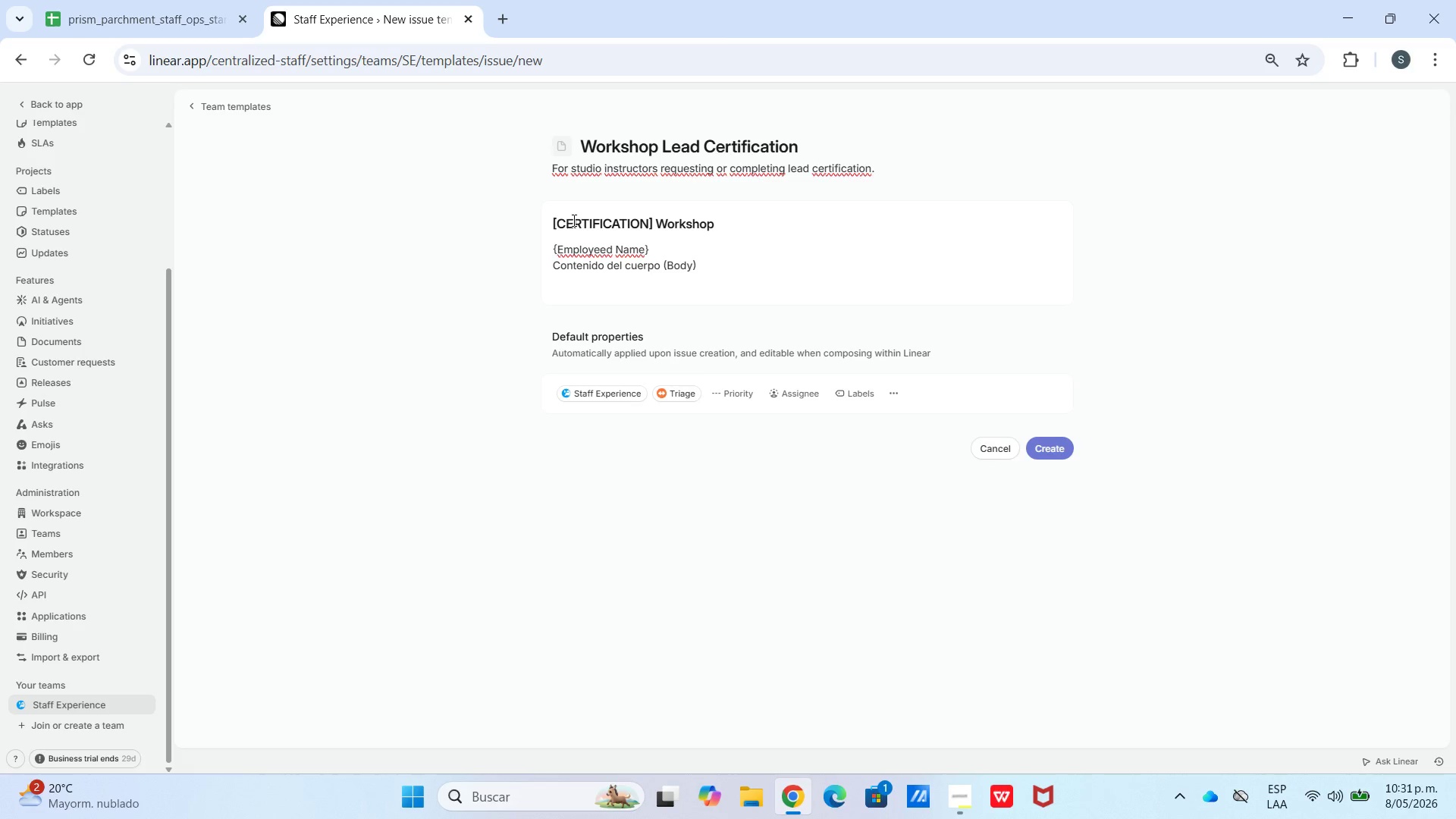 
key(Shift+Enter)
 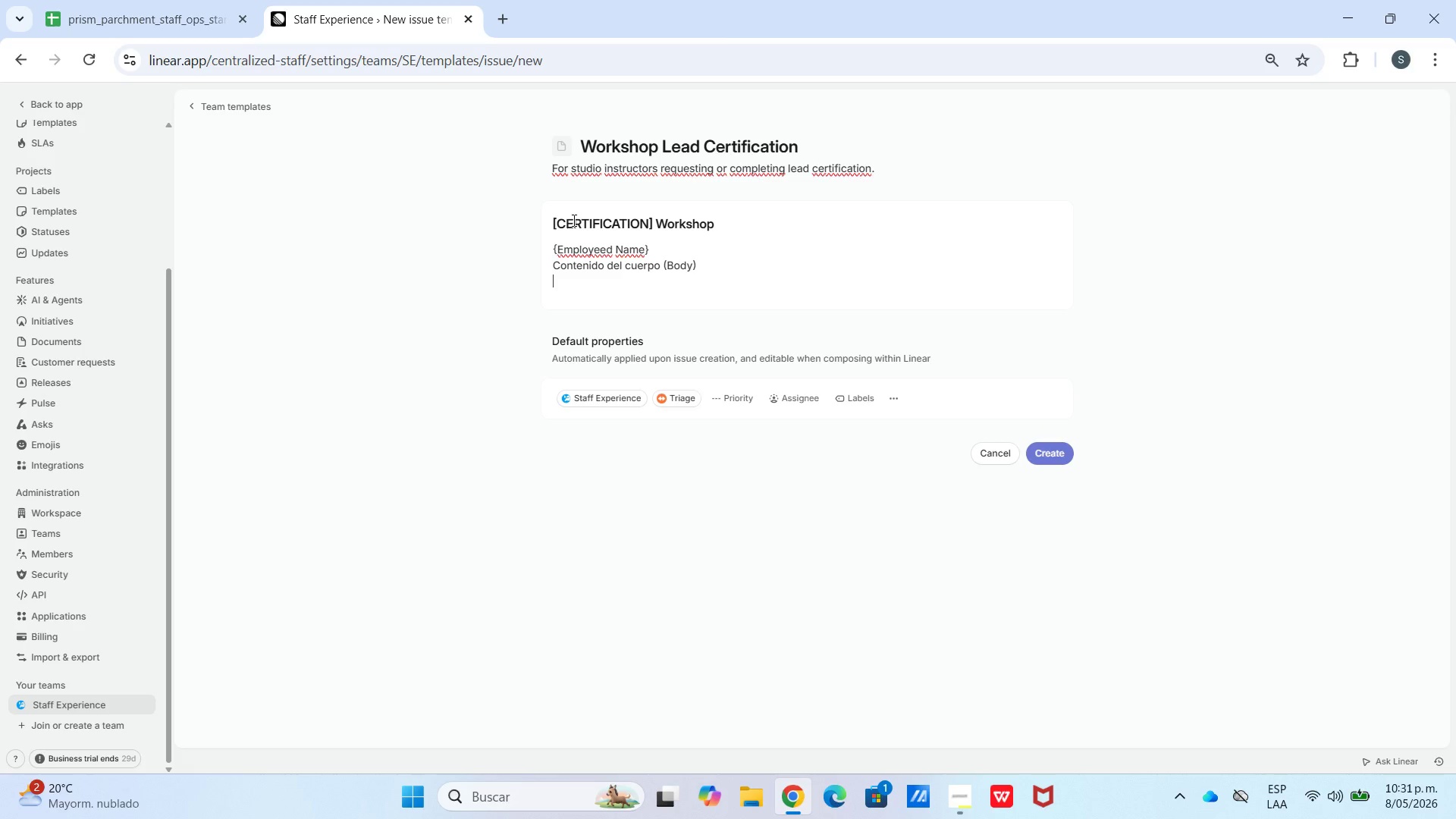 
type(Workshop lead /)
key(Backspace)
key(Backspace)
key(Backspace)
key(Backspace)
key(Backspace)
key(Backspace)
type(Lead Certification Request)
 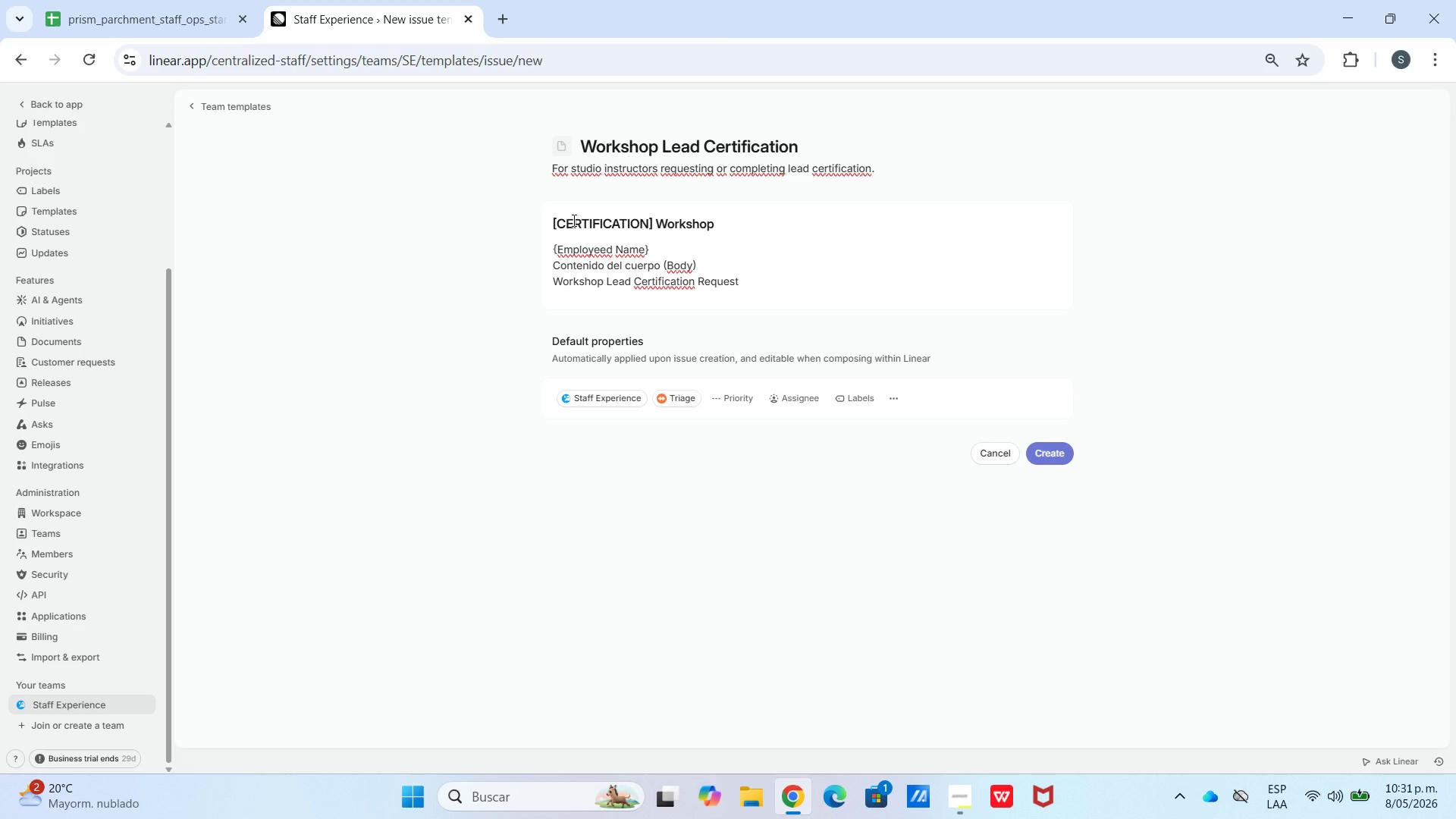 
key(Shift+Enter)
 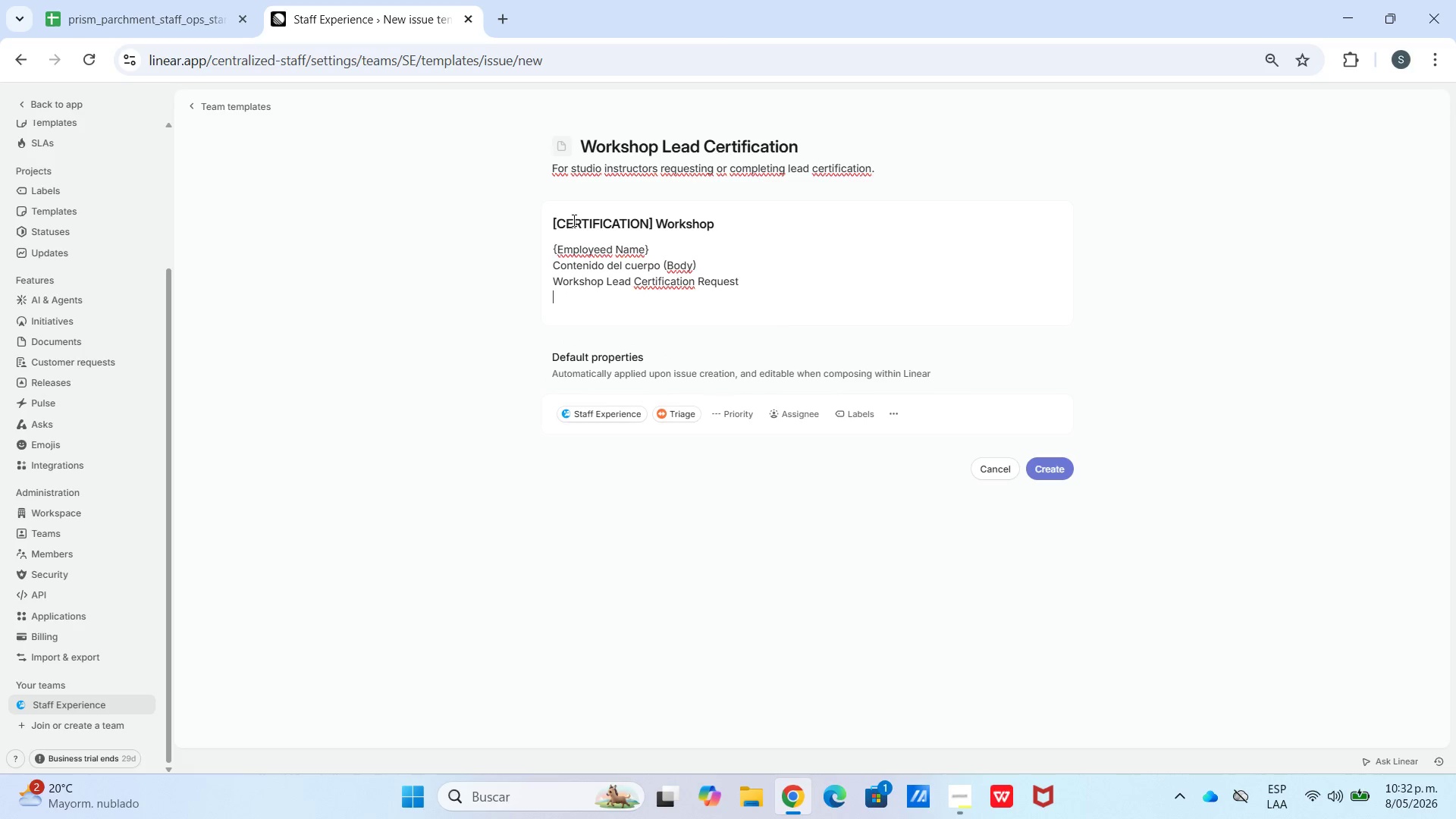 
type(Employyed)
key(Backspace)
type( )
 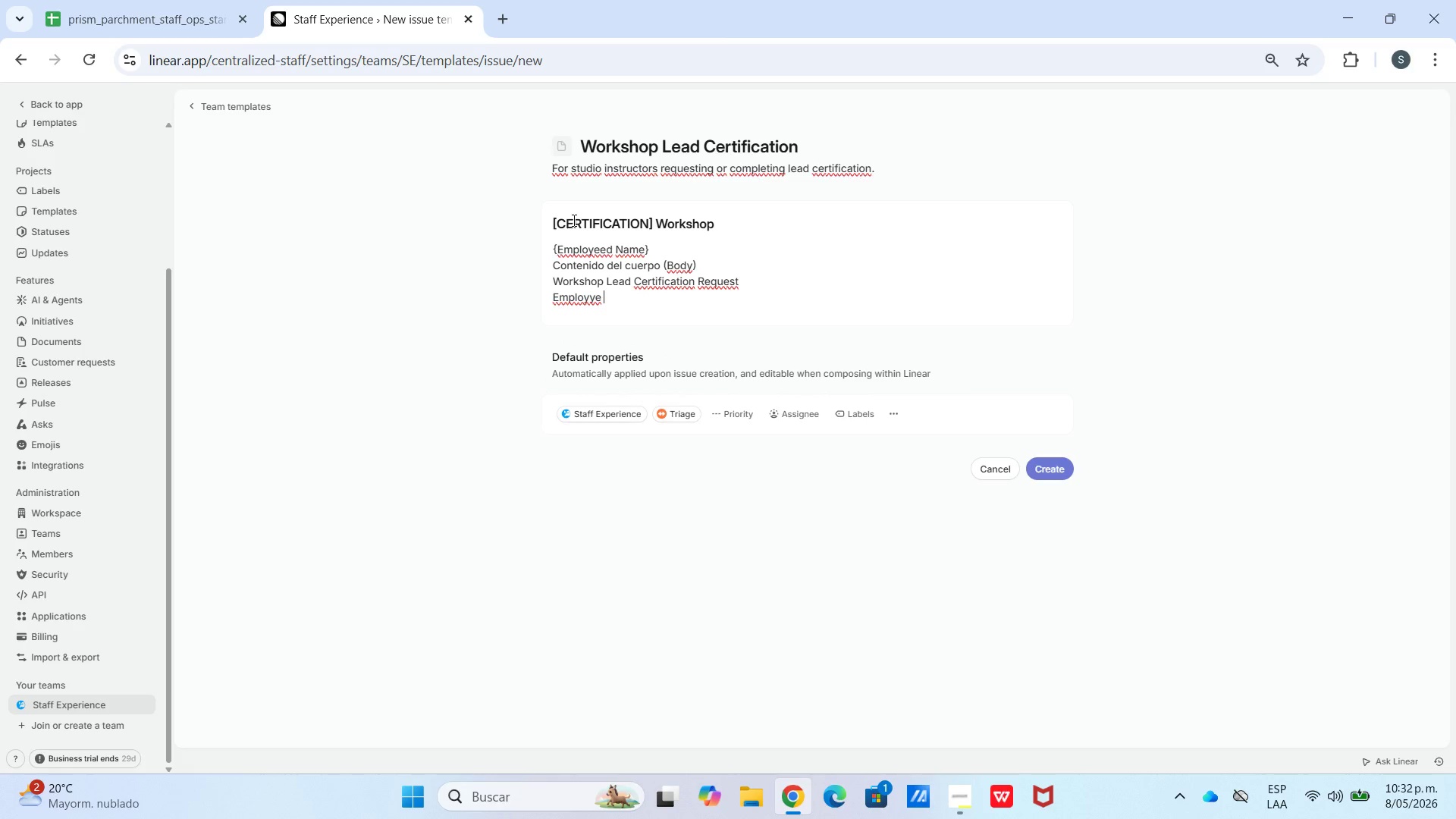 
hold_key(key=ShiftLeft, duration=3.69)
 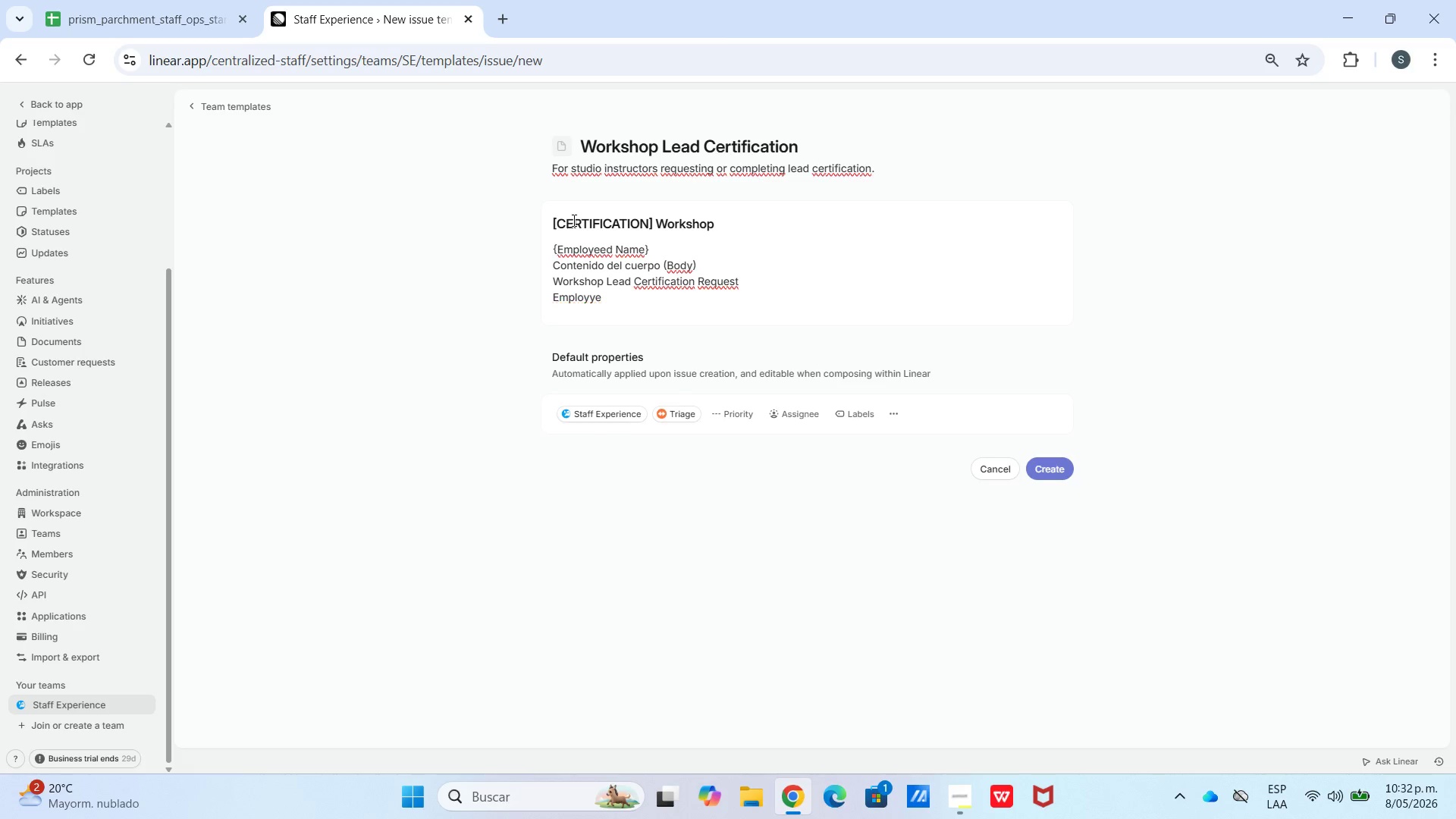 
key(Backspace)
key(Backspace)
type(ee)
key(Backspace)
key(Backspace)
key(Backspace)
type(ee ID>PP-)
 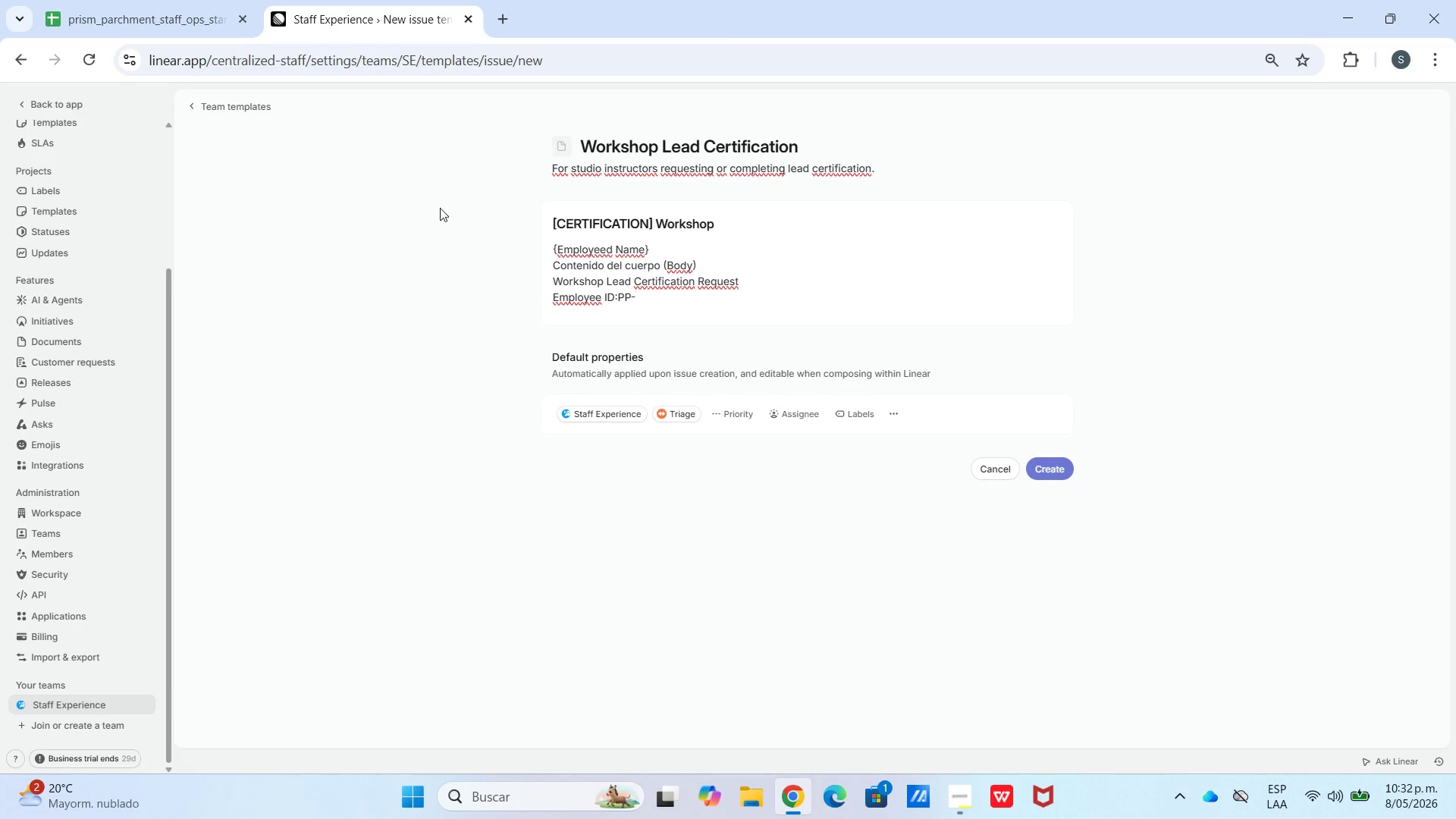 
type(XXXX Full M])
key(Backspace)
key(Backspace)
type(Name> Current)
 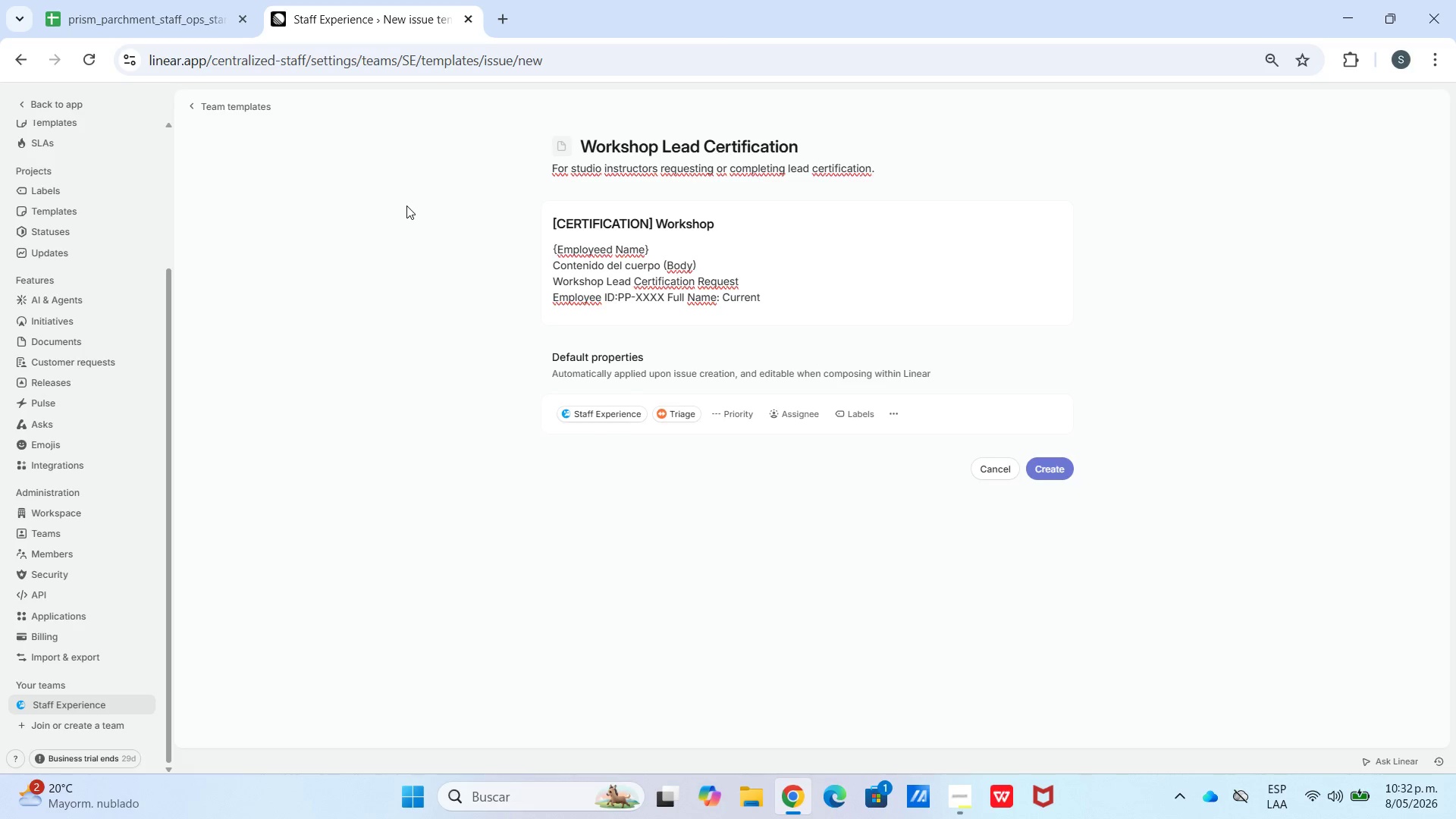 
key(Shift+Enter)
 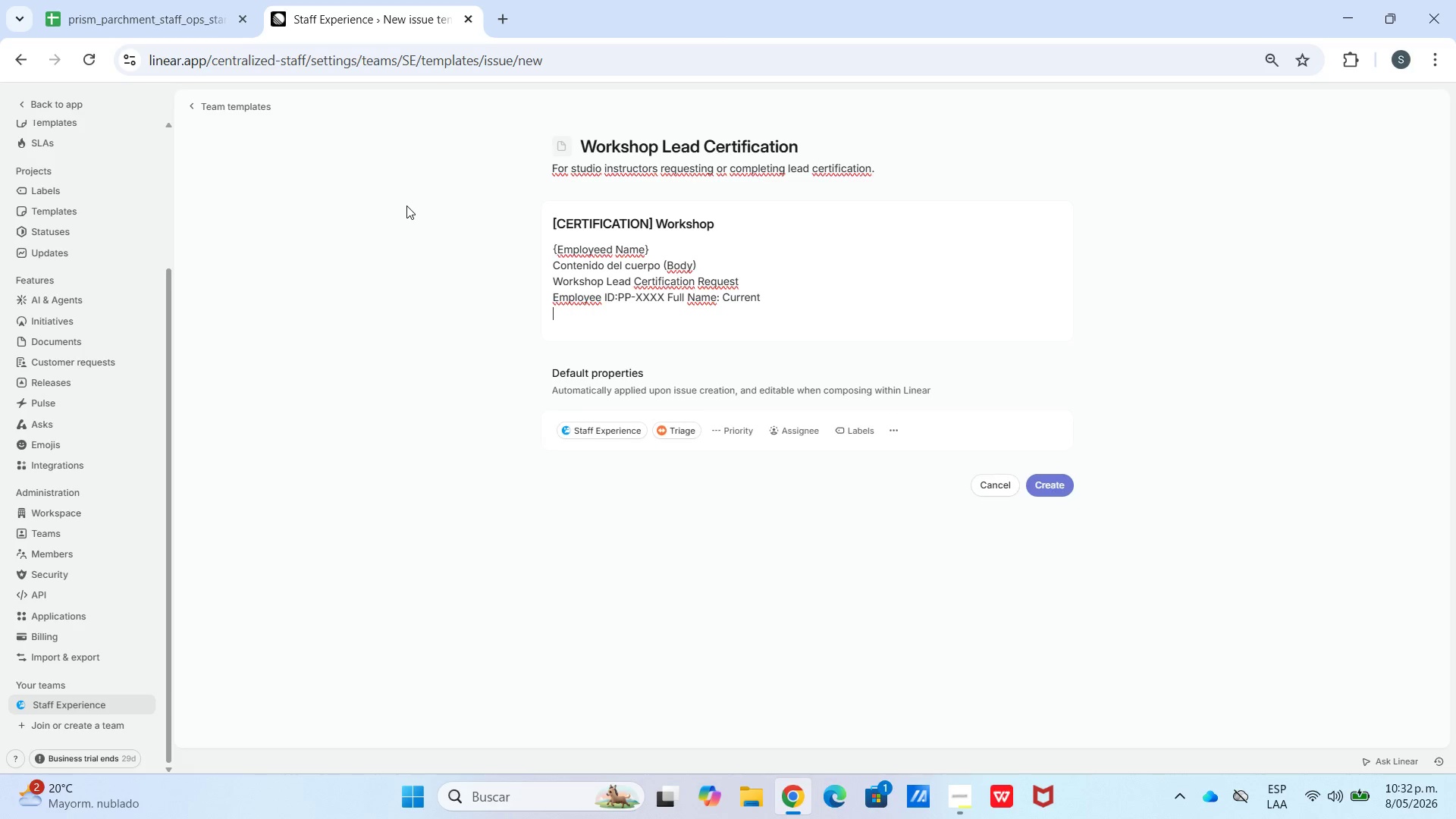 
type(Role> Bram)
key(Backspace)
type(nch Location> Data of Reuq)
key(Backspace)
key(Backspace)
type(quest>)
 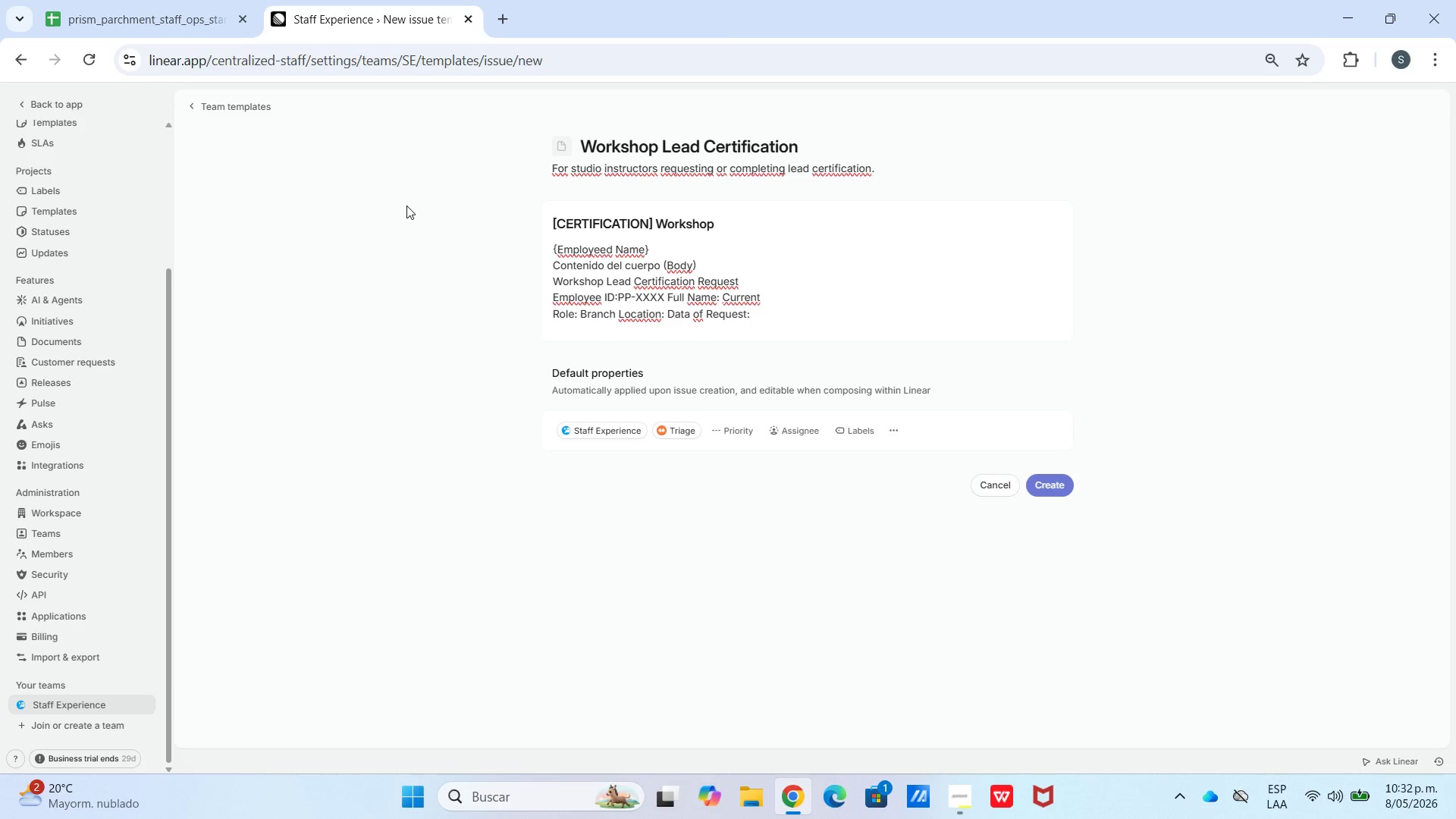 
key(Shift+Enter)
 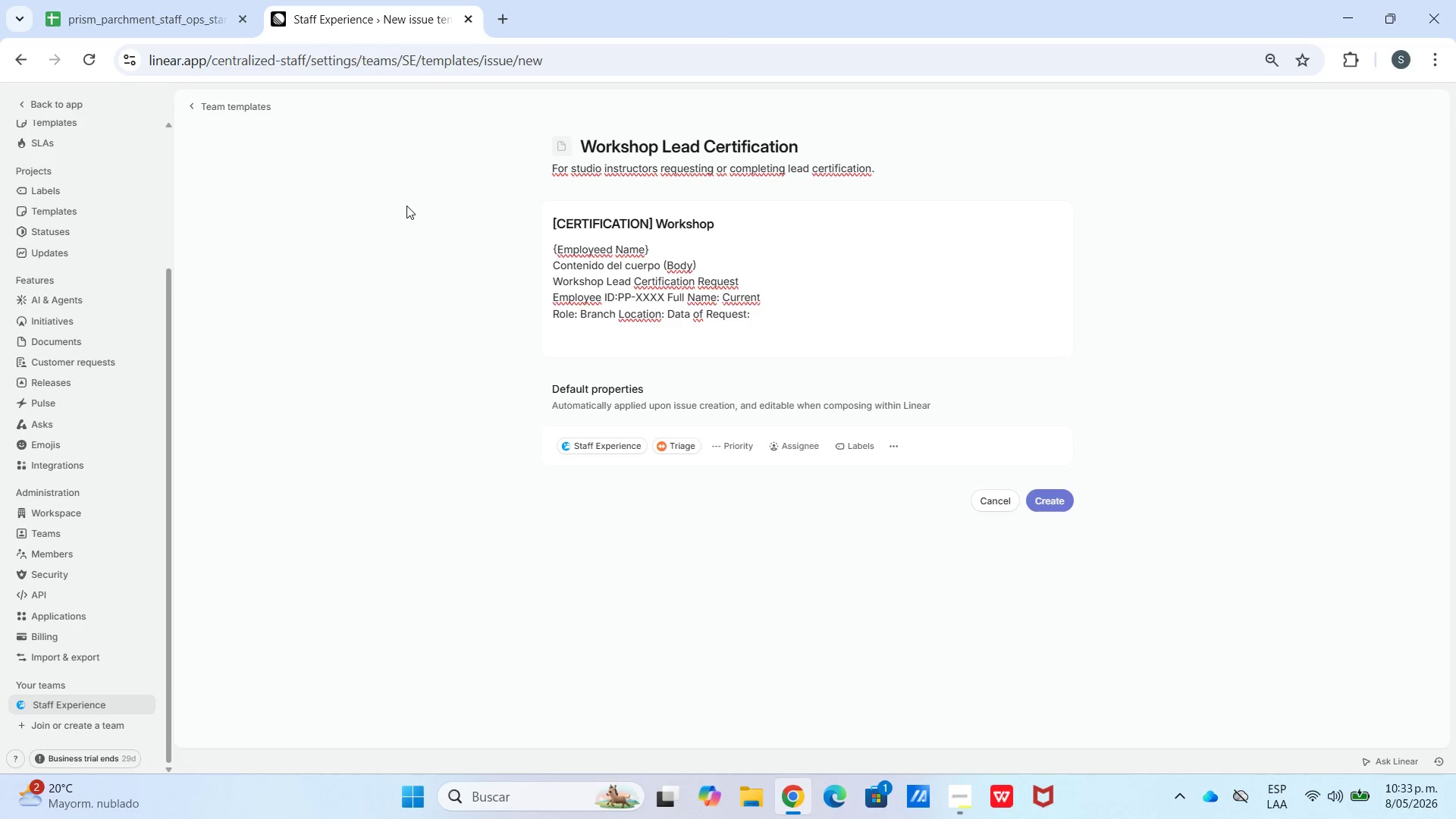 
type(Certification Track> *Beginner Workshop & Advanced Techniques & Kids Programs & Mixed me)
key(Backspace)
key(Backspace)
type(Medai()
 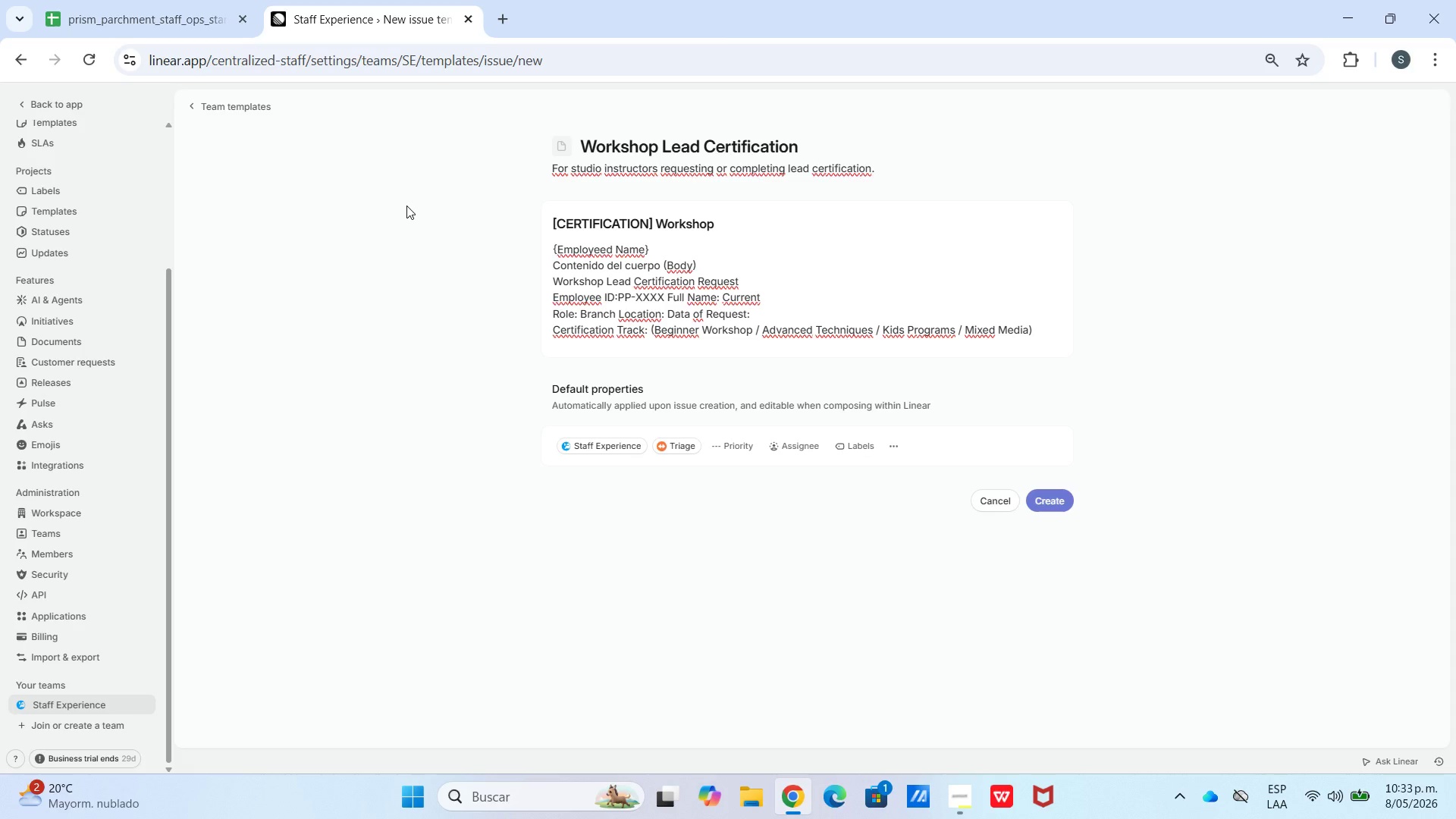 
key(Shift+Enter)
 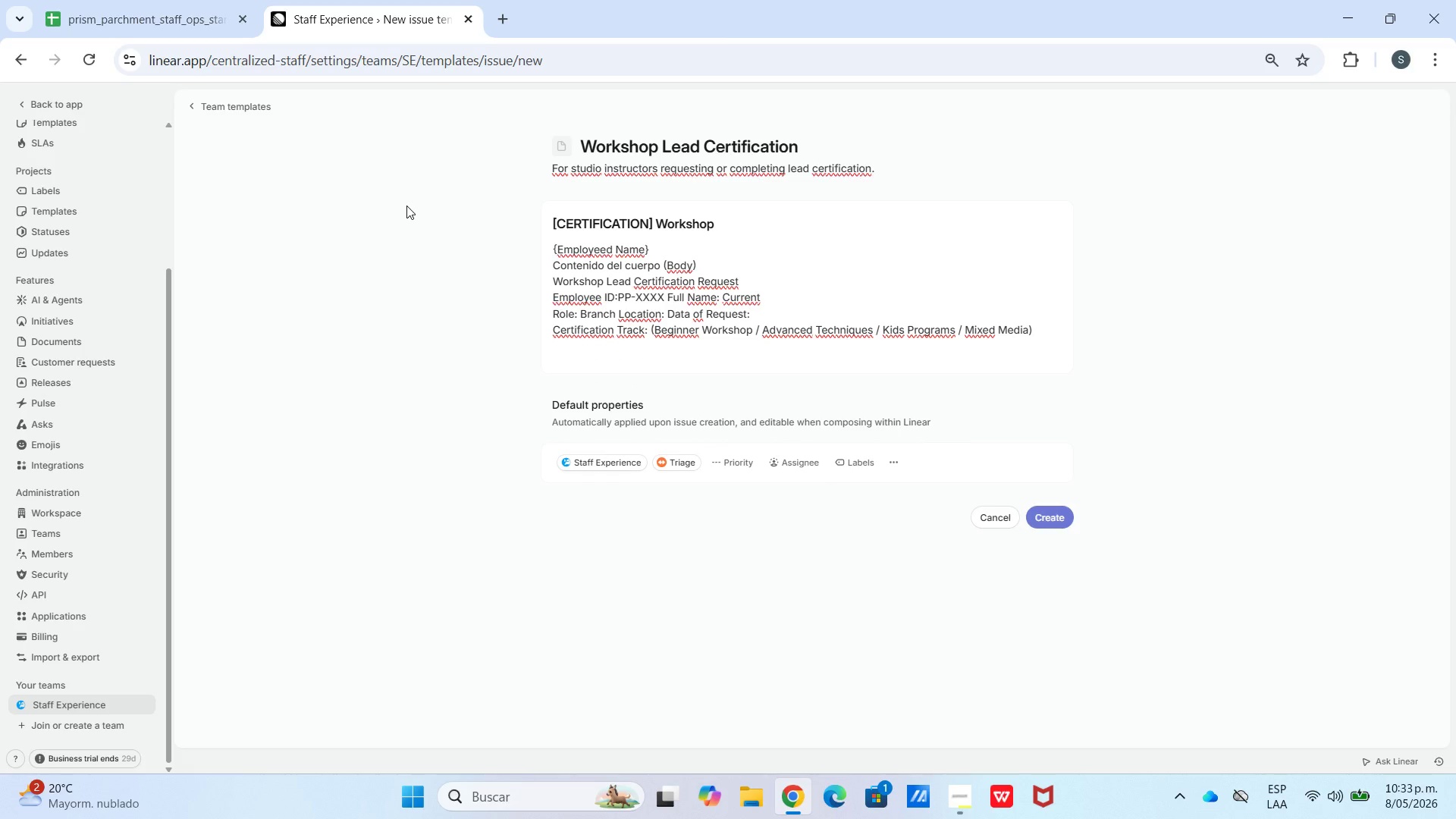 
key(Shift+Enter)
 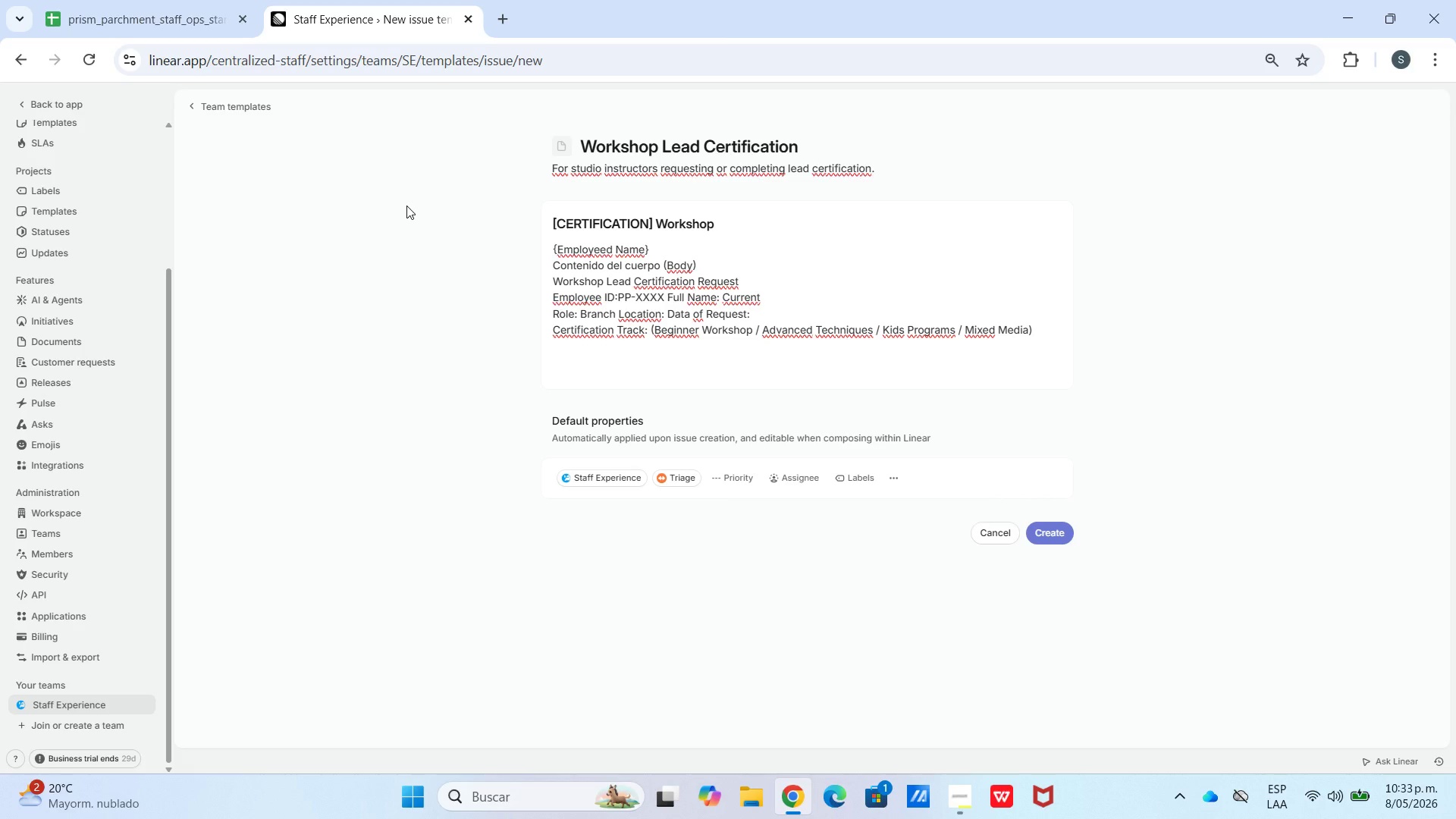 
type(Workshop Lead Certification Request)
 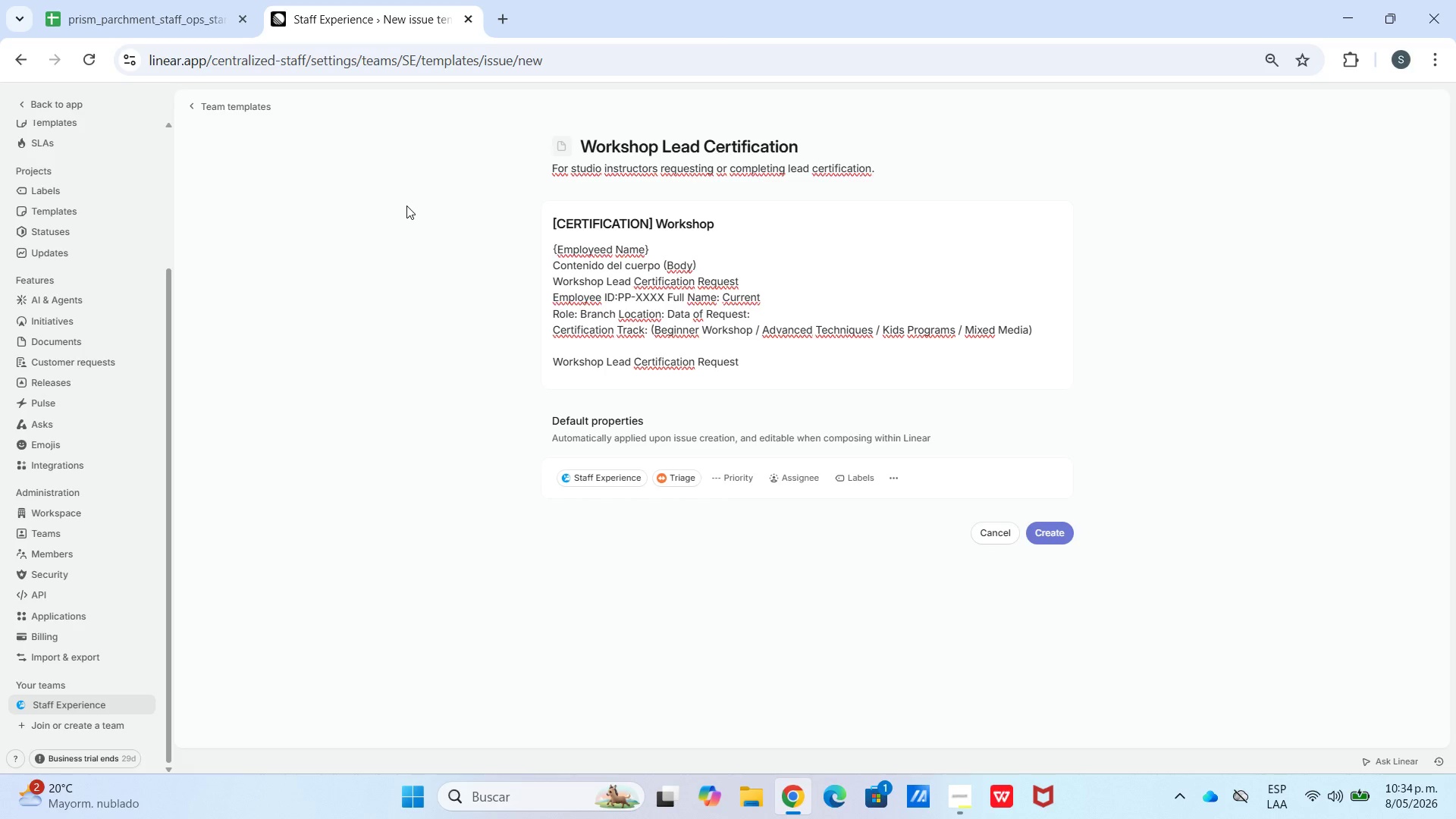 
wait(37.62)
 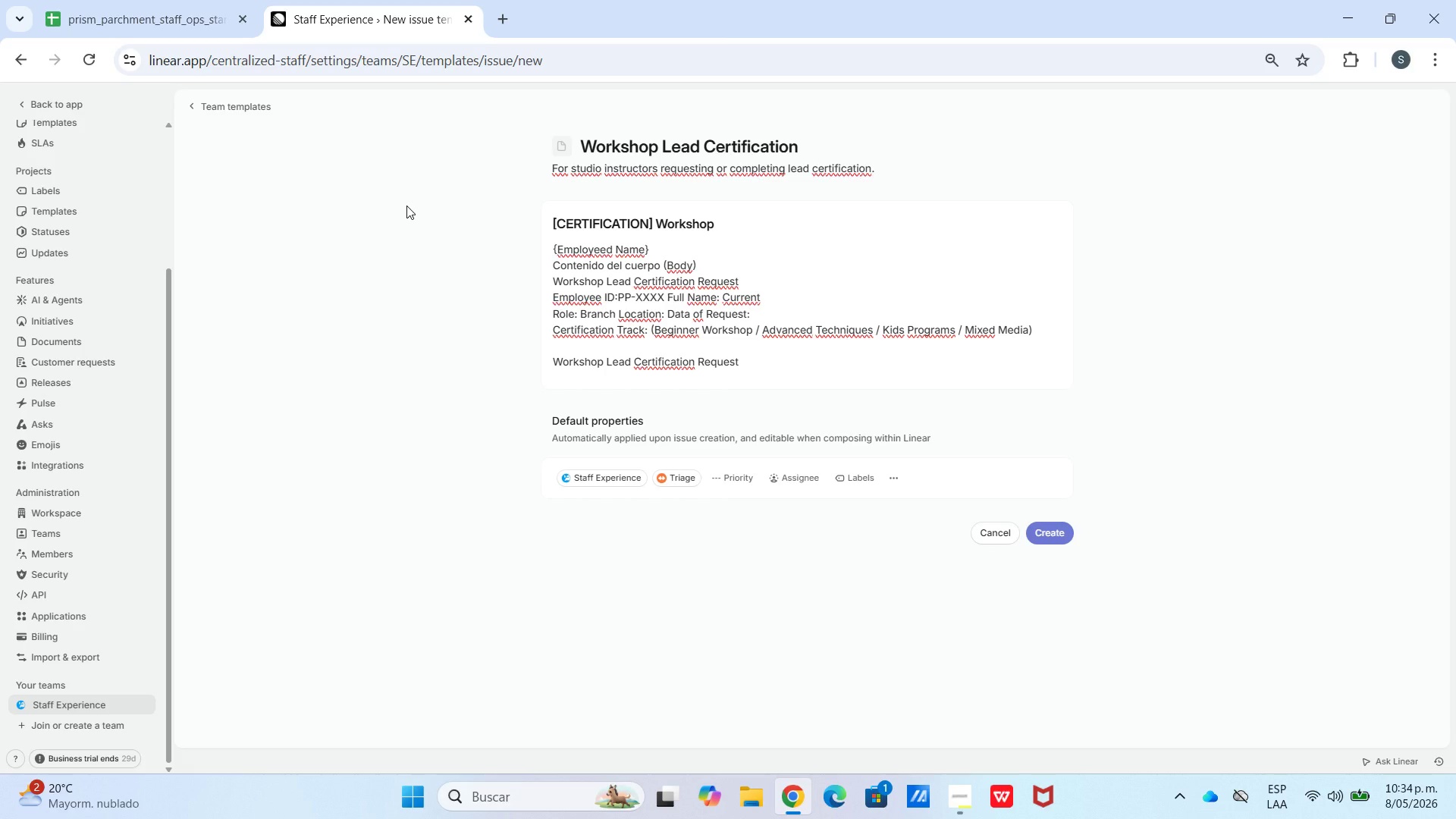 
key(Enter)
 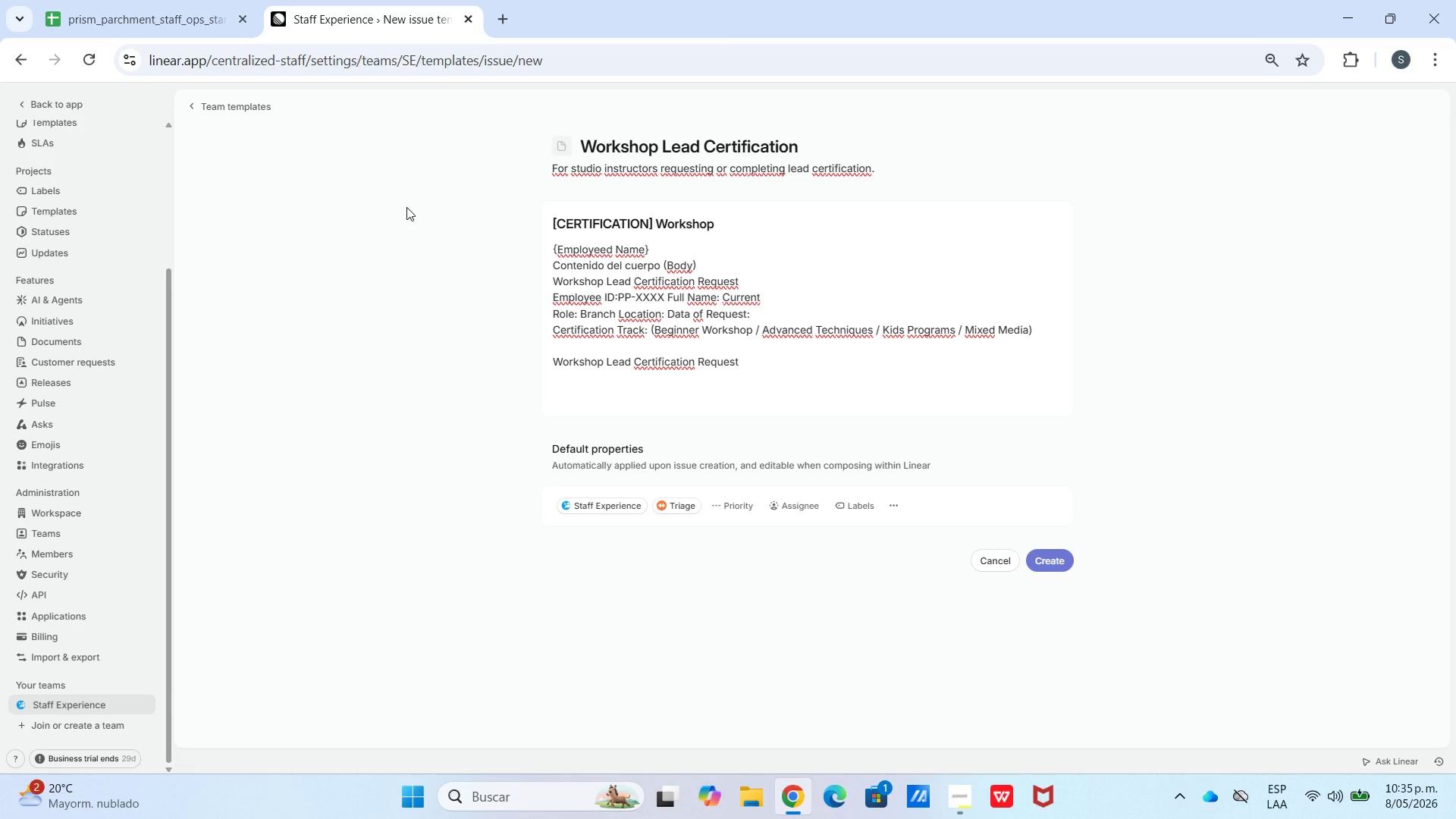 
wait(20.67)
 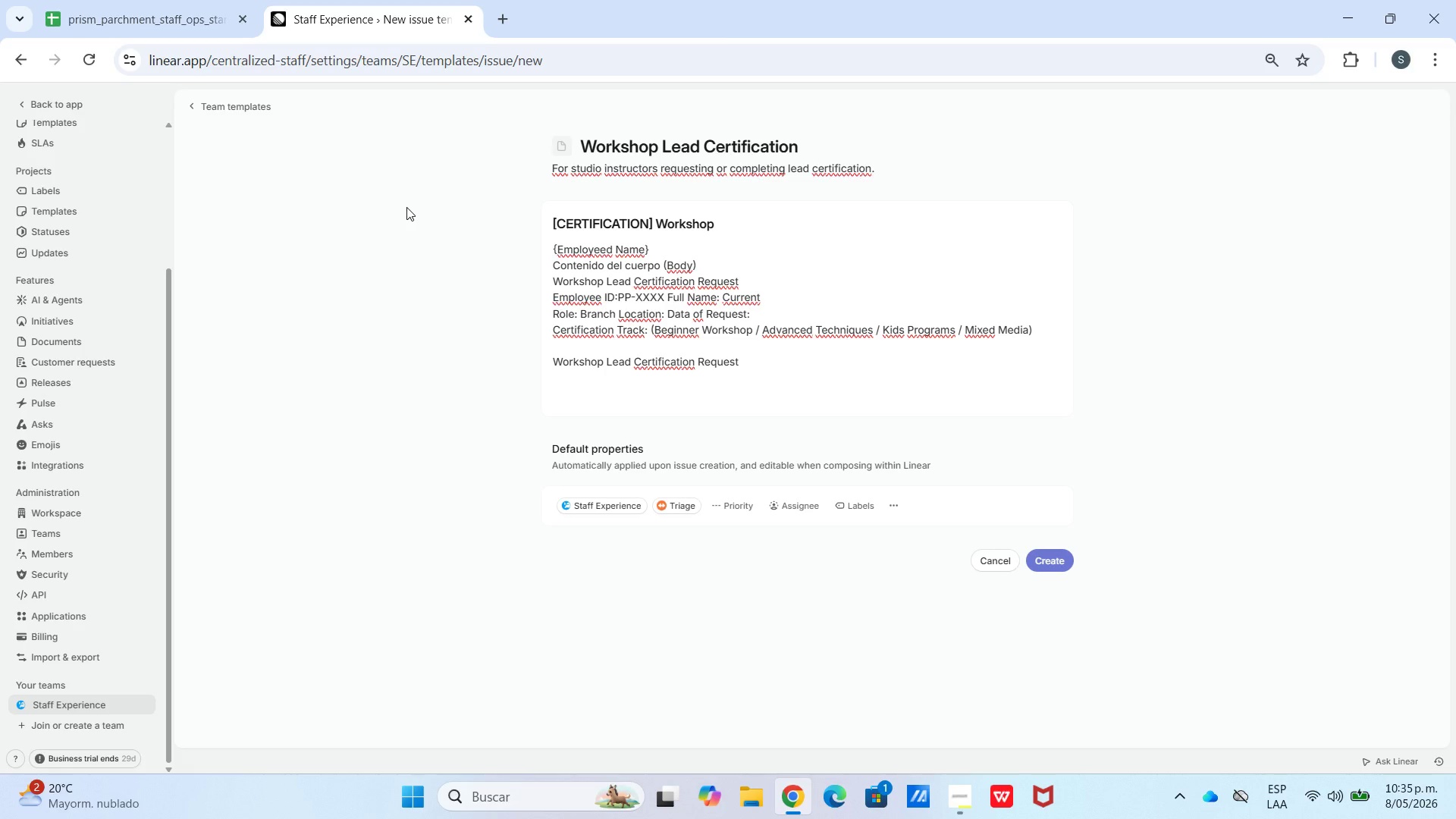 
left_click_drag(start_coordinate=[769, 359], to_coordinate=[526, 362])
 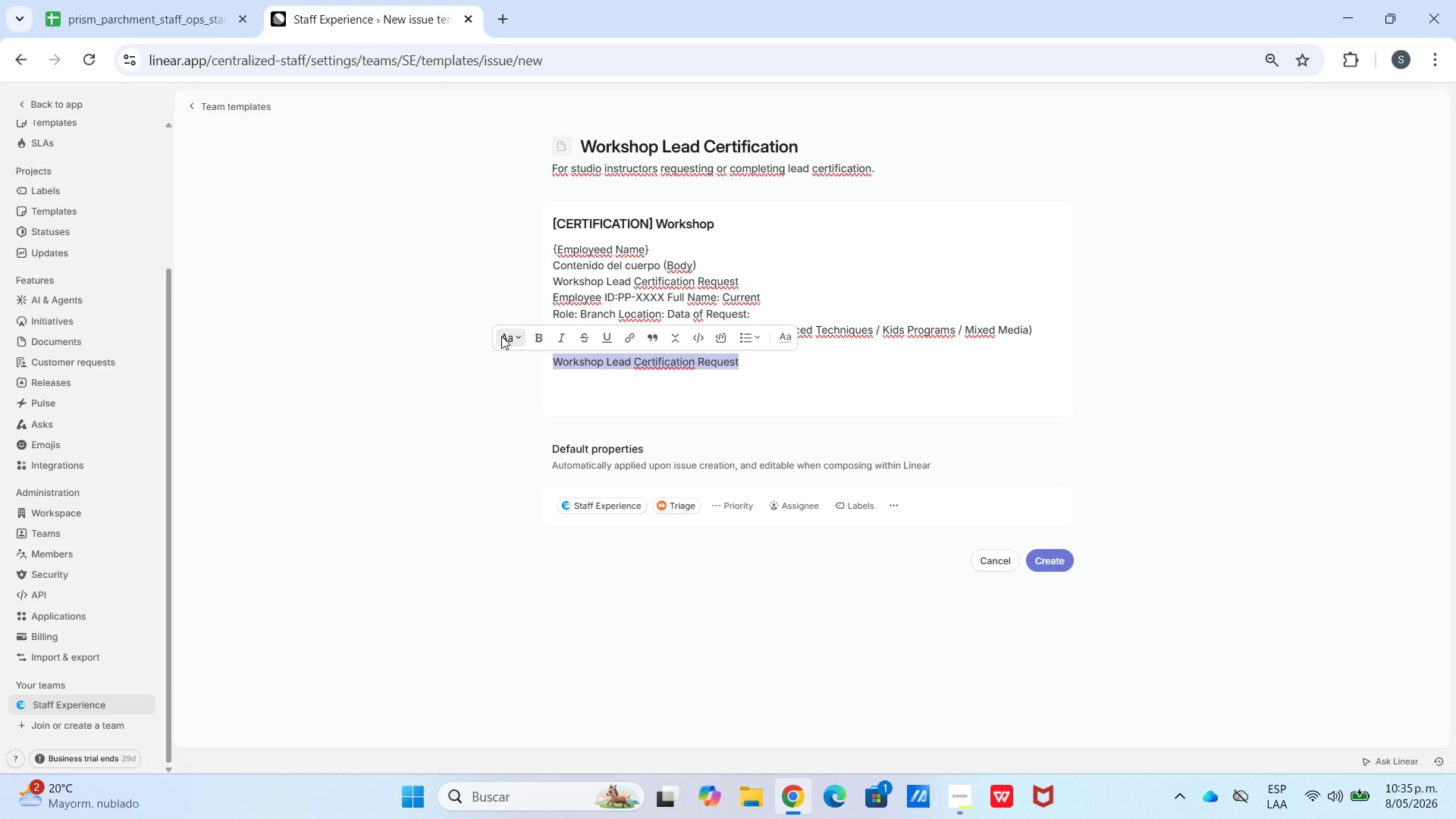 
type(Prerequisites Verification)
 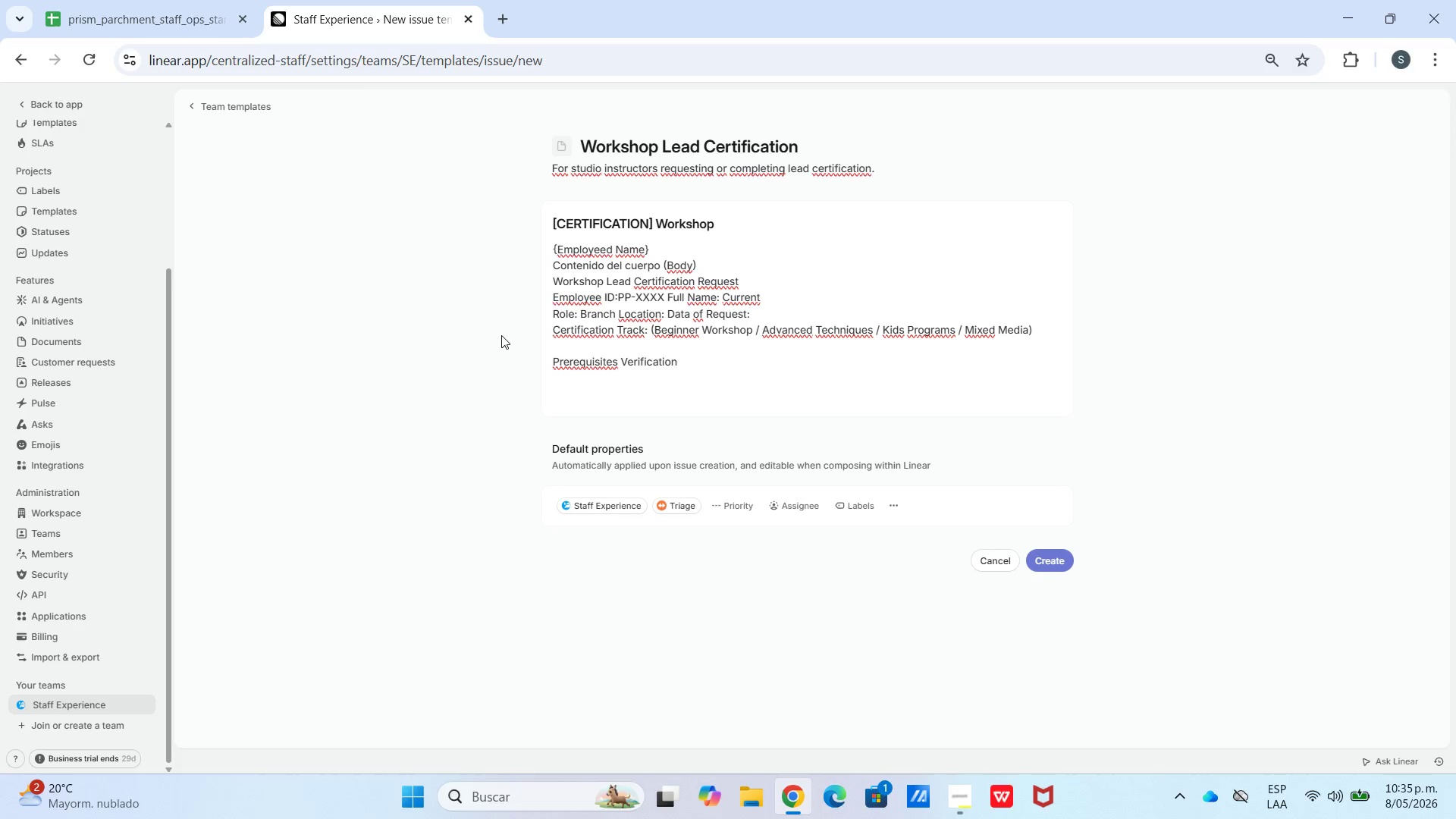 
key(Enter)
 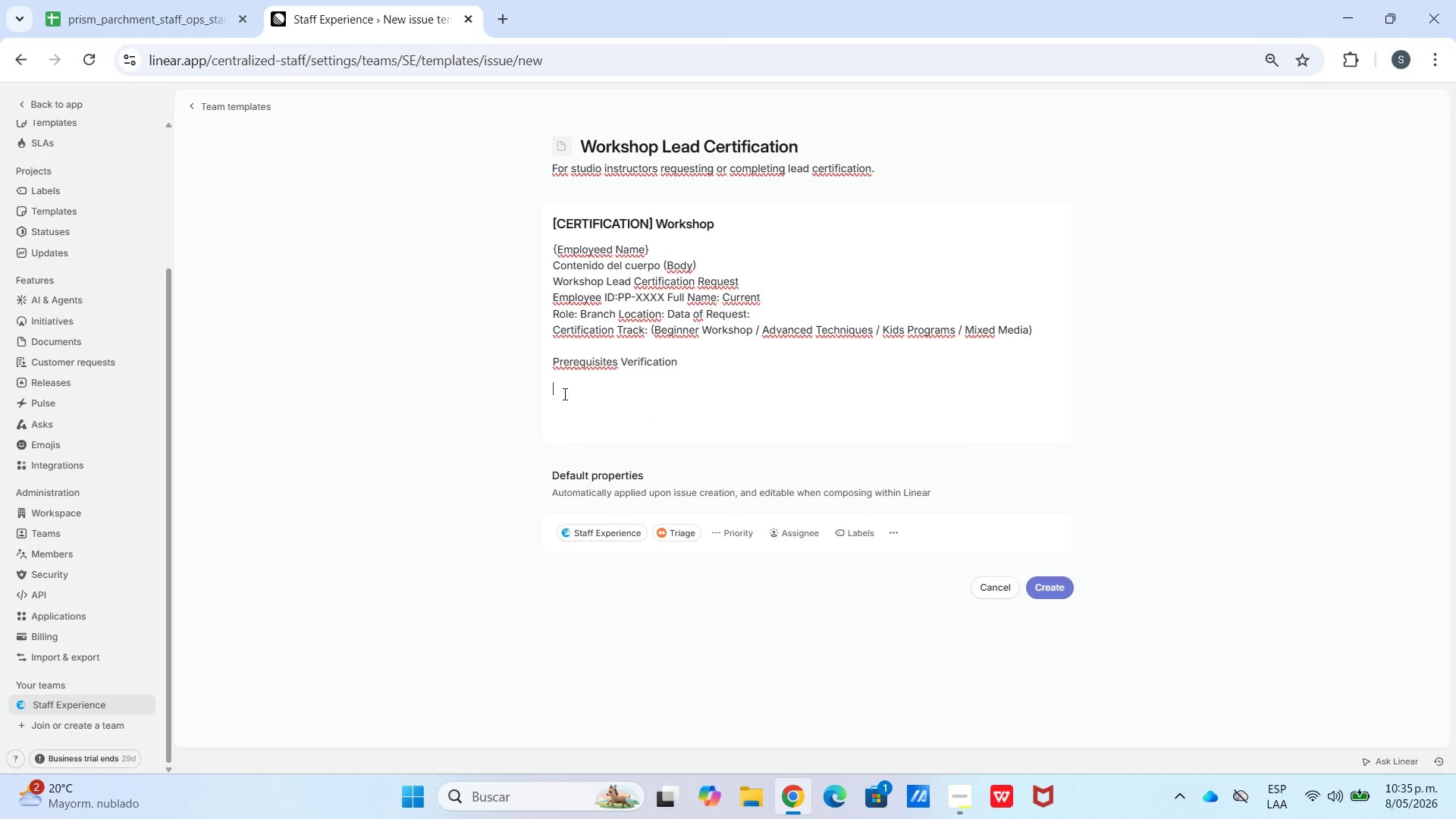 
wait(5.02)
 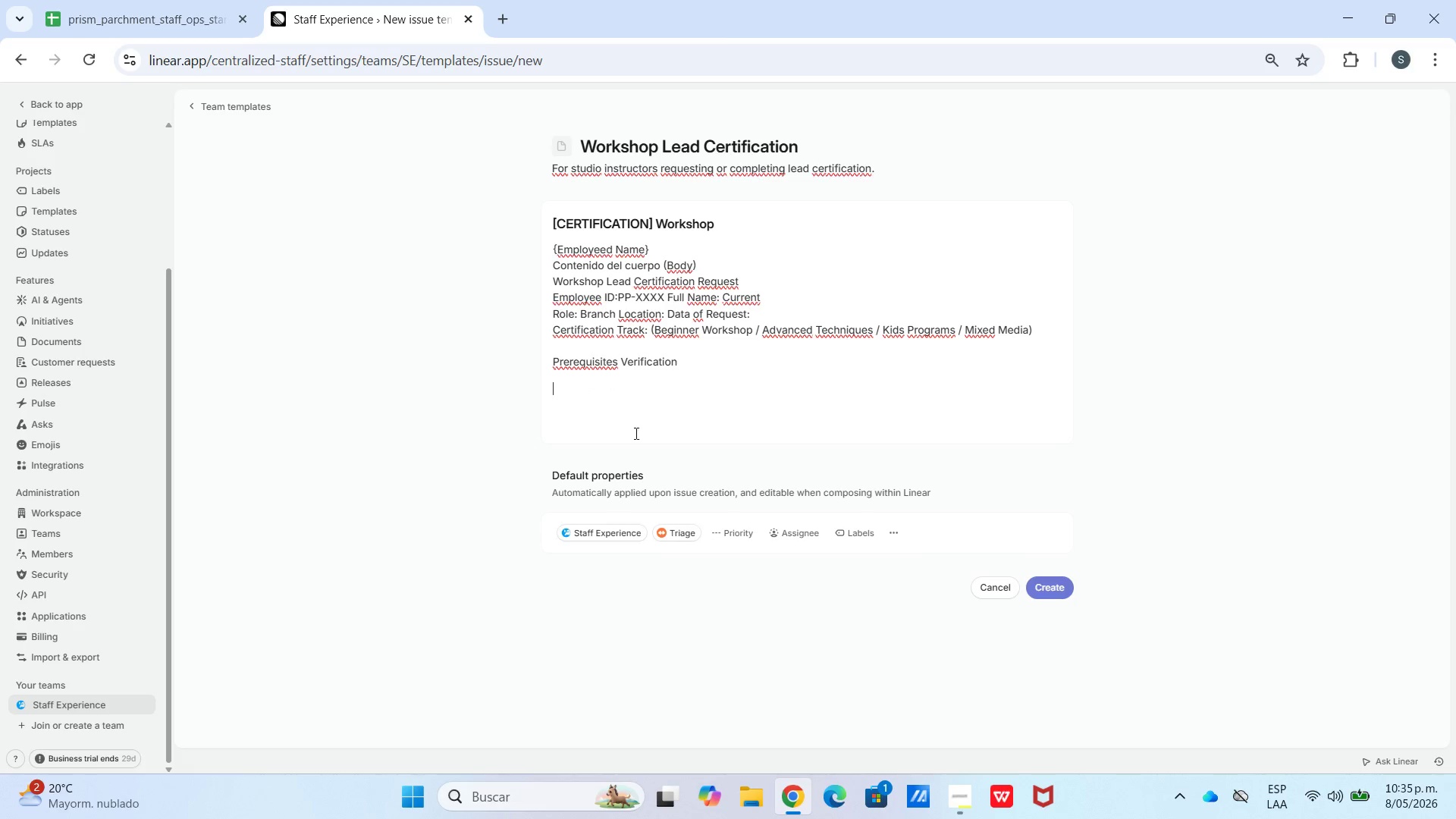 
key(Shift+ShiftLeft)
 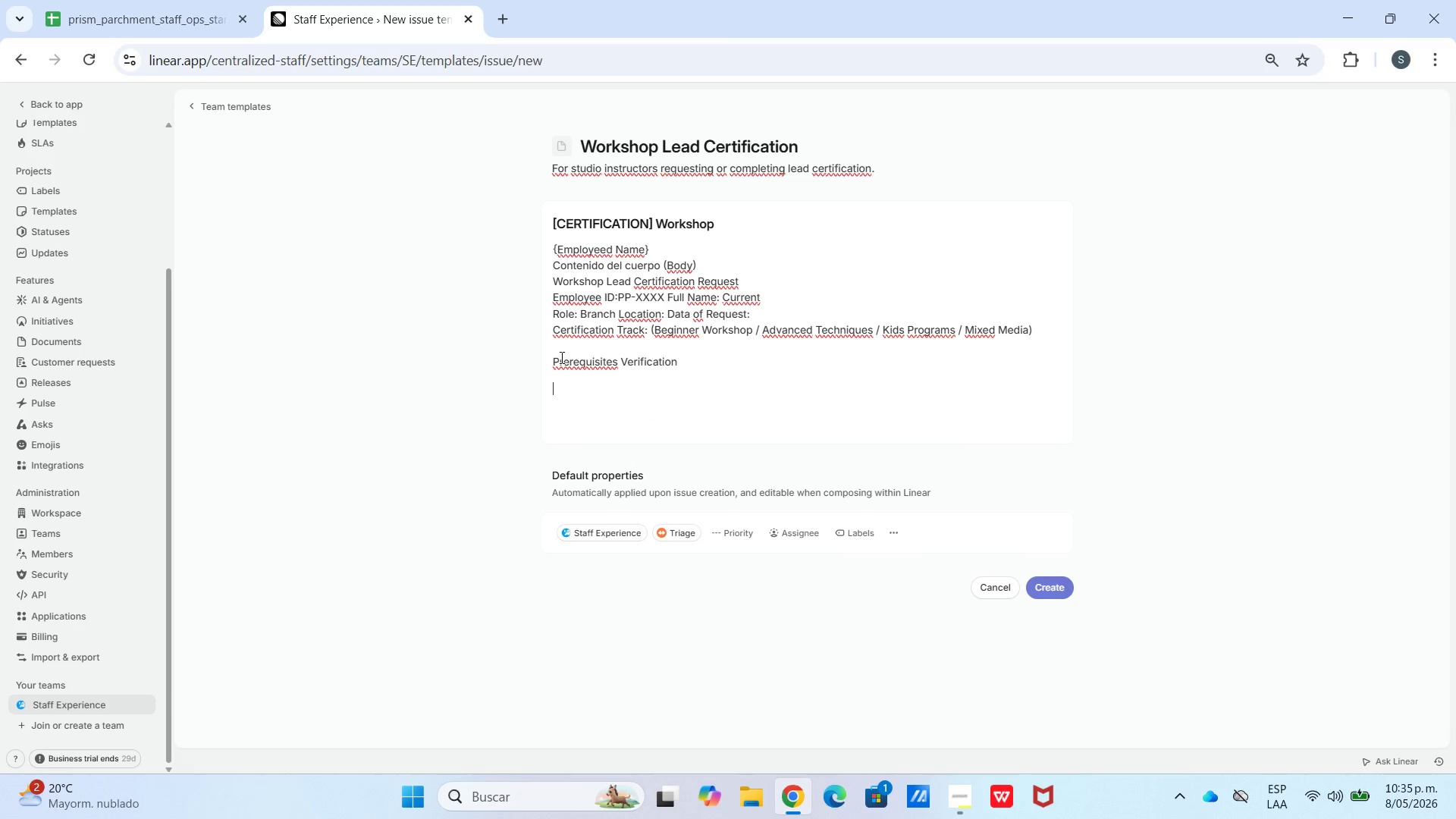 
left_click_drag(start_coordinate=[551, 357], to_coordinate=[604, 357])
 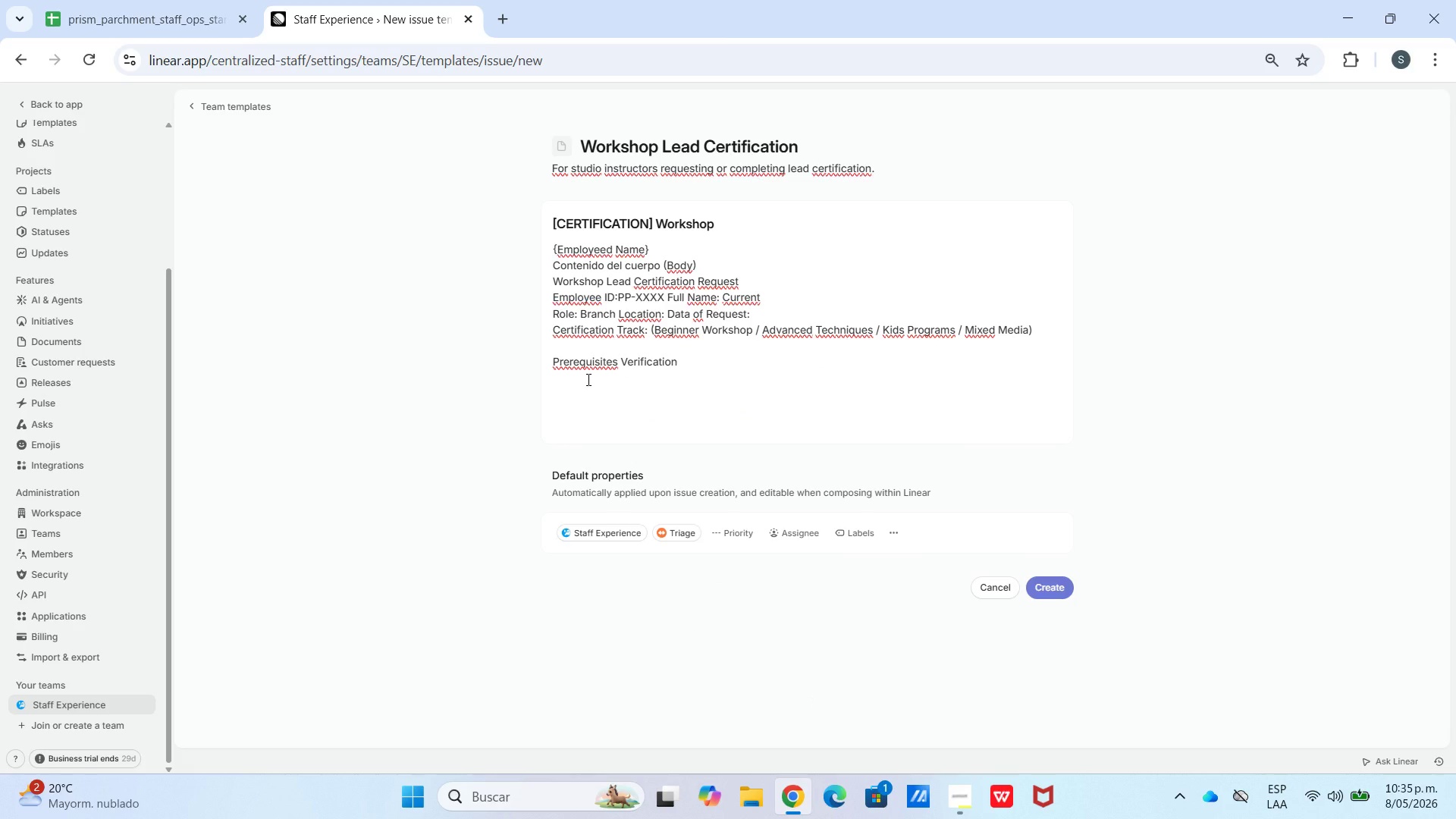 
type(Minim)
 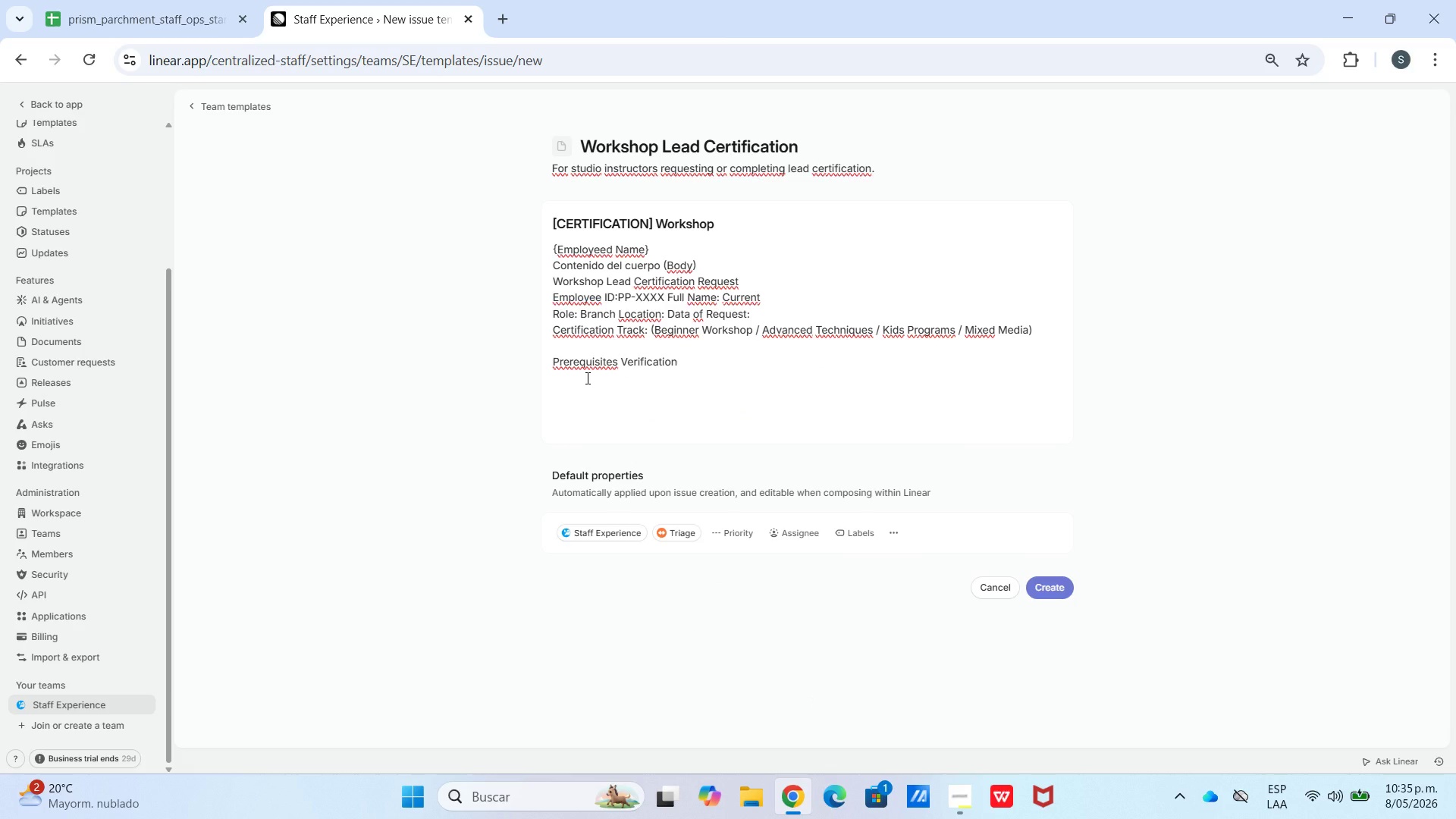 
left_click([586, 378])
 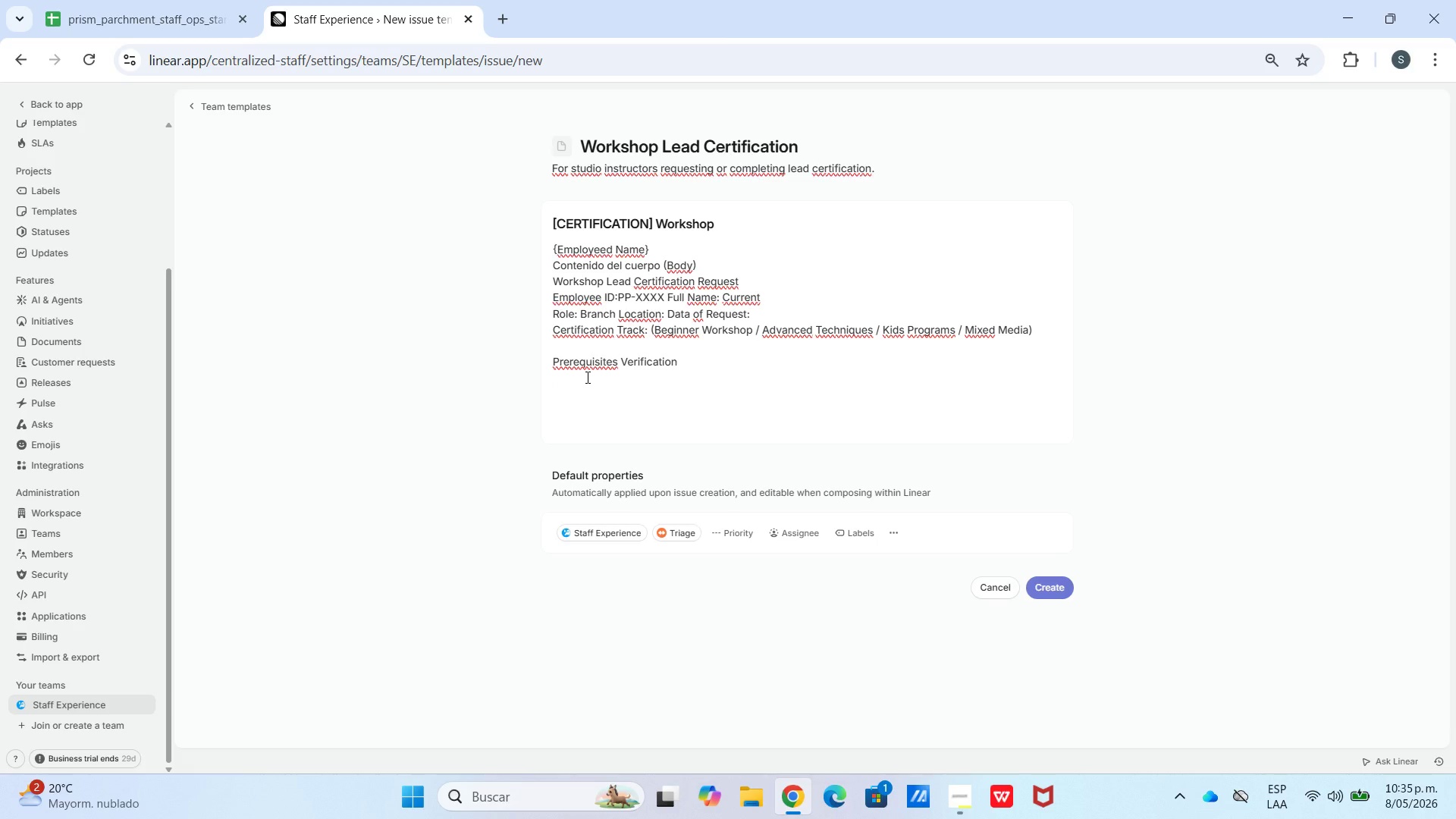 
type(Mini)
 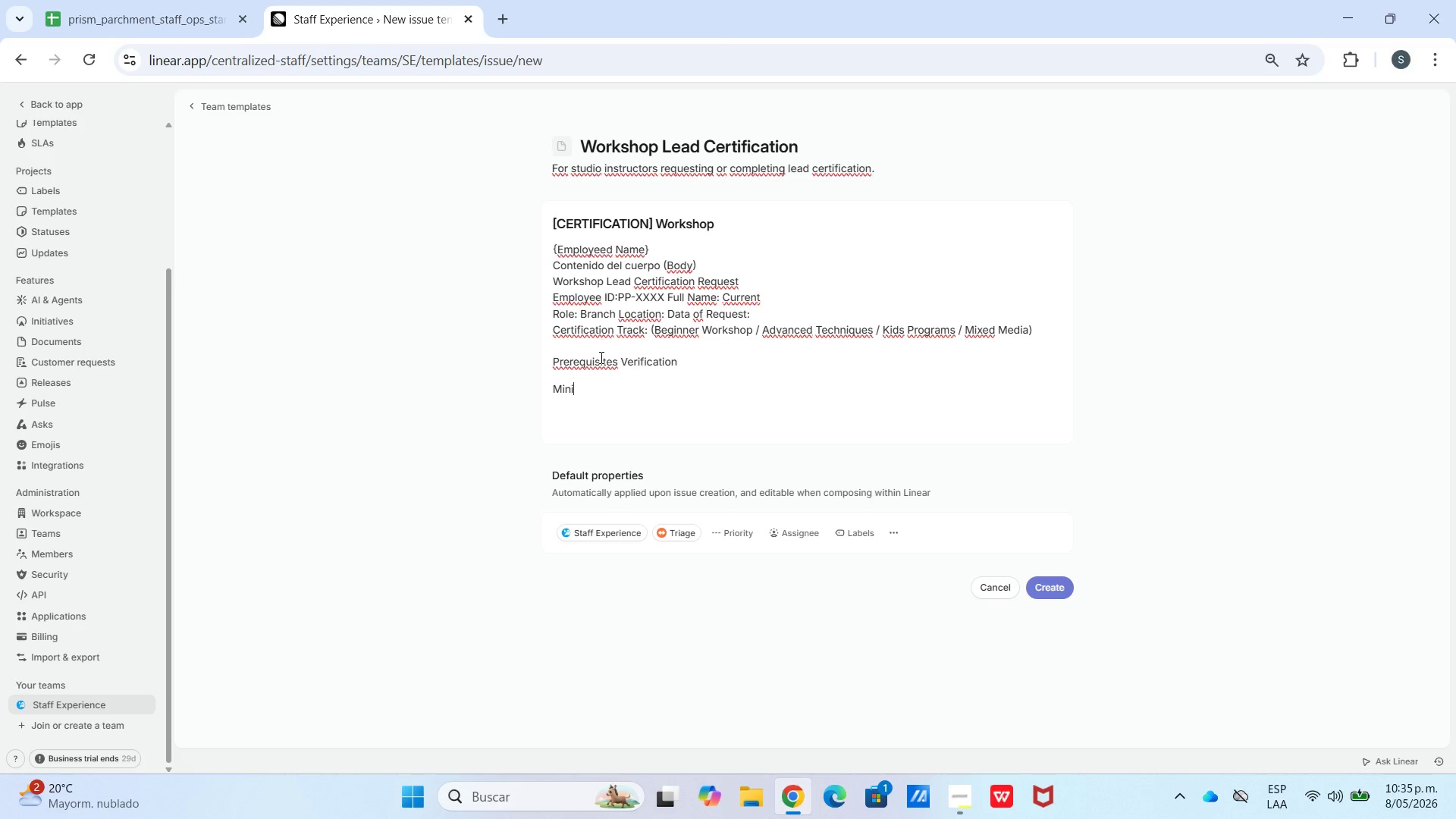 
left_click_drag(start_coordinate=[579, 386], to_coordinate=[538, 396])
 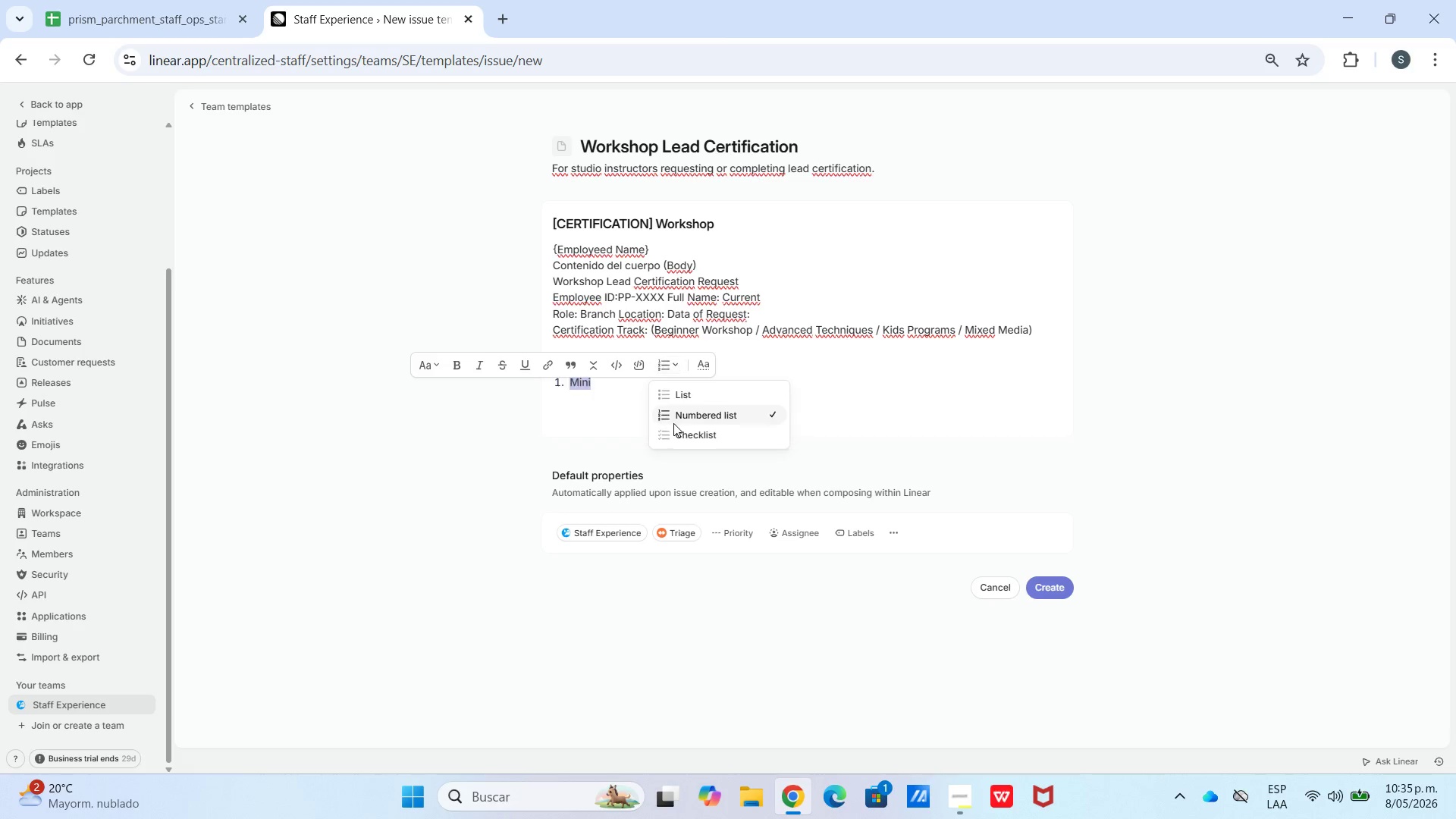 
left_click([682, 364])
 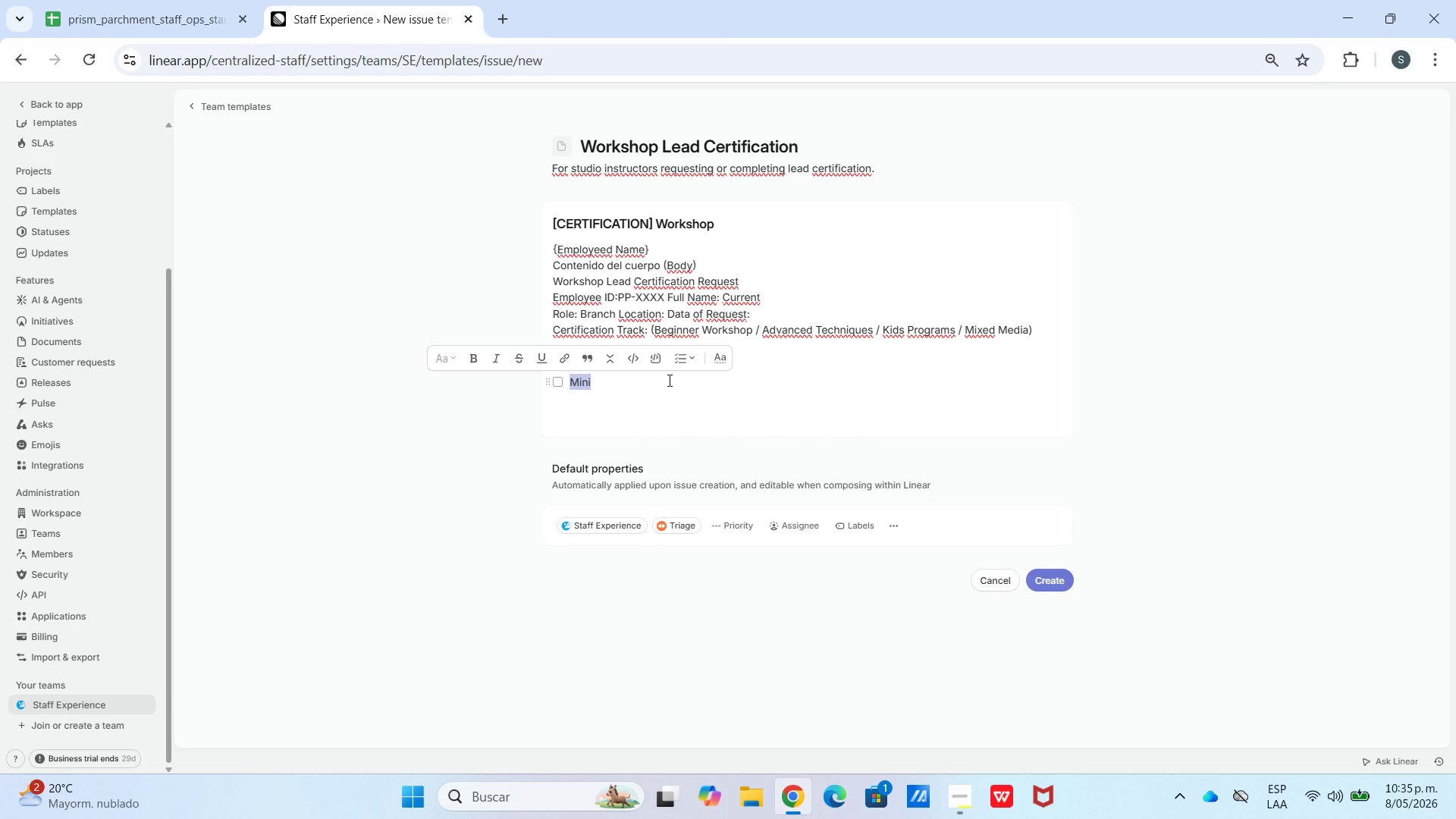 
triple_click([629, 390])
 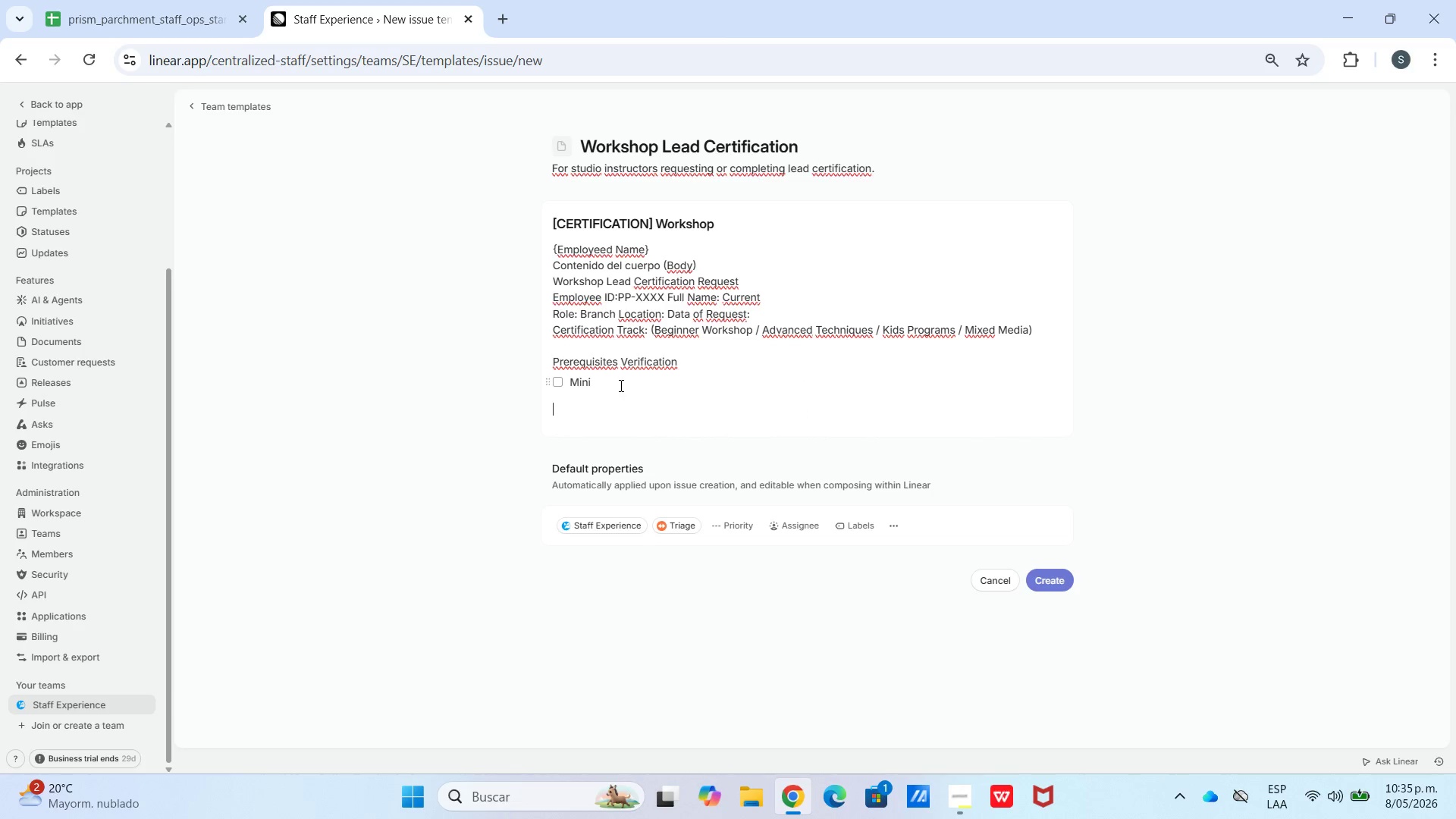 
triple_click([617, 381])
 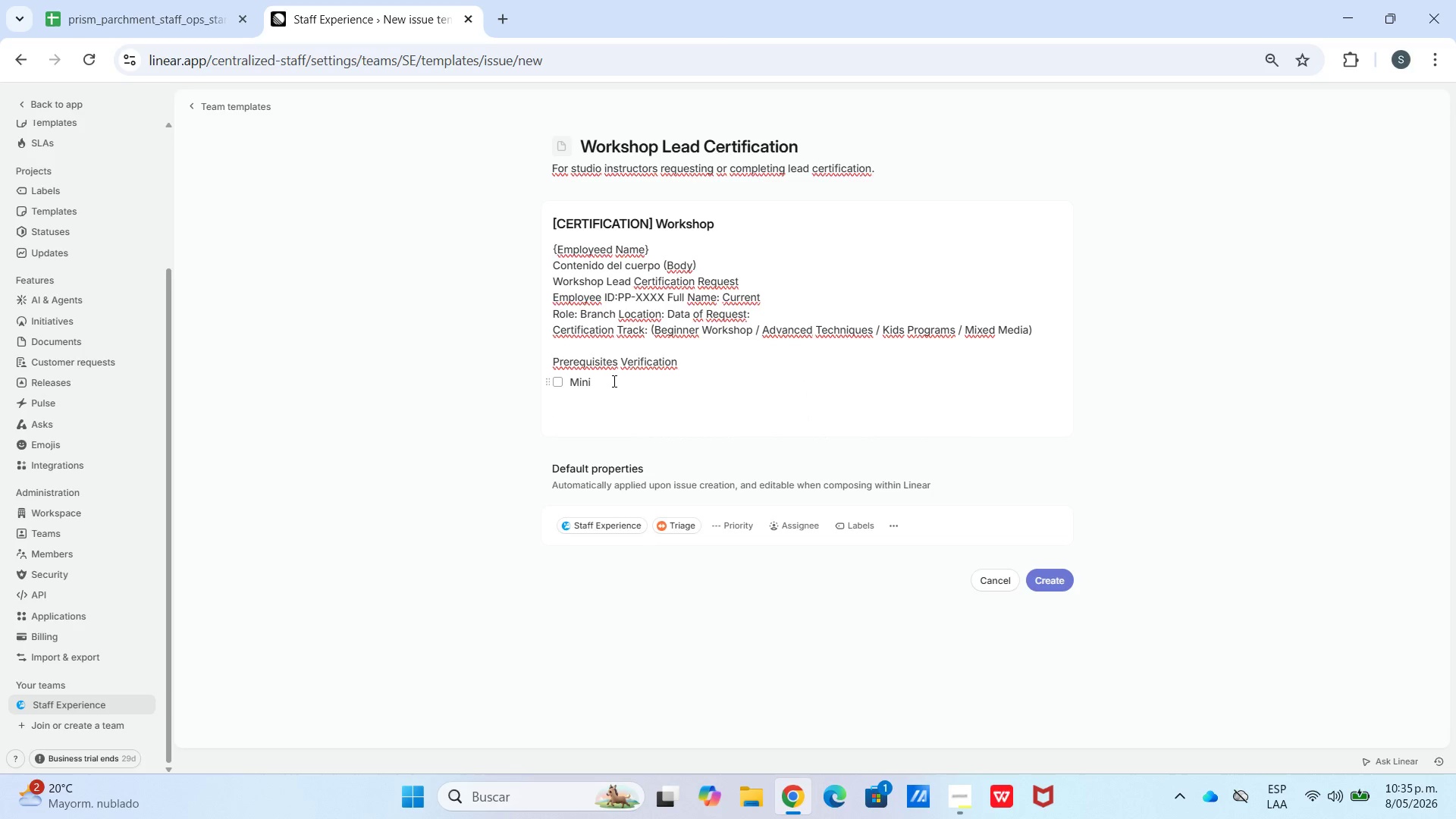 
type(mi)
key(Backspace)
type(um)
key(Backspace)
key(Backspace)
key(Backspace)
type(mum 6 months active as Studio Staff)
 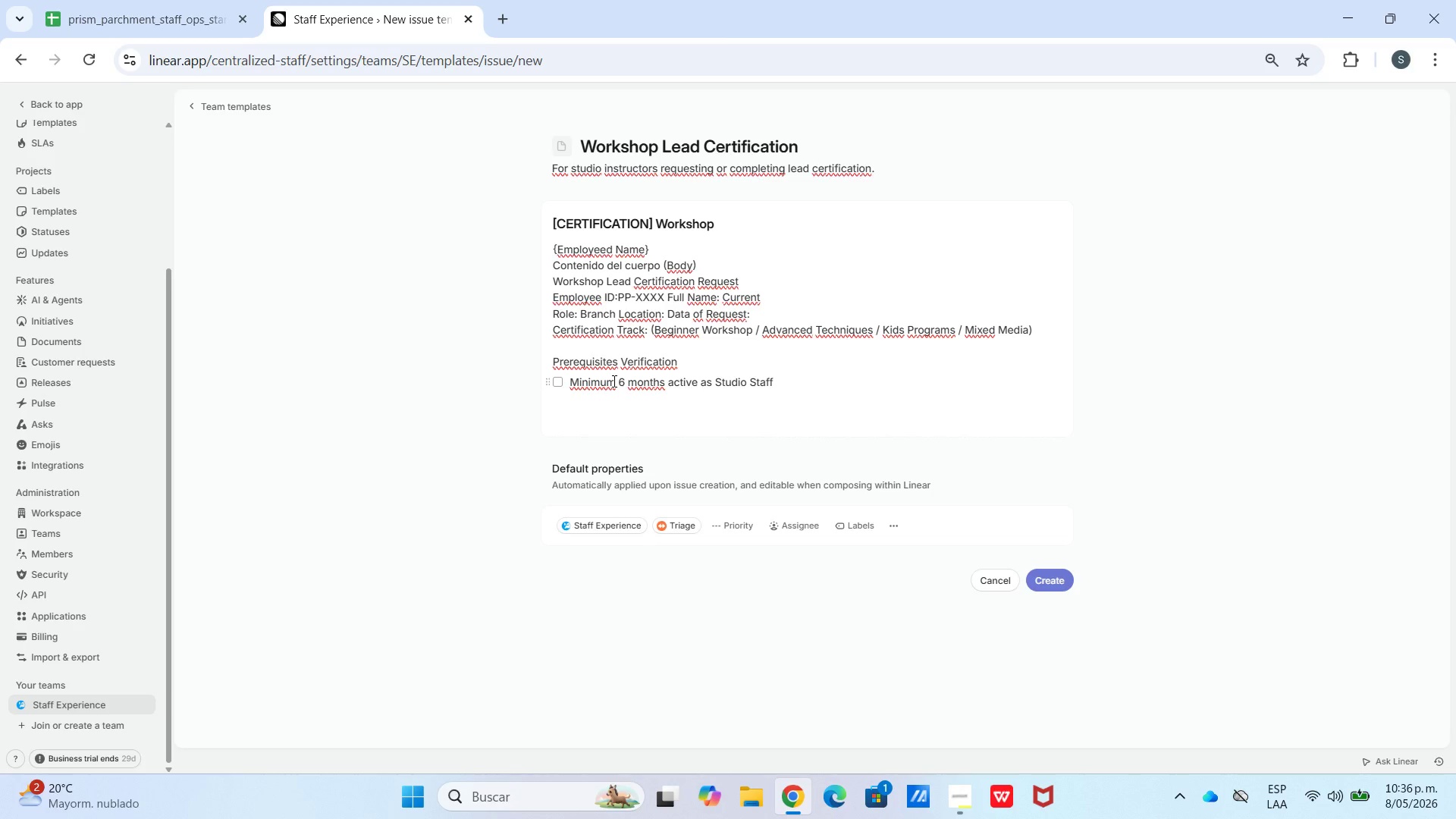 
key(Enter)
 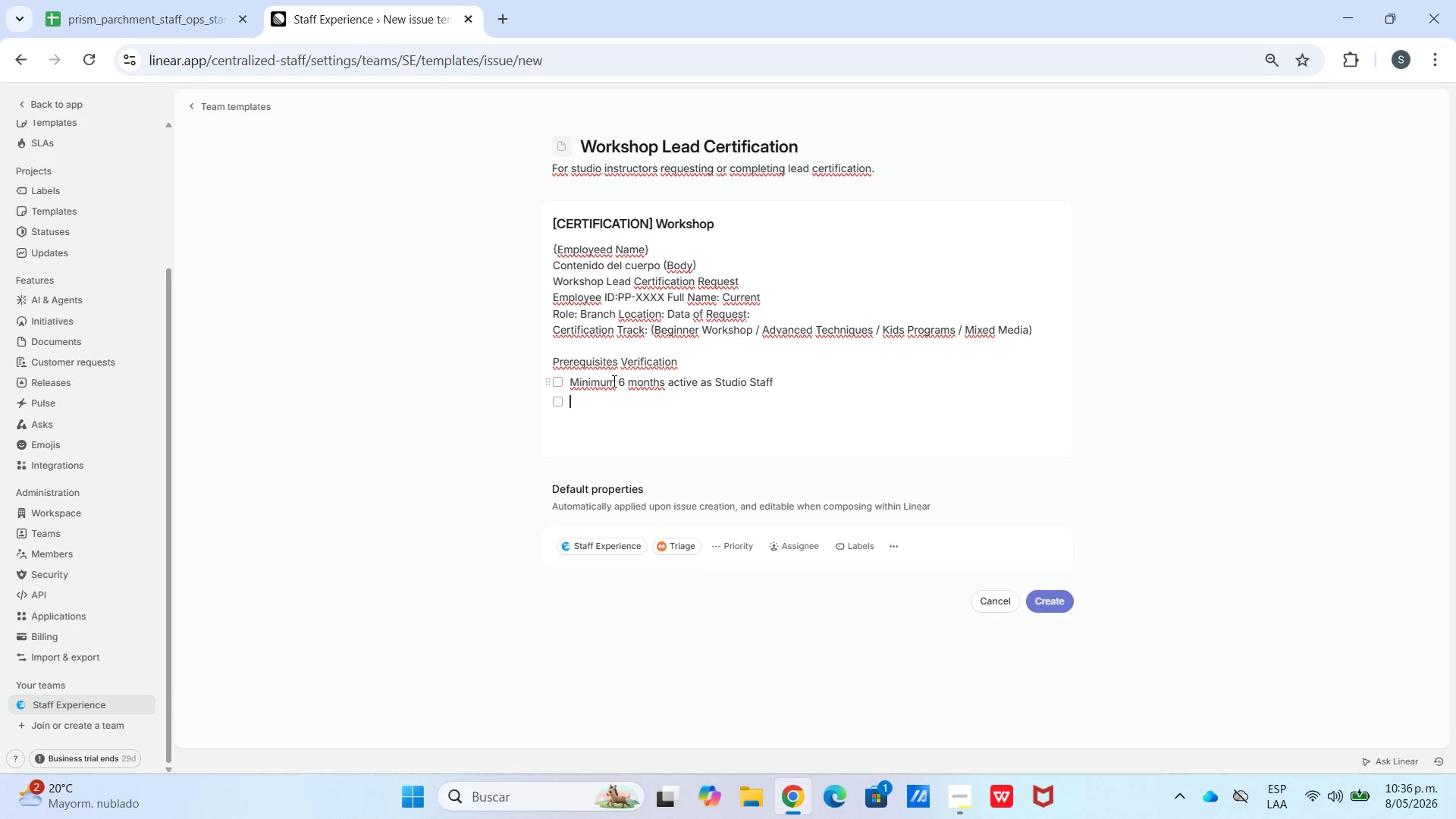 
type(Attended at least 3 workshops as participant)
 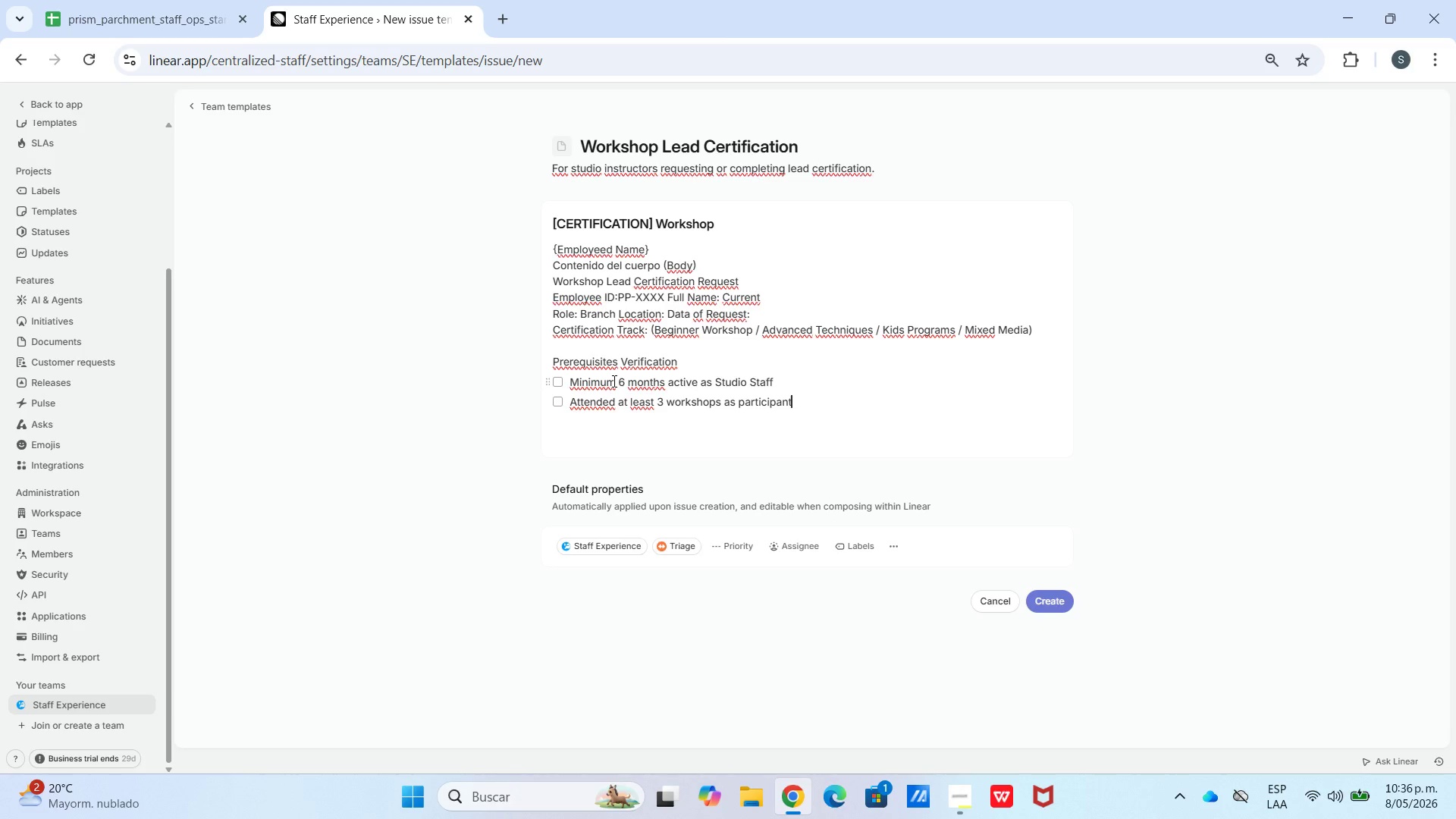 
key(Enter)
 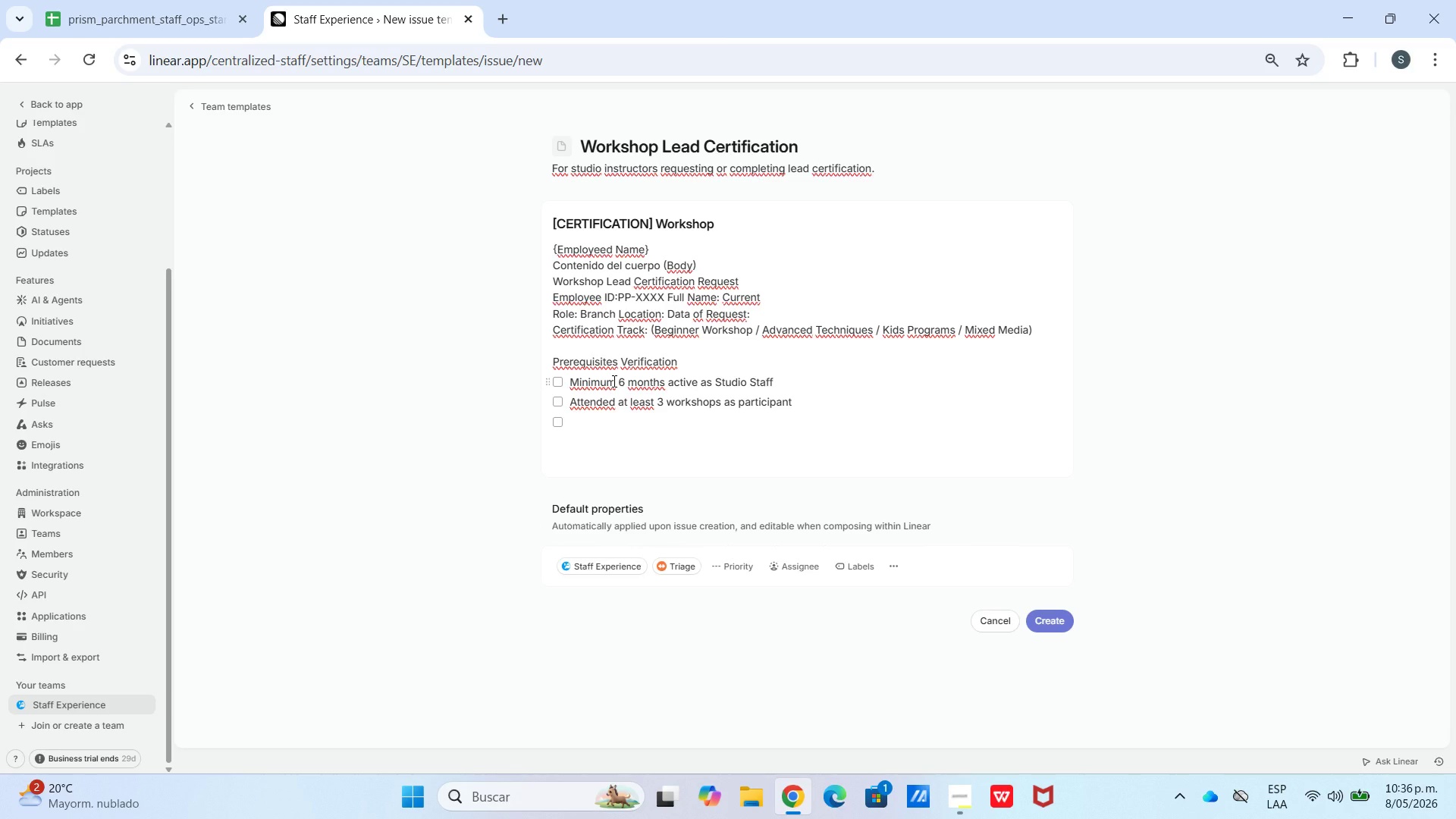 
type(Received peer recommendation from existing Lead)
 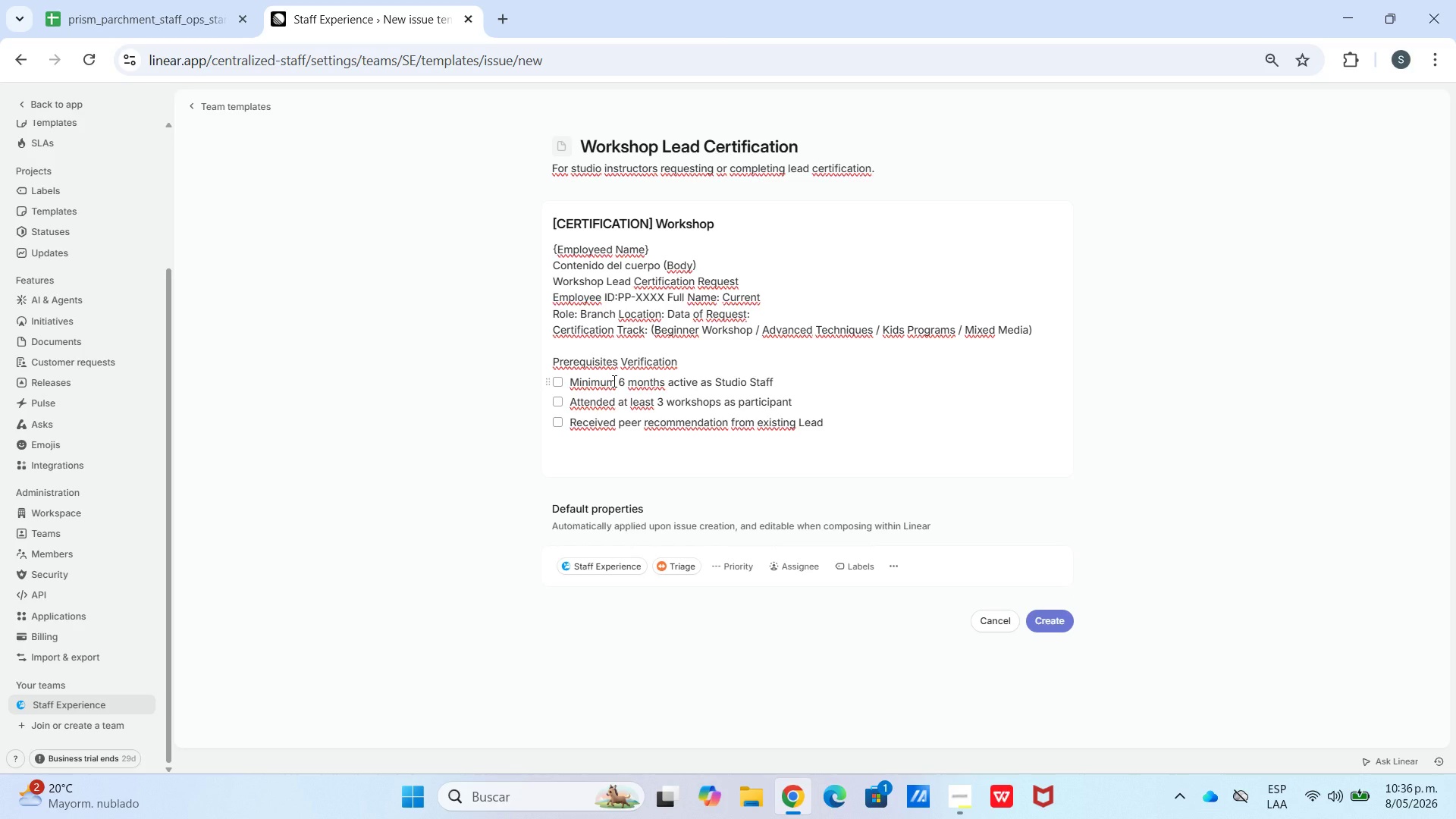 
hold_key(key=ShiftLeft, duration=0.44)
 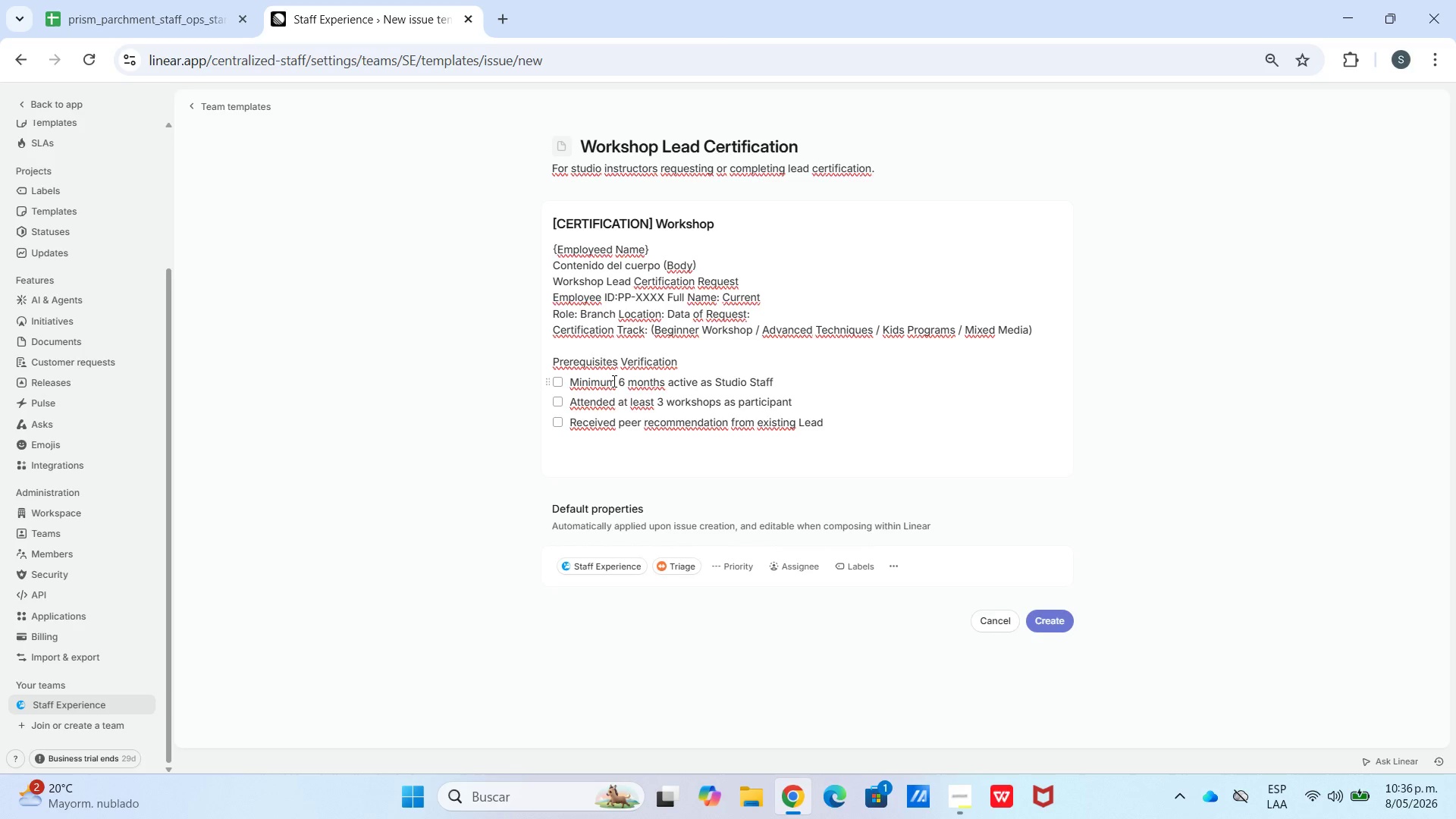 
key(Shift+Enter)
 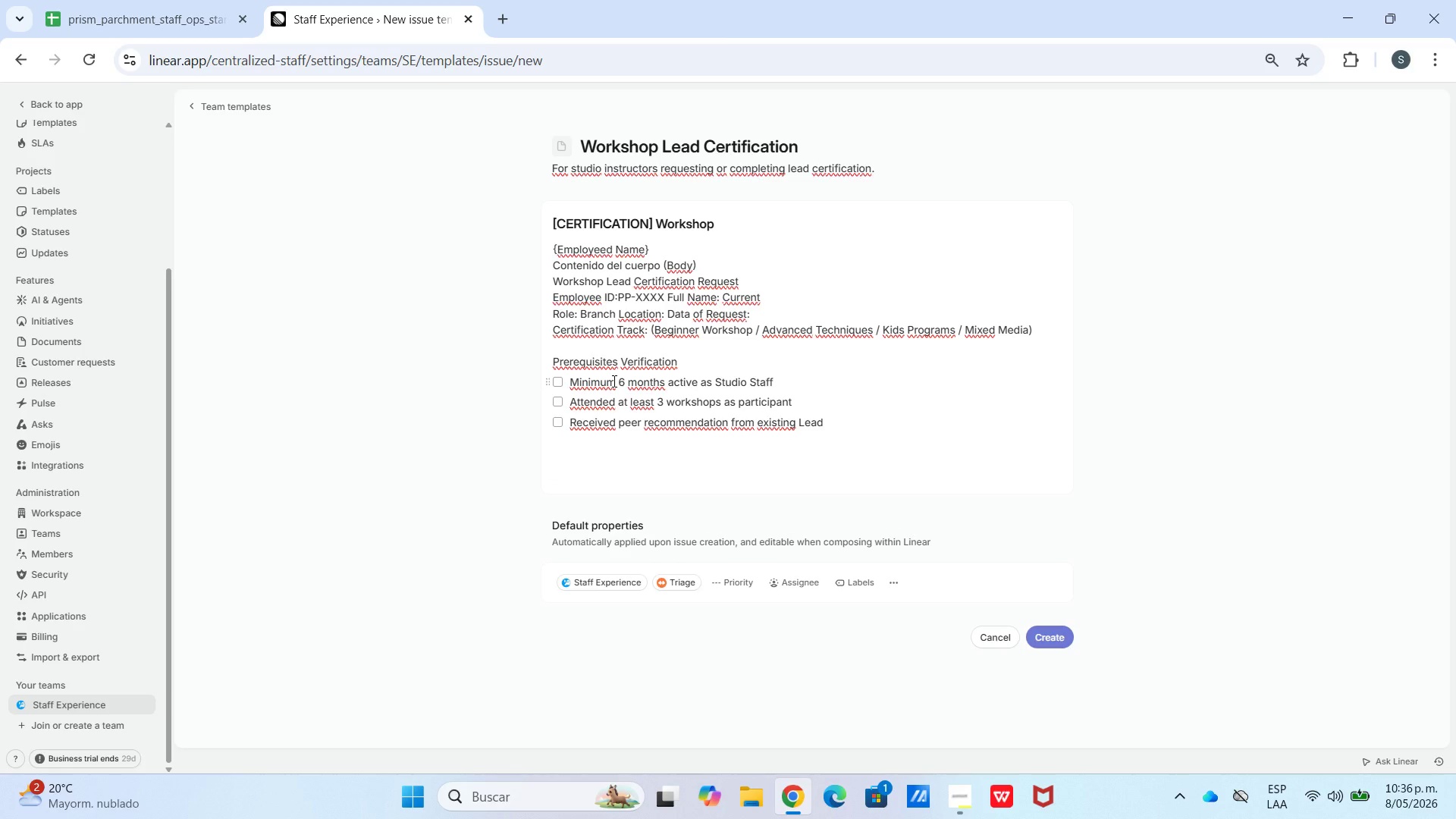 
key(Backspace)
 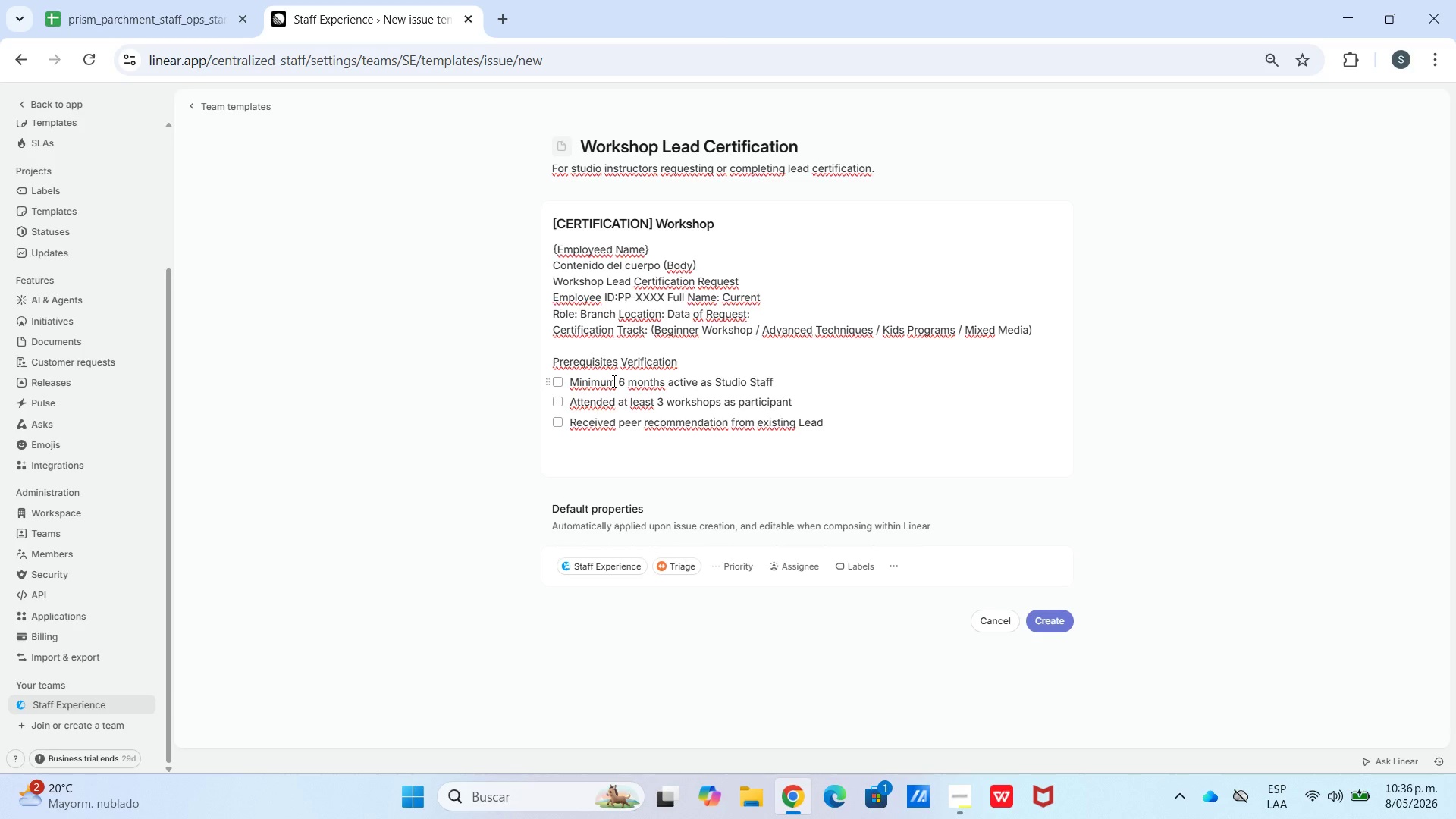 
key(Enter)
 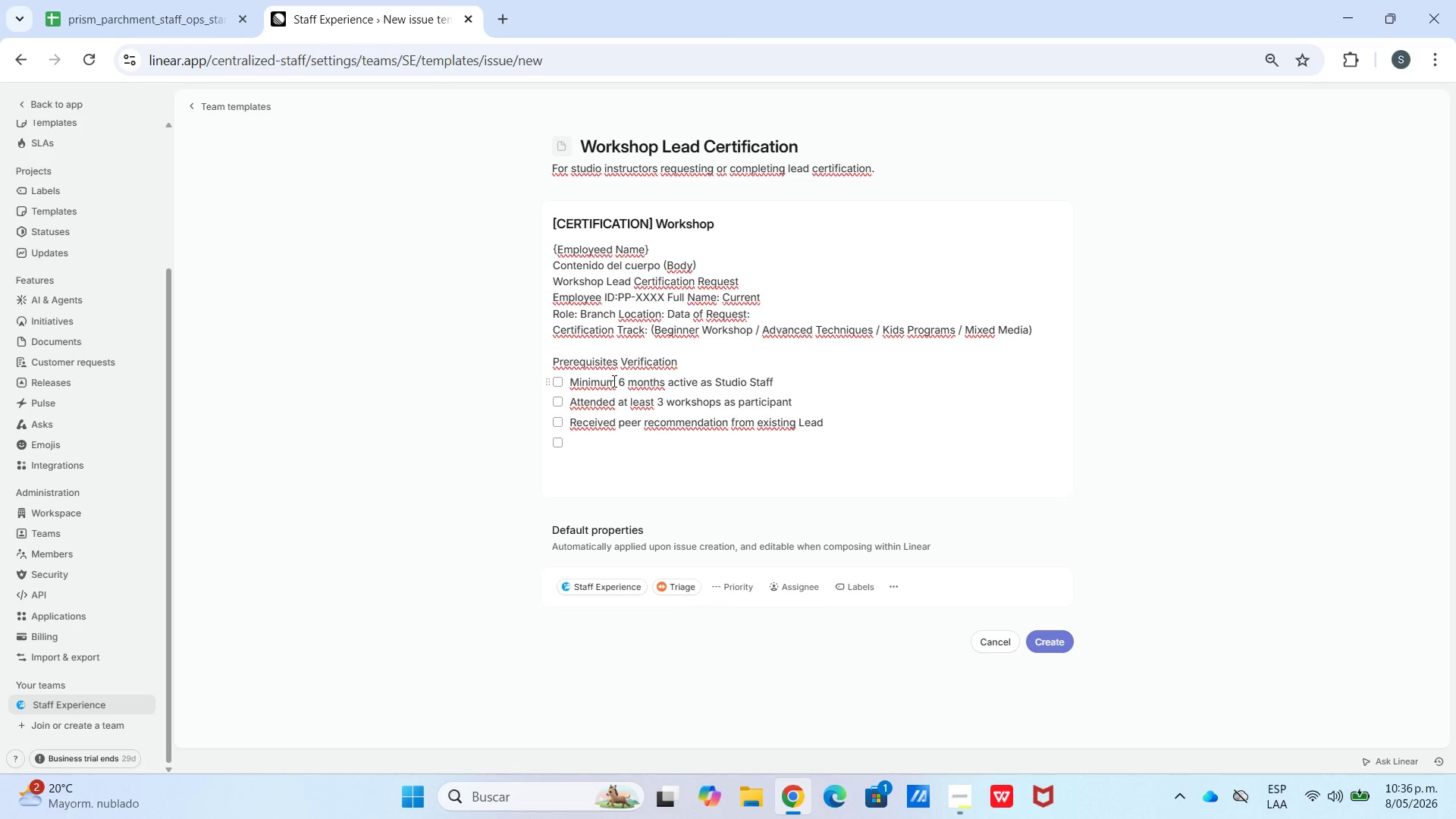 
type(M)
key(Backspace)
type(No open dis)
 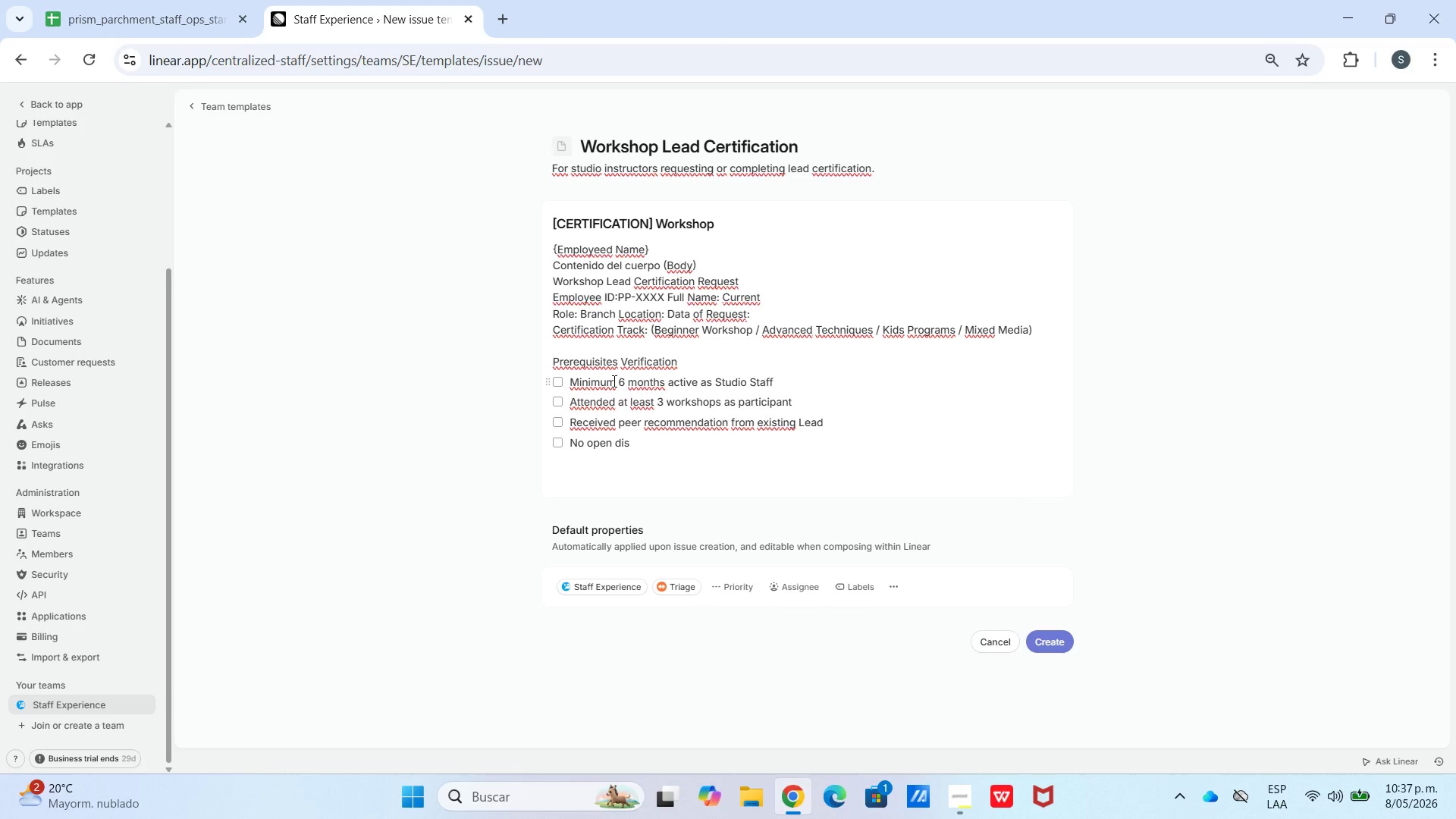 
wait(6.28)
 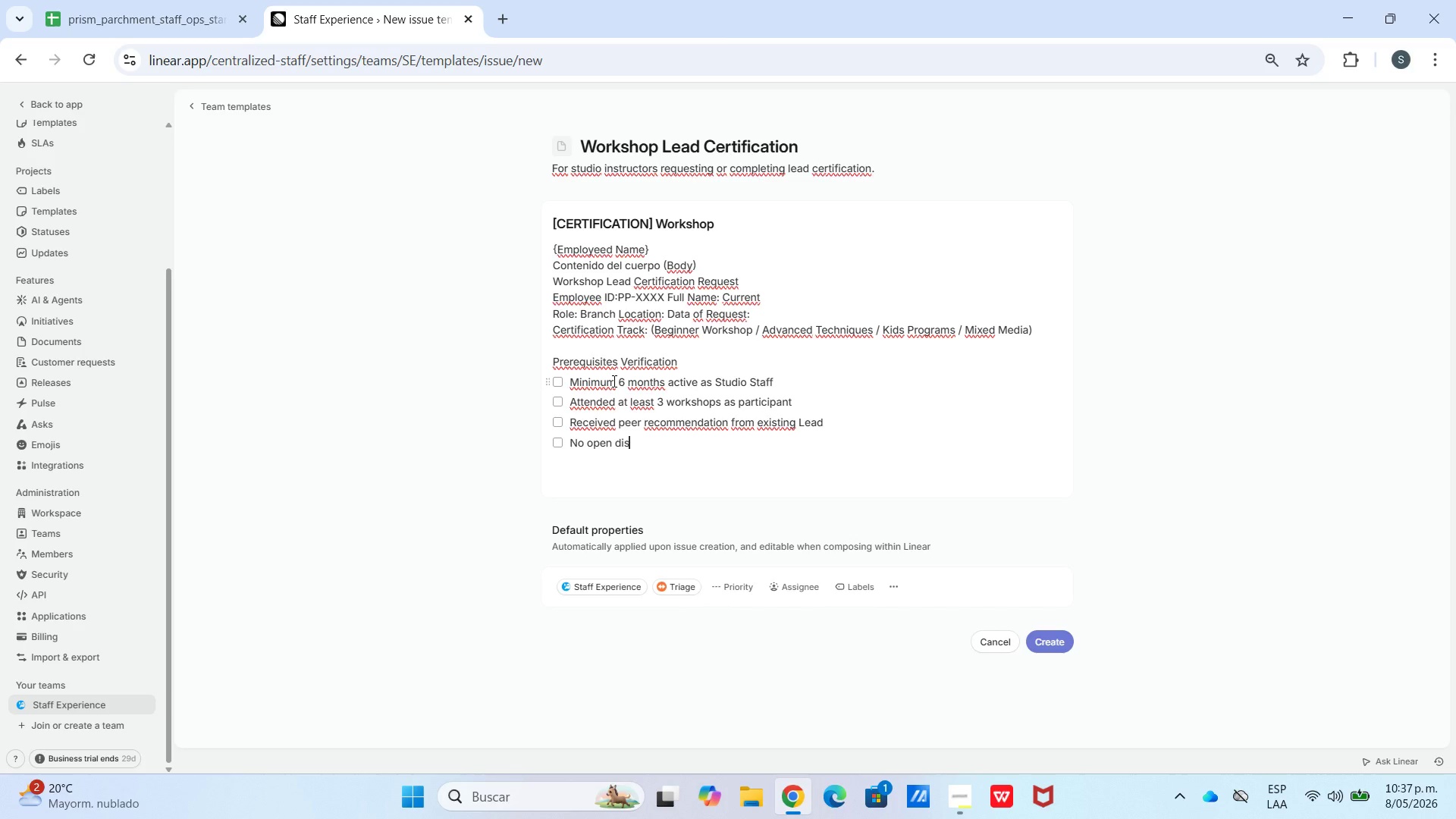 
type(ciplinary issues in the last  )
key(Backspace)
type(90 days)
 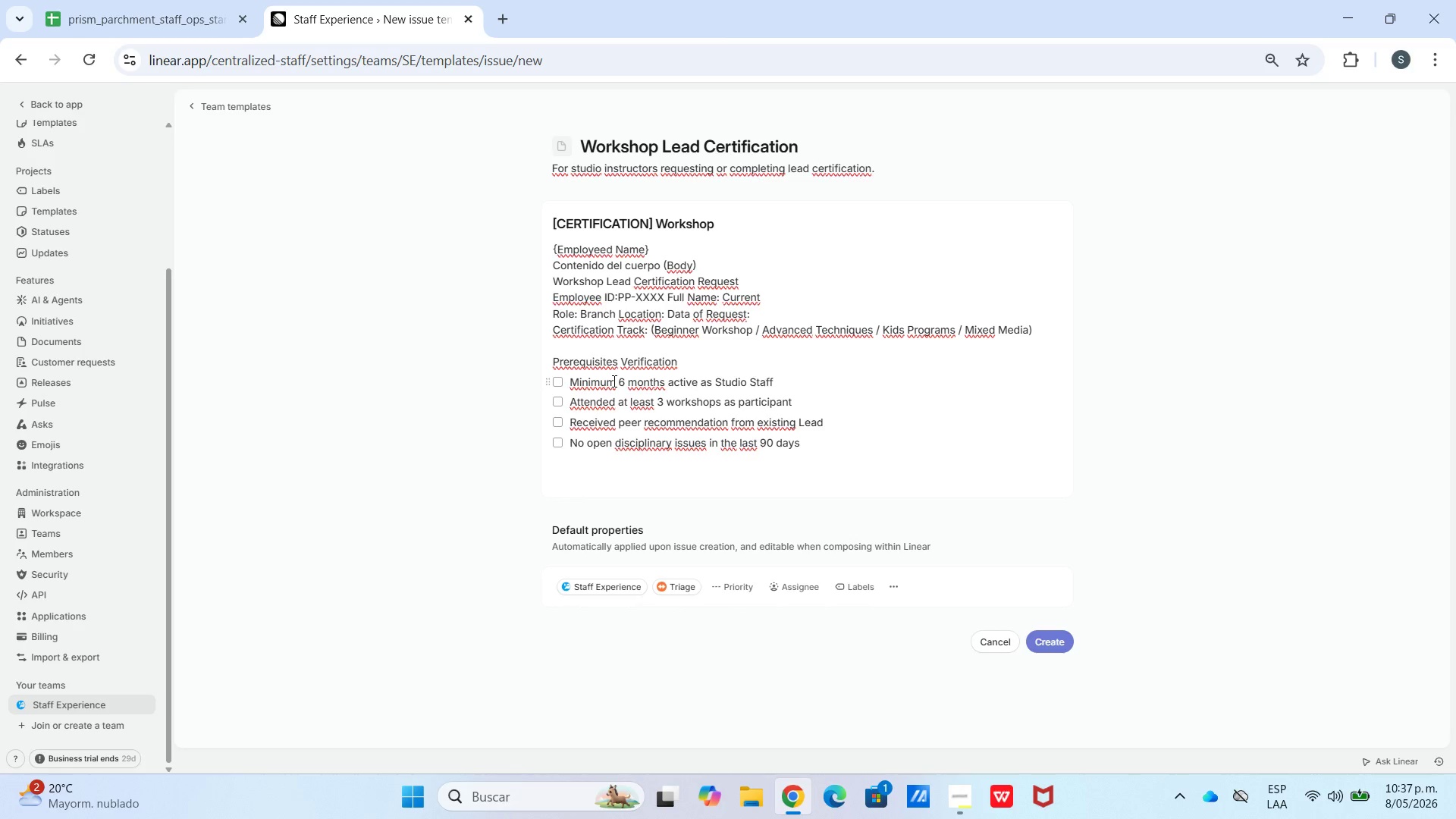 
key(Enter)
 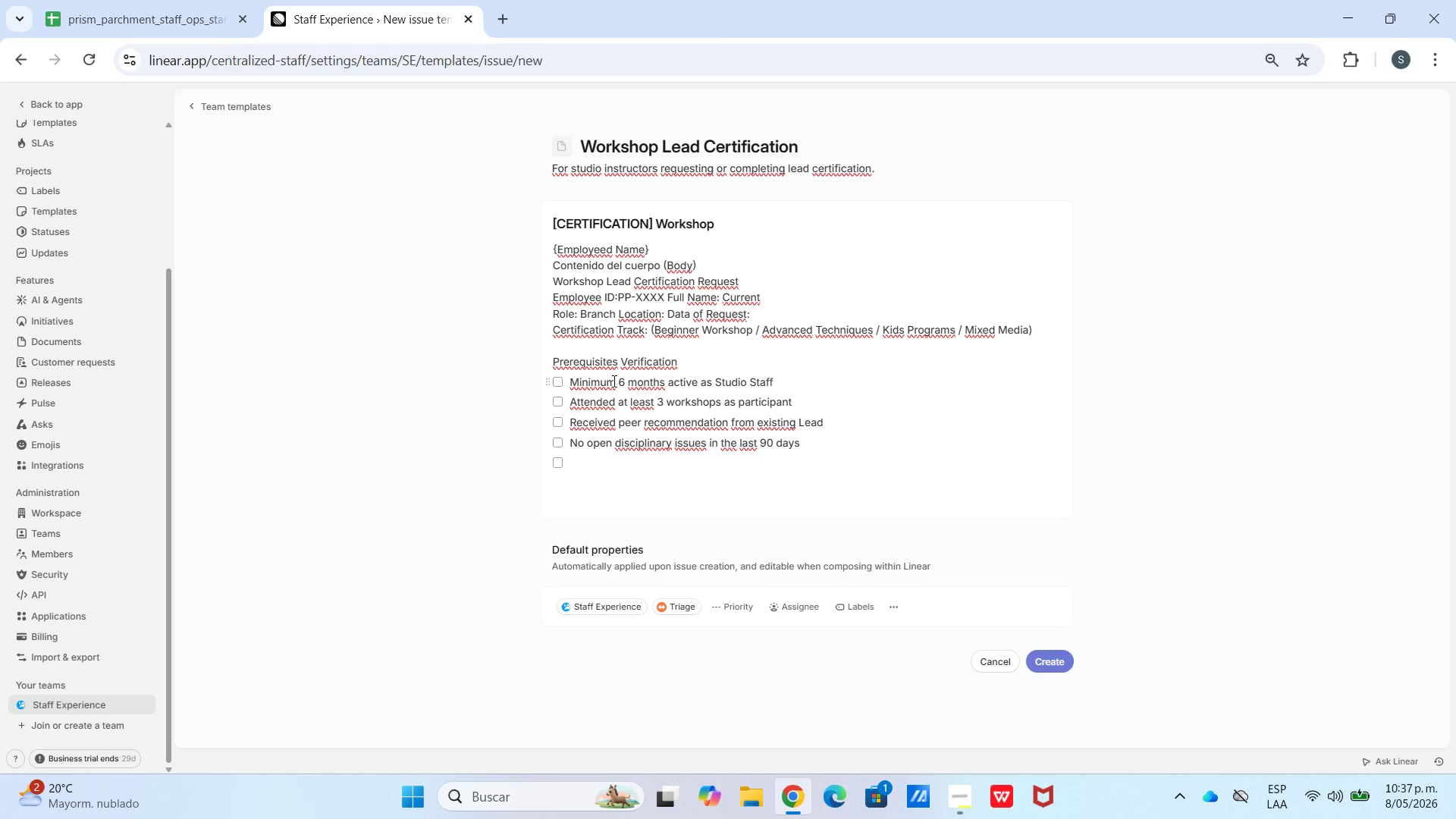 
key(Backspace)
 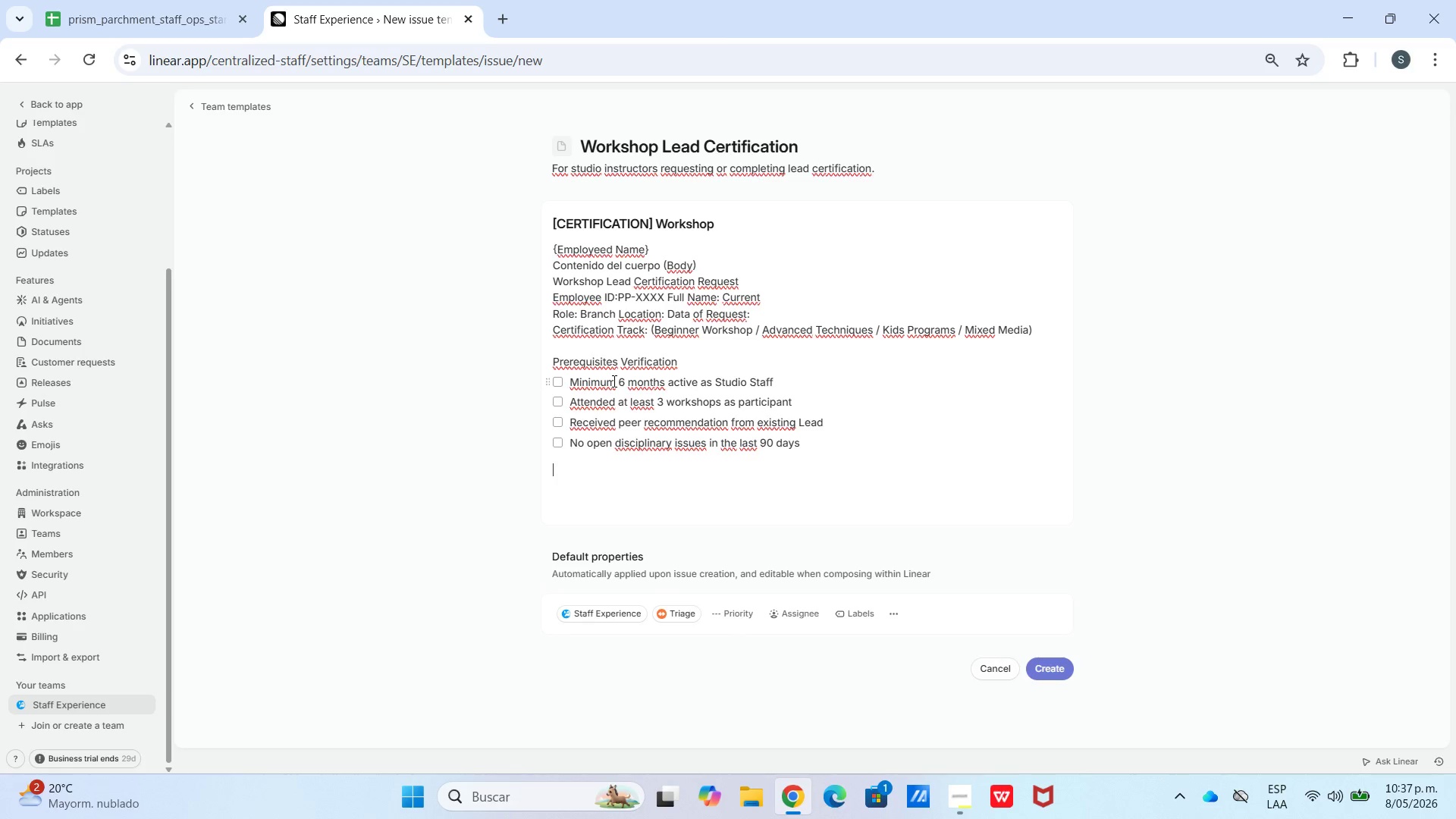 
key(Enter)
 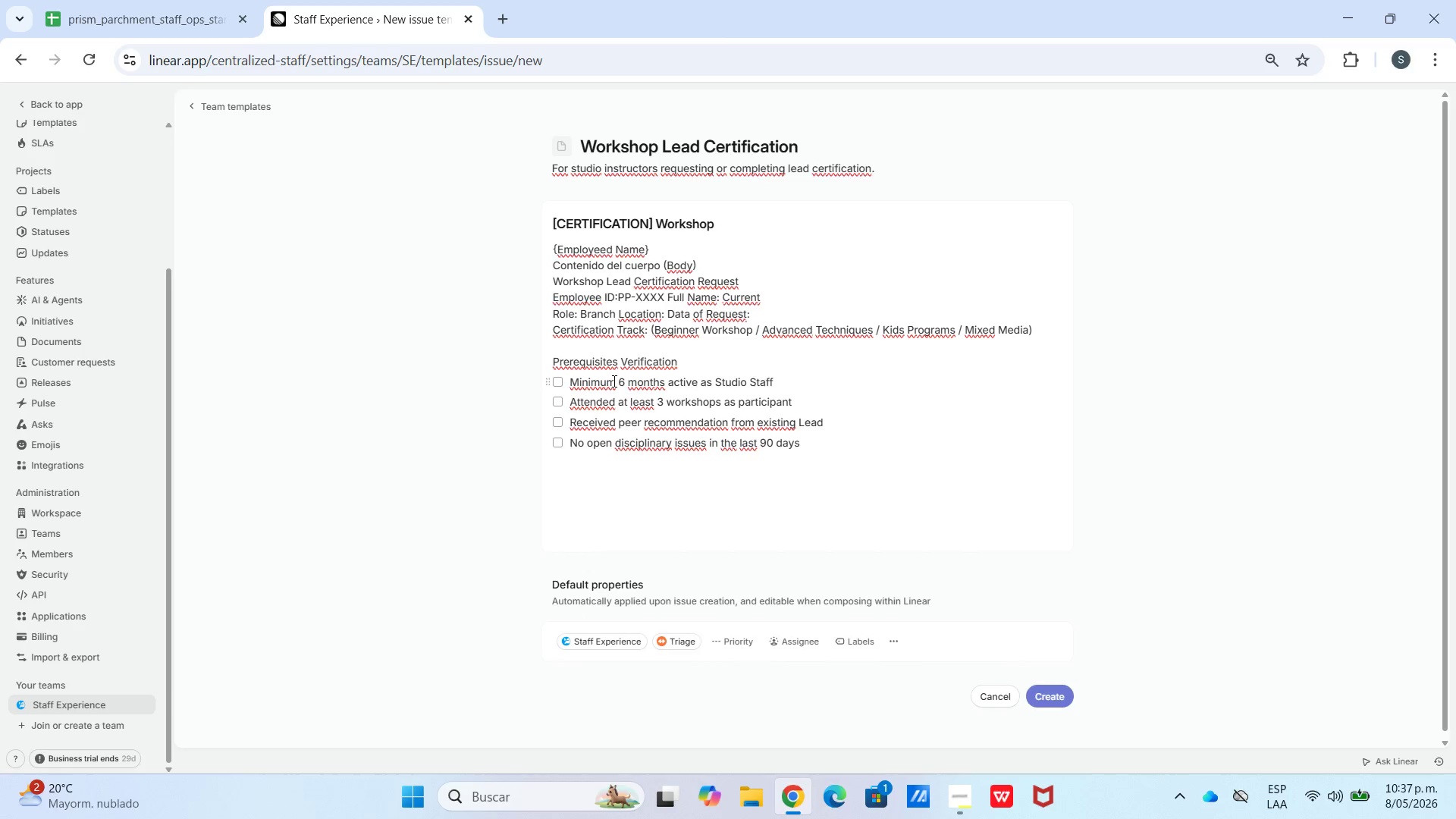 
key(Backspace)
 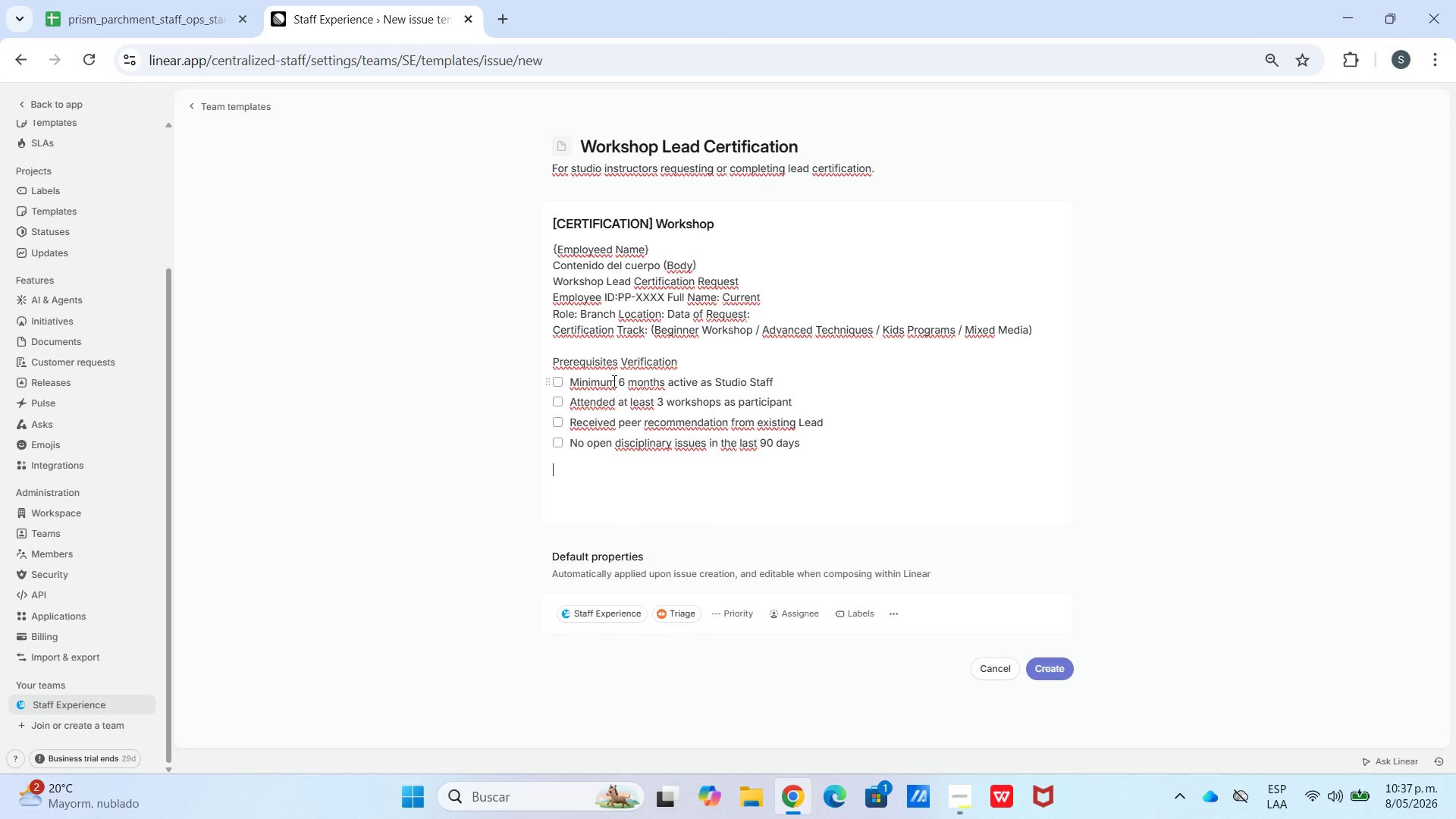 
wait(16.27)
 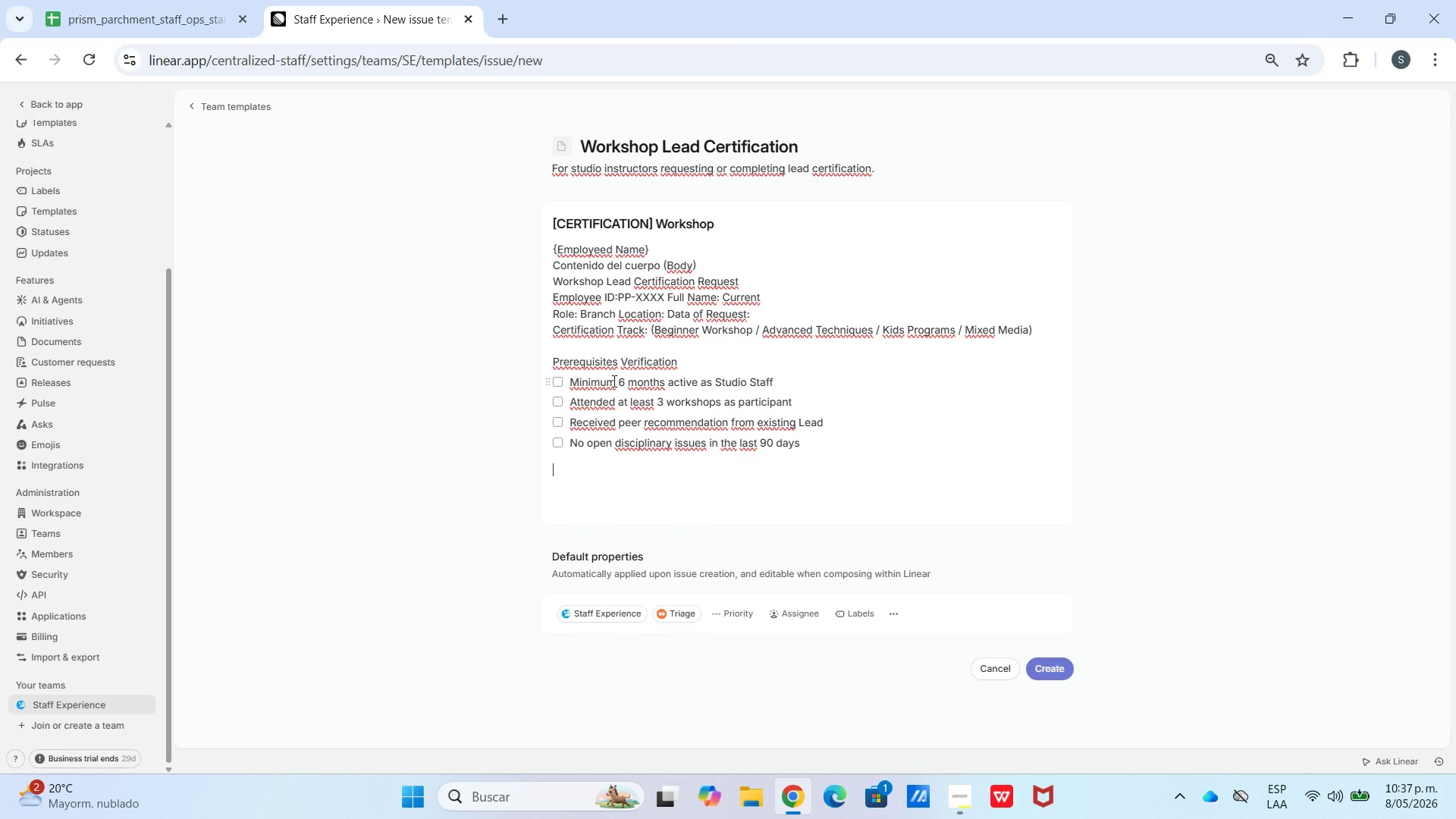 
type(Certifi)
 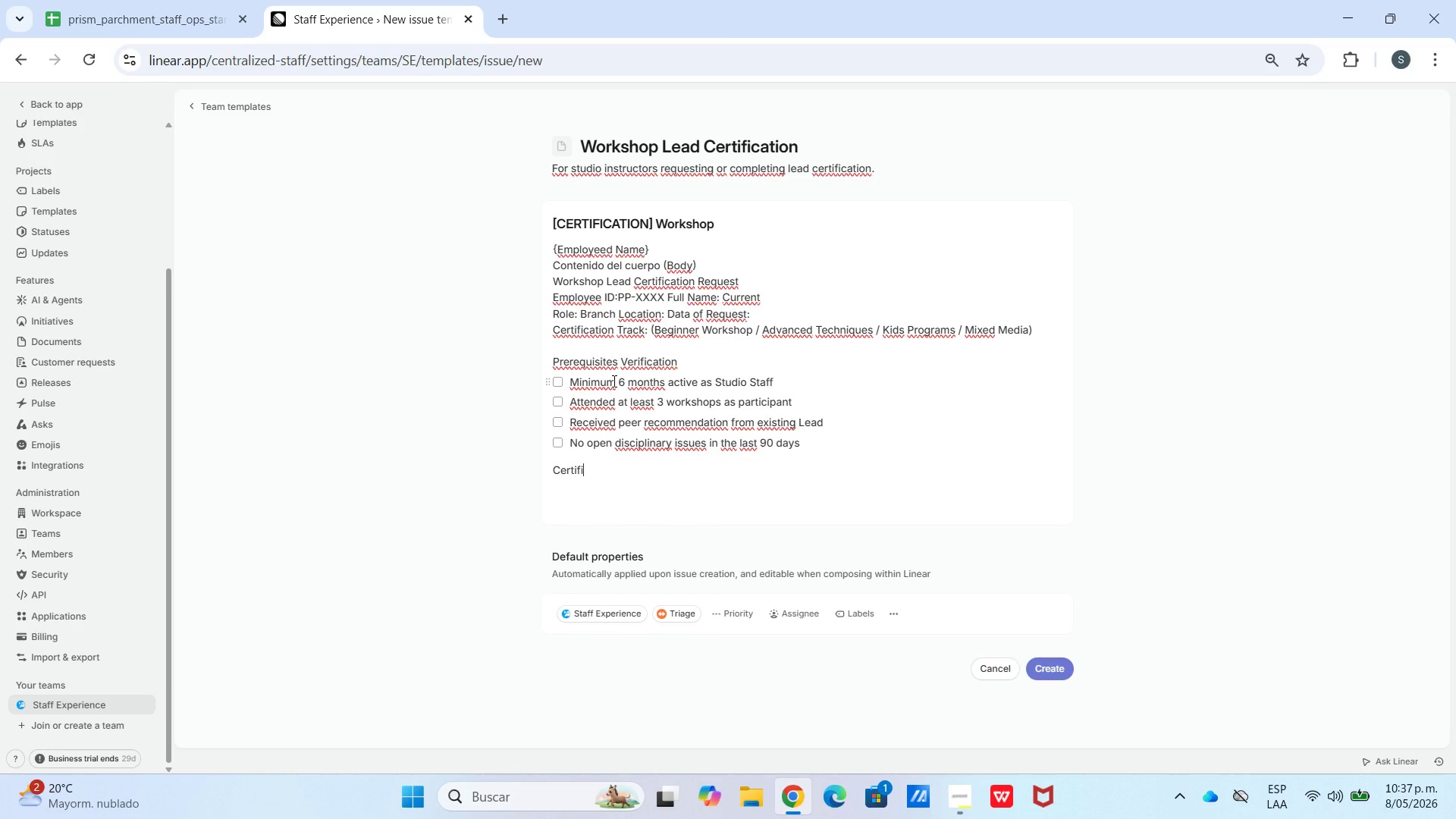 
type(cation Steps)
 